 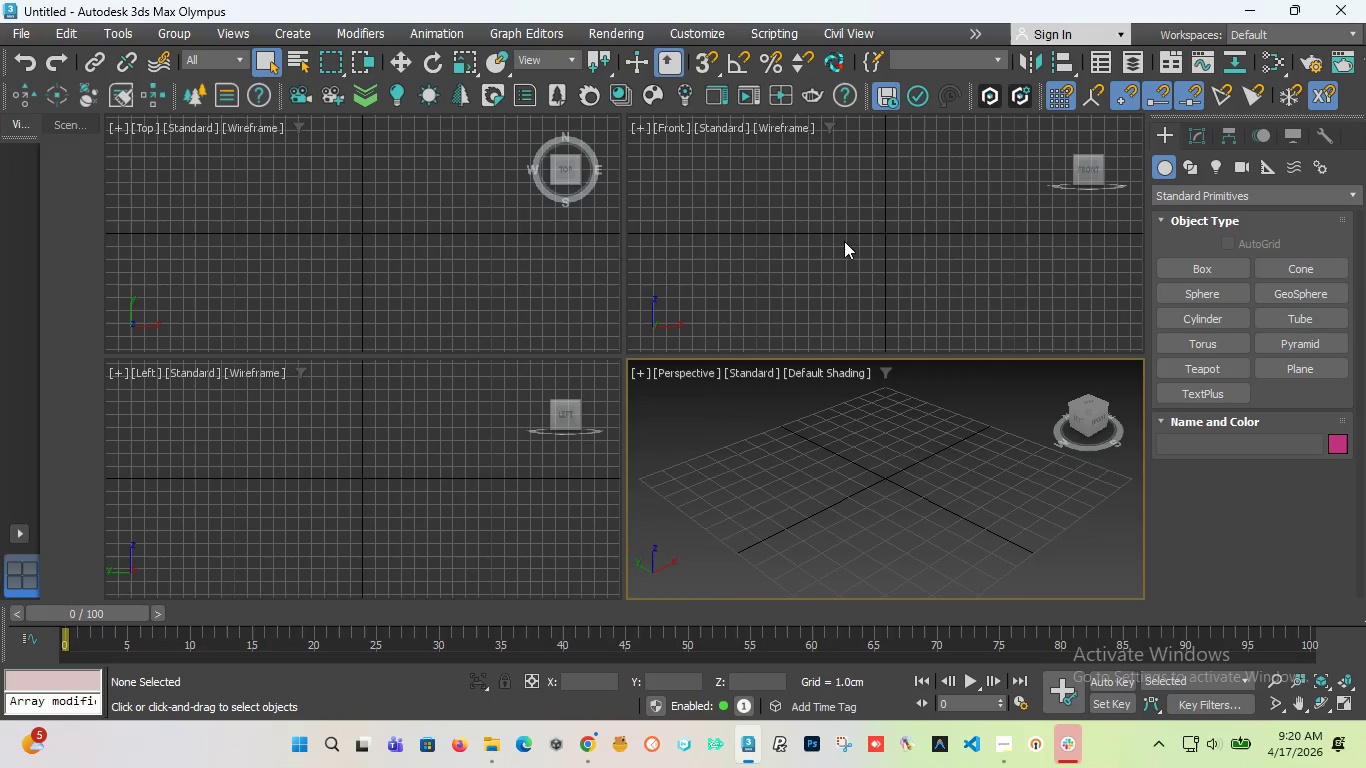 
left_click([31, 38])
 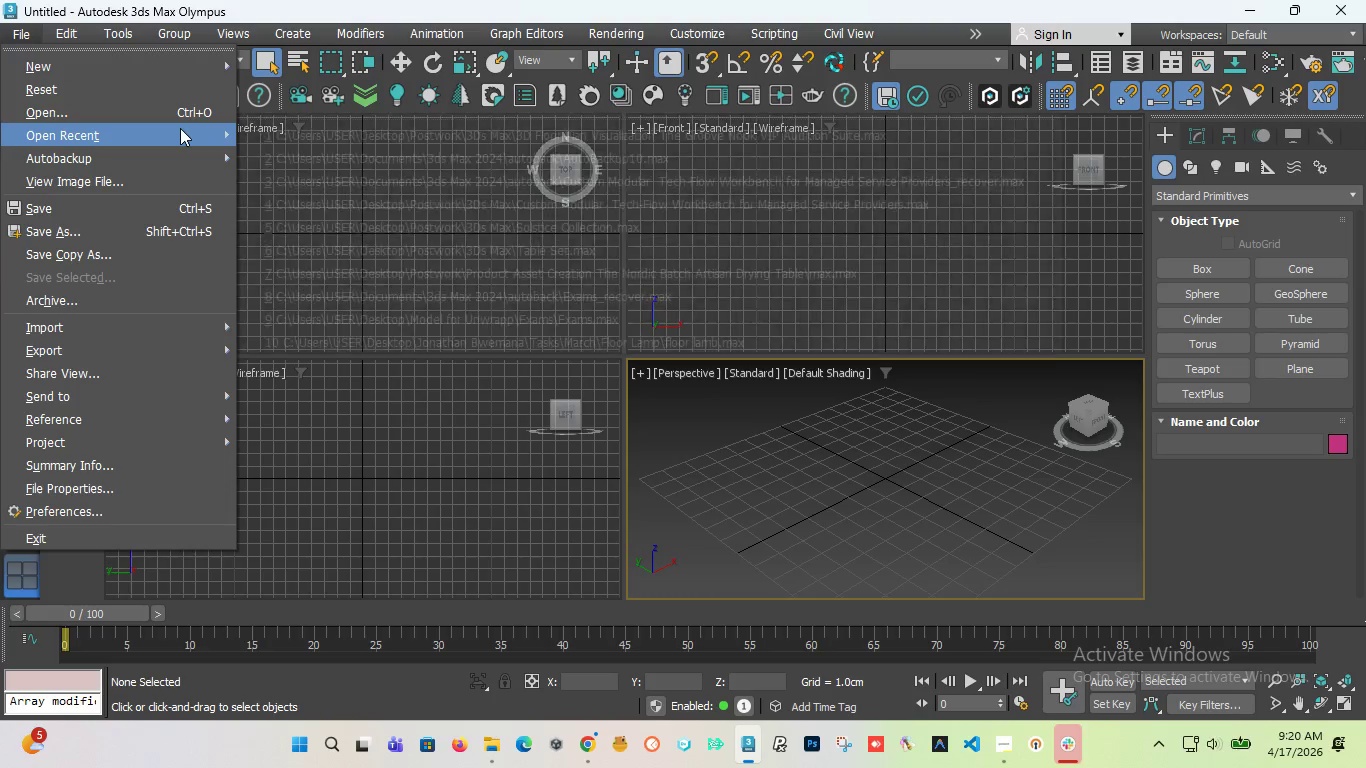 
left_click([291, 129])
 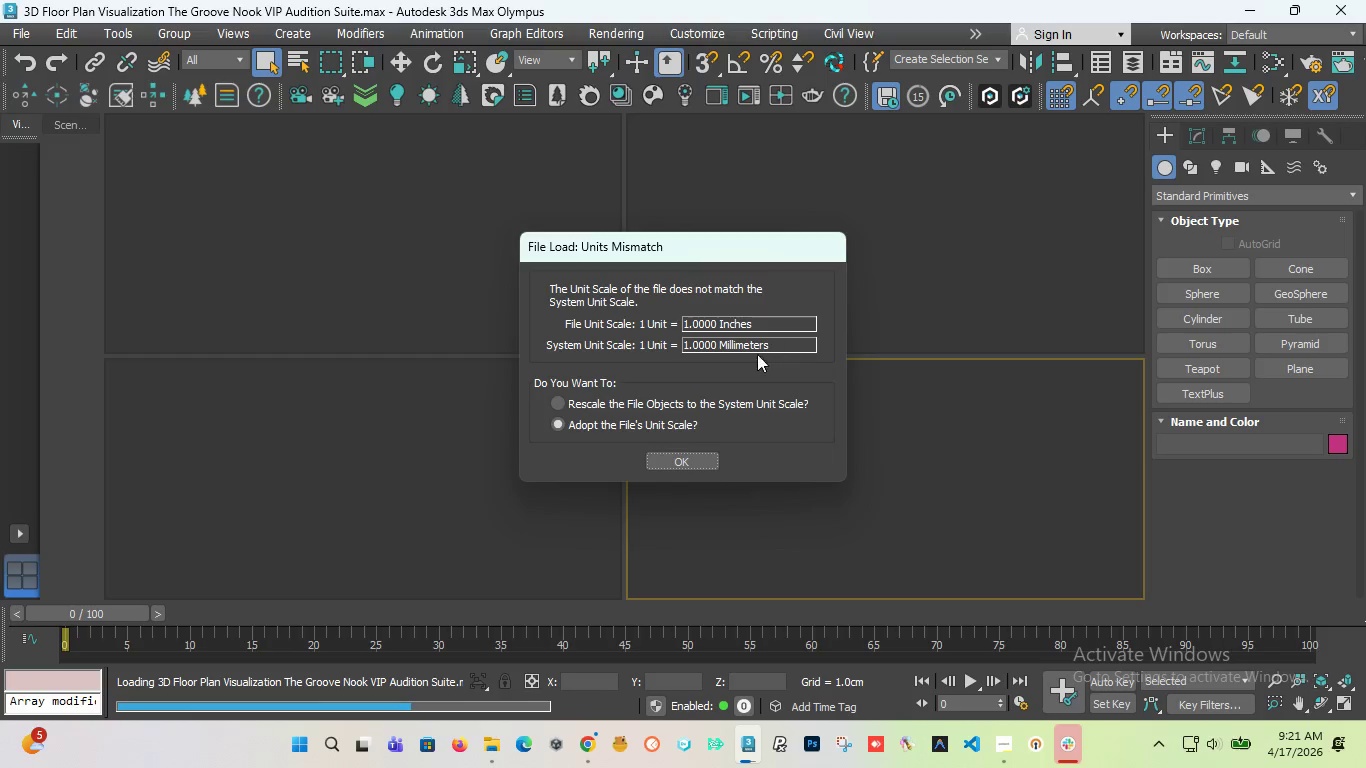 
wait(60.92)
 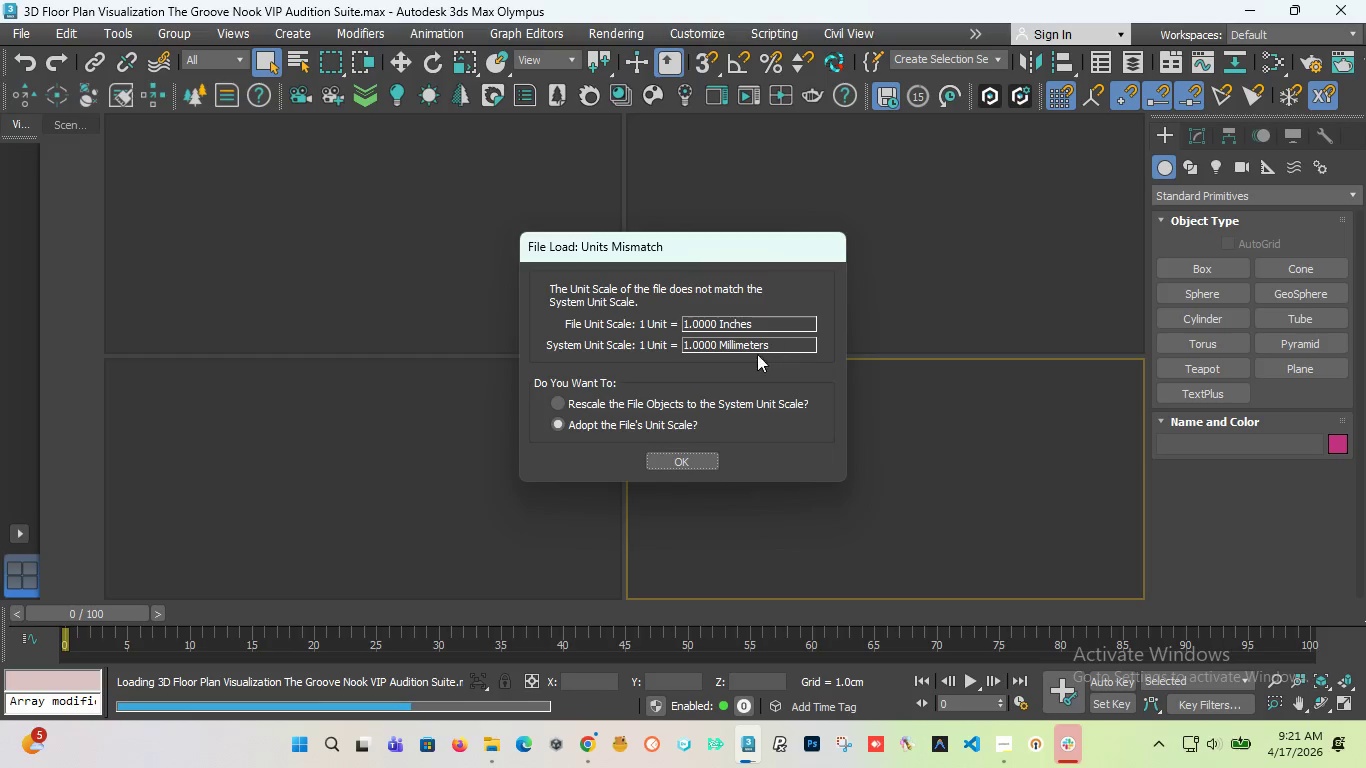 
key(Escape)
 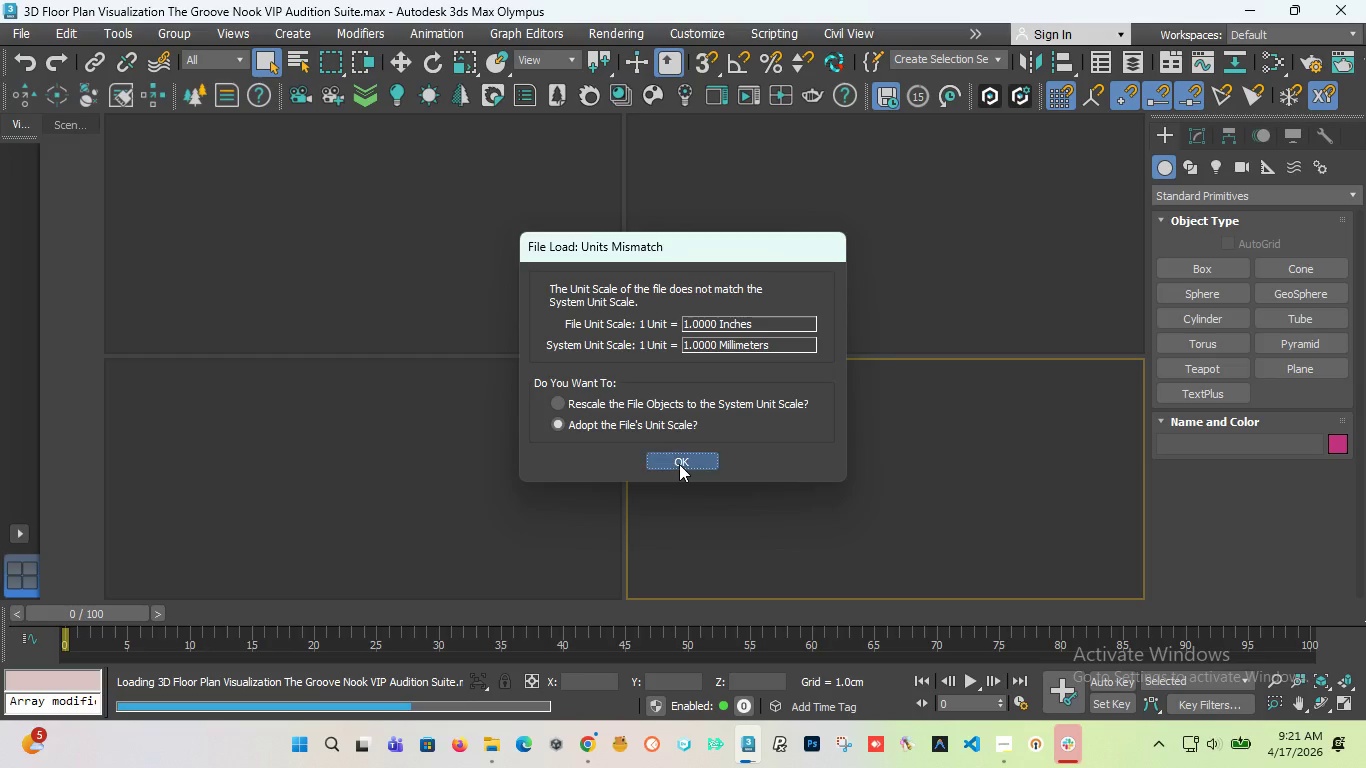 
left_click([679, 464])
 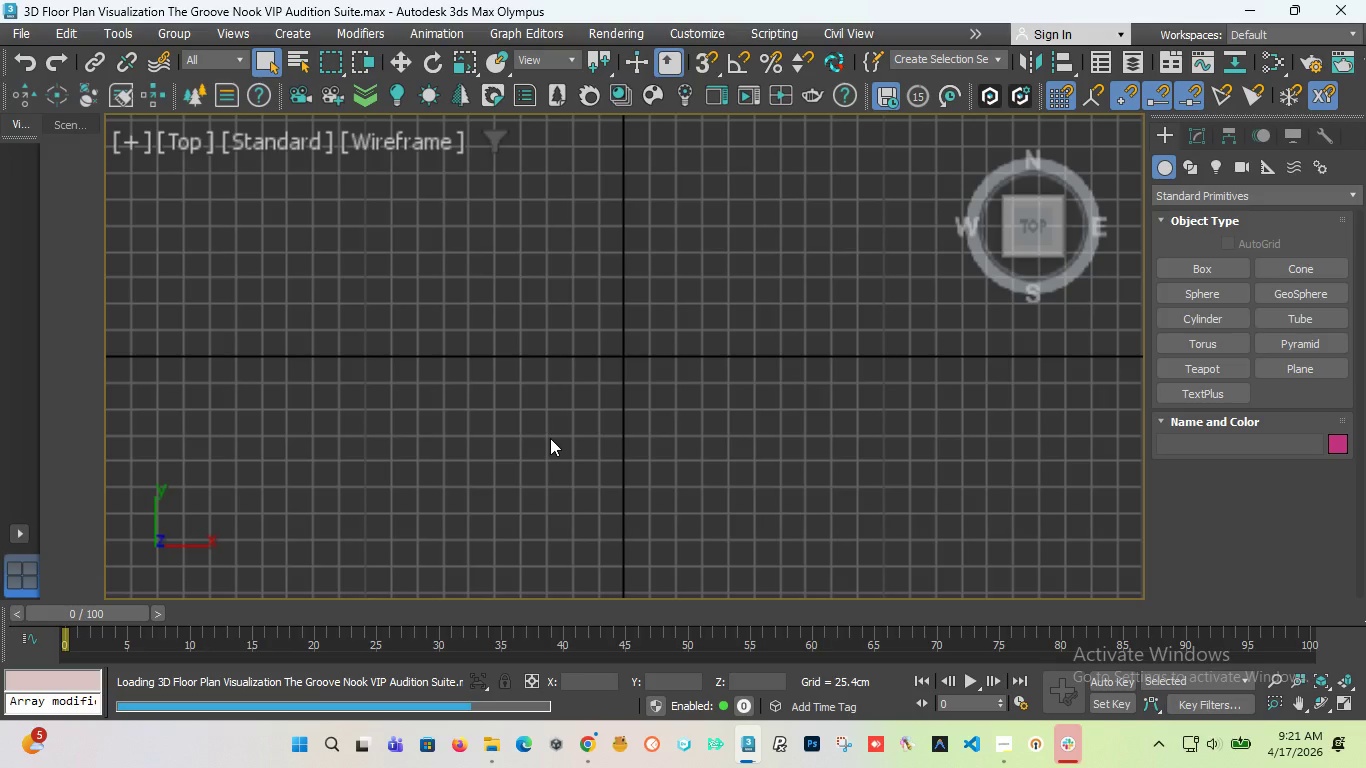 
wait(6.11)
 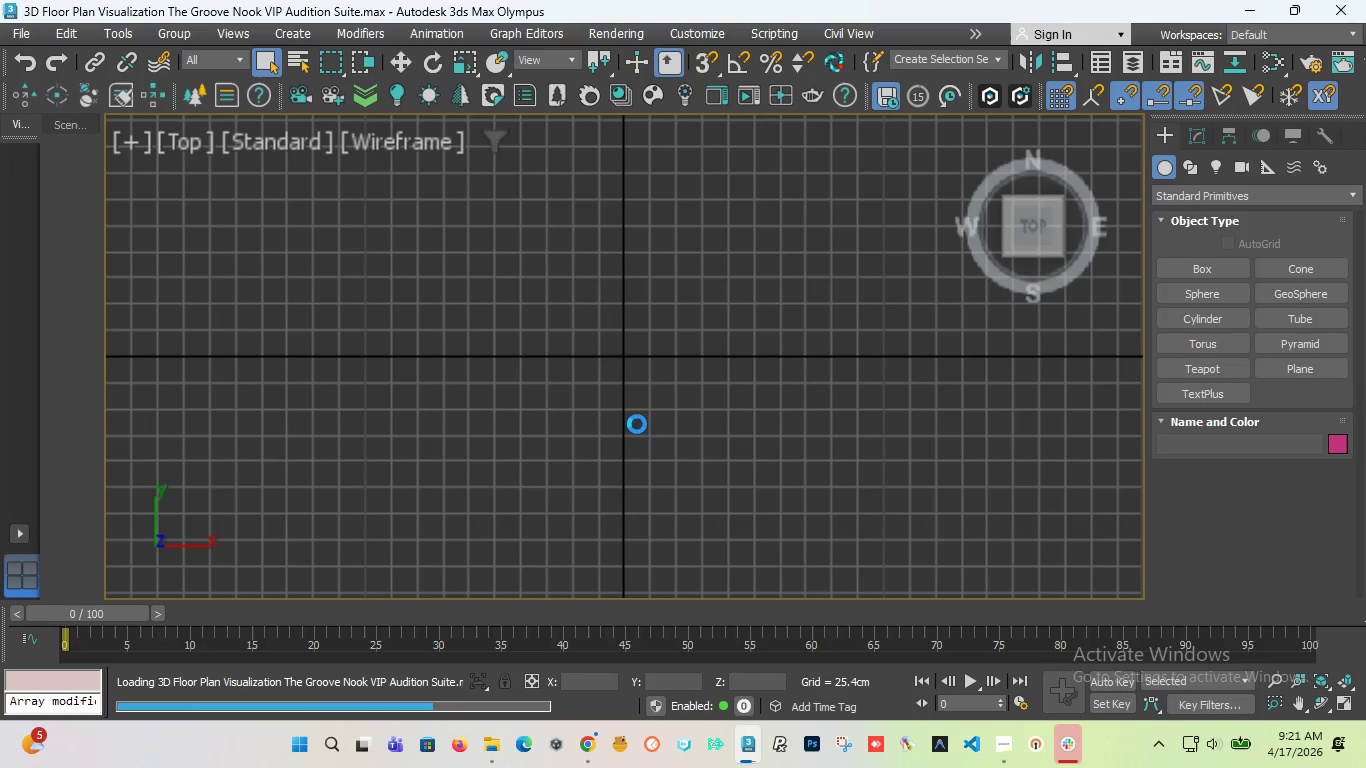 
scroll: coordinate [620, 298], scroll_direction: down, amount: 6.0
 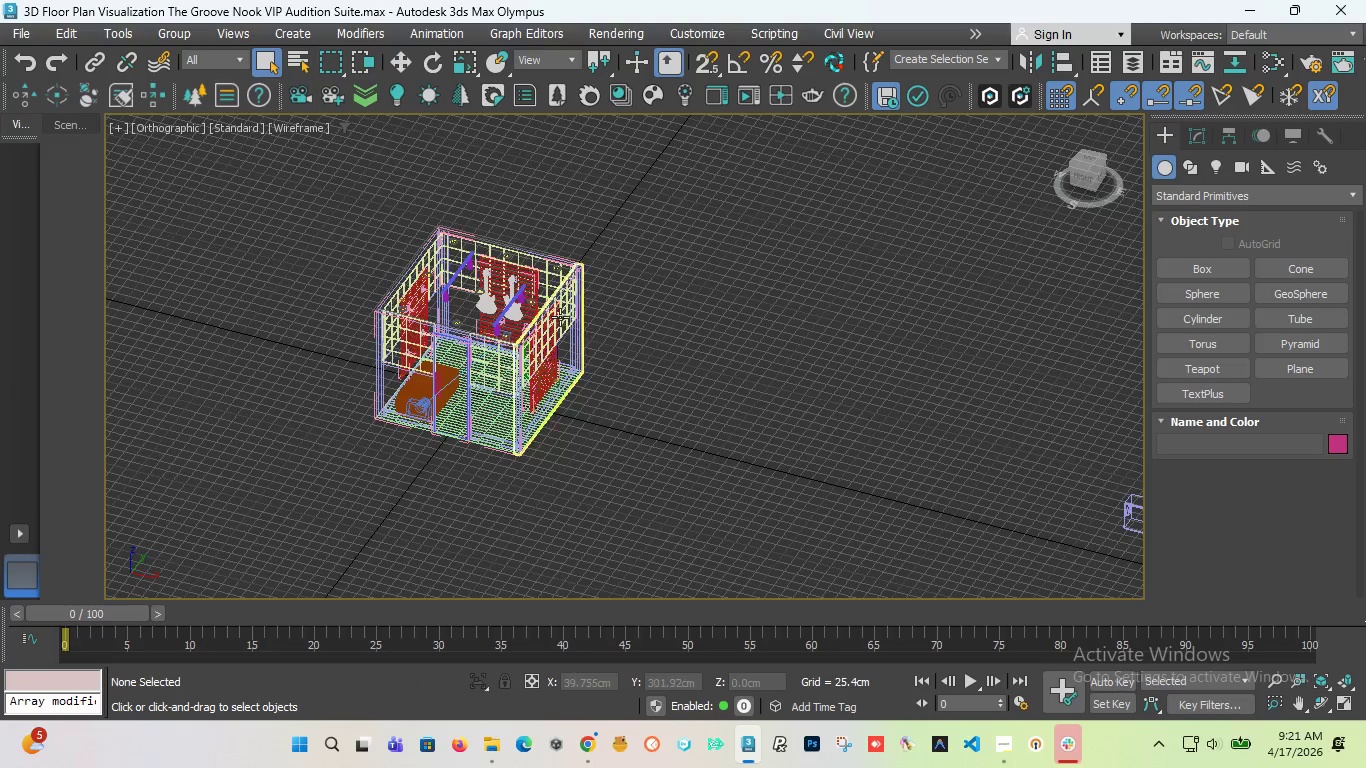 
scroll: coordinate [501, 363], scroll_direction: up, amount: 5.0
 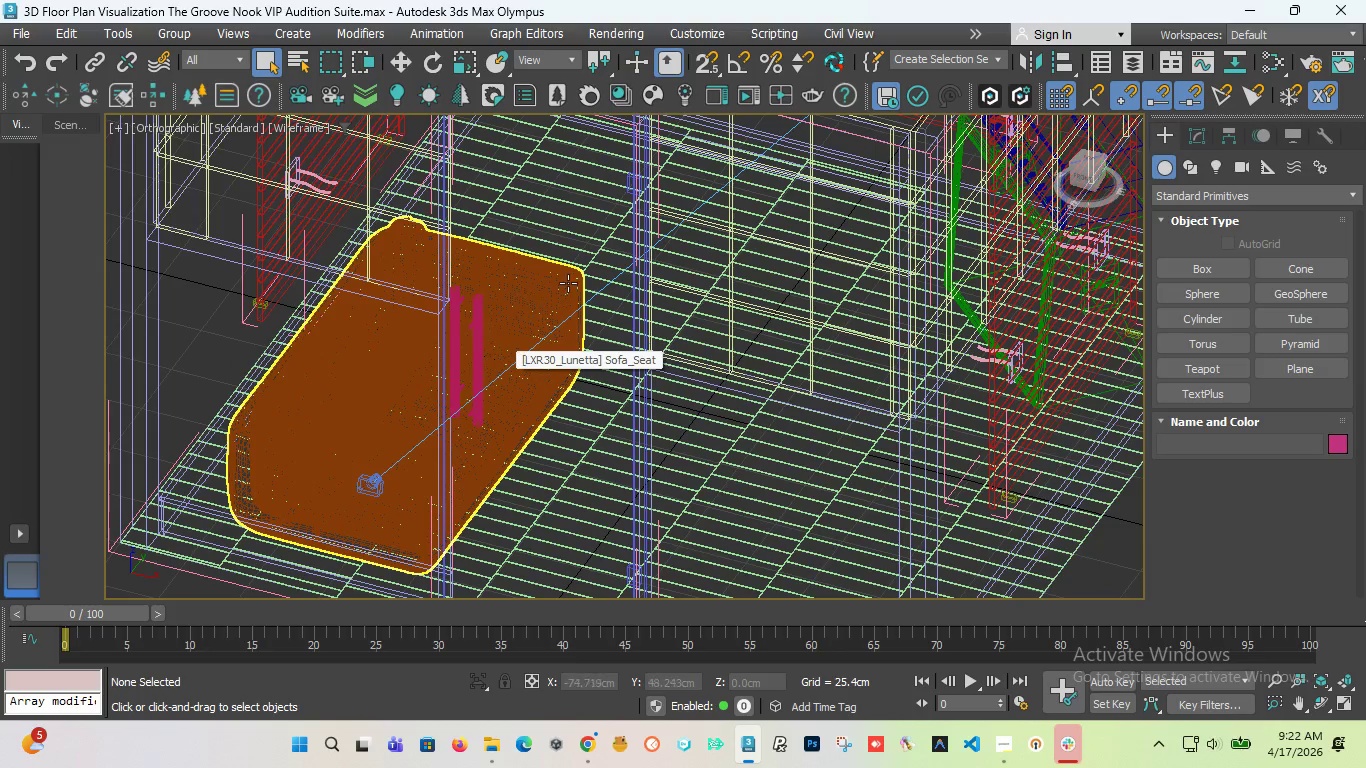 
scroll: coordinate [586, 229], scroll_direction: down, amount: 4.0
 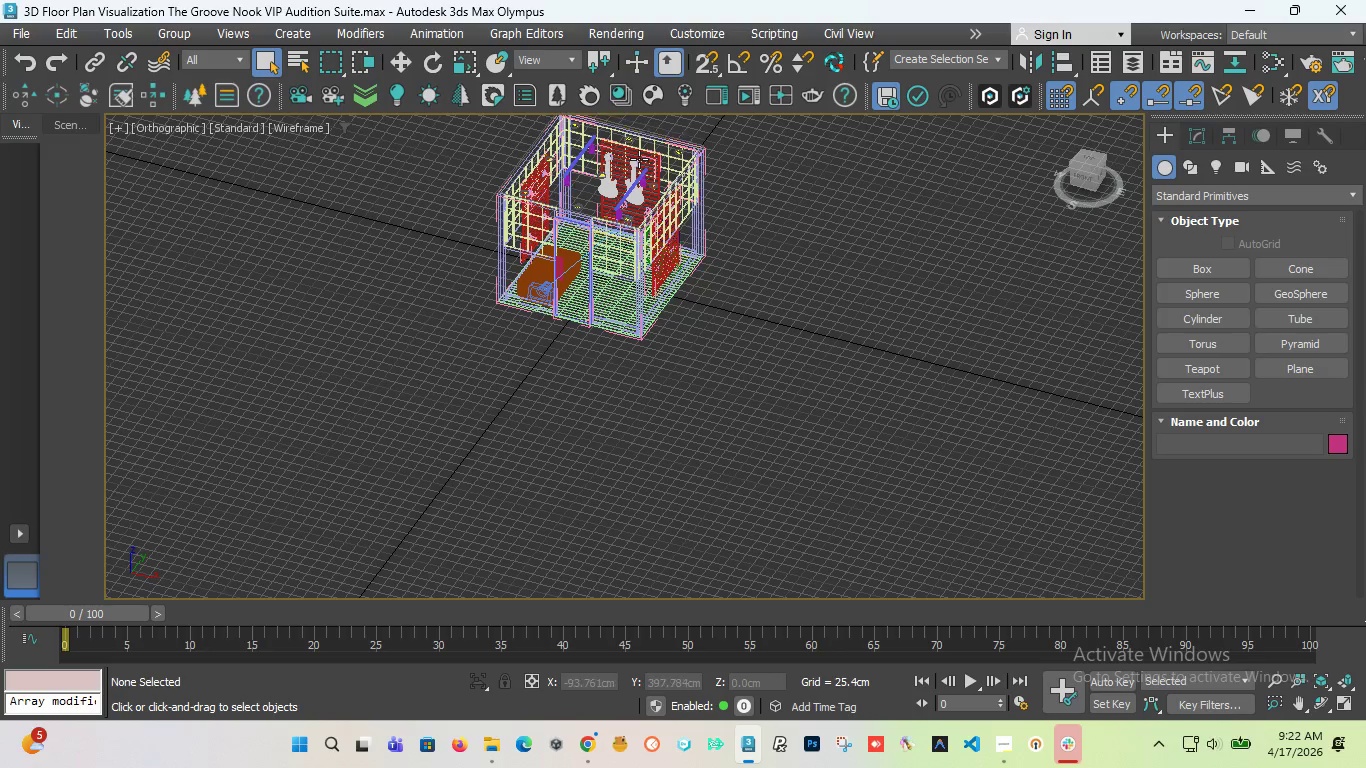 
scroll: coordinate [639, 159], scroll_direction: up, amount: 2.0
 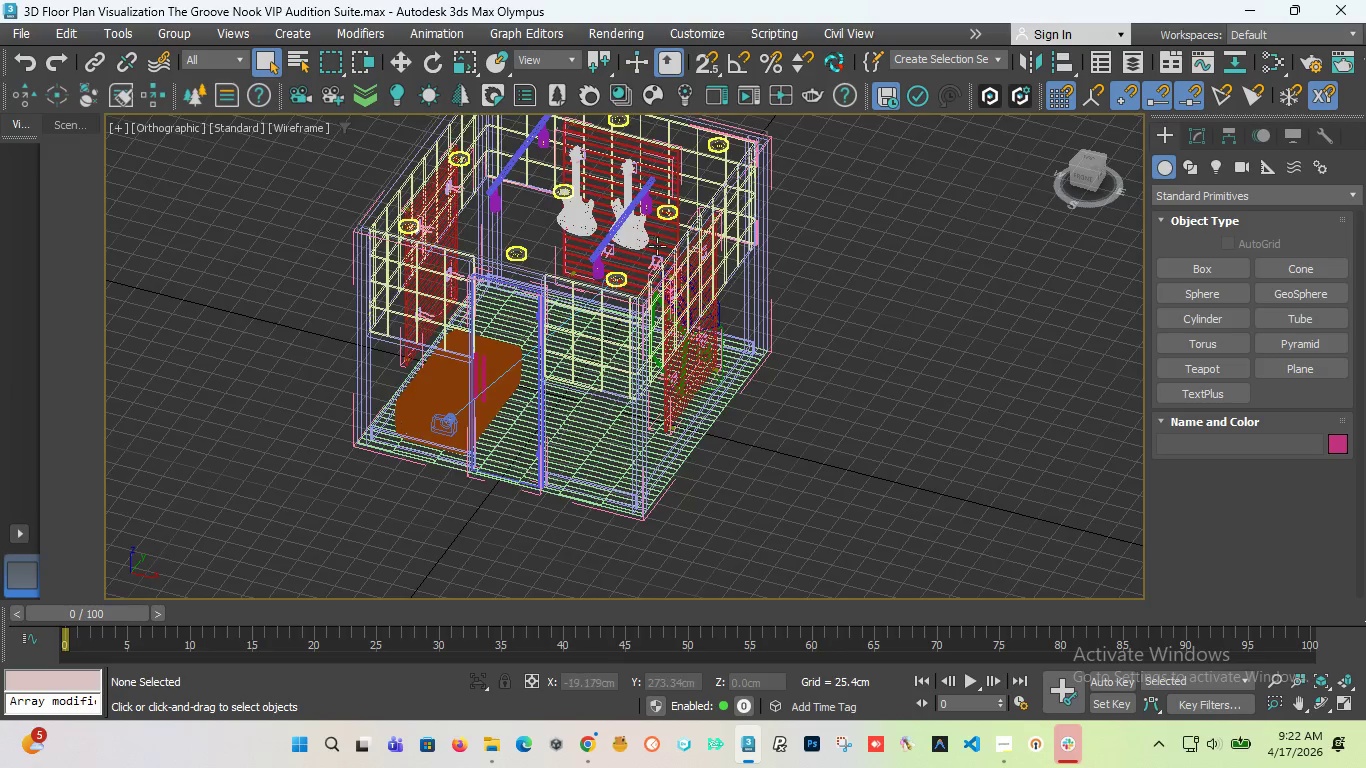 
scroll: coordinate [657, 246], scroll_direction: down, amount: 1.0
 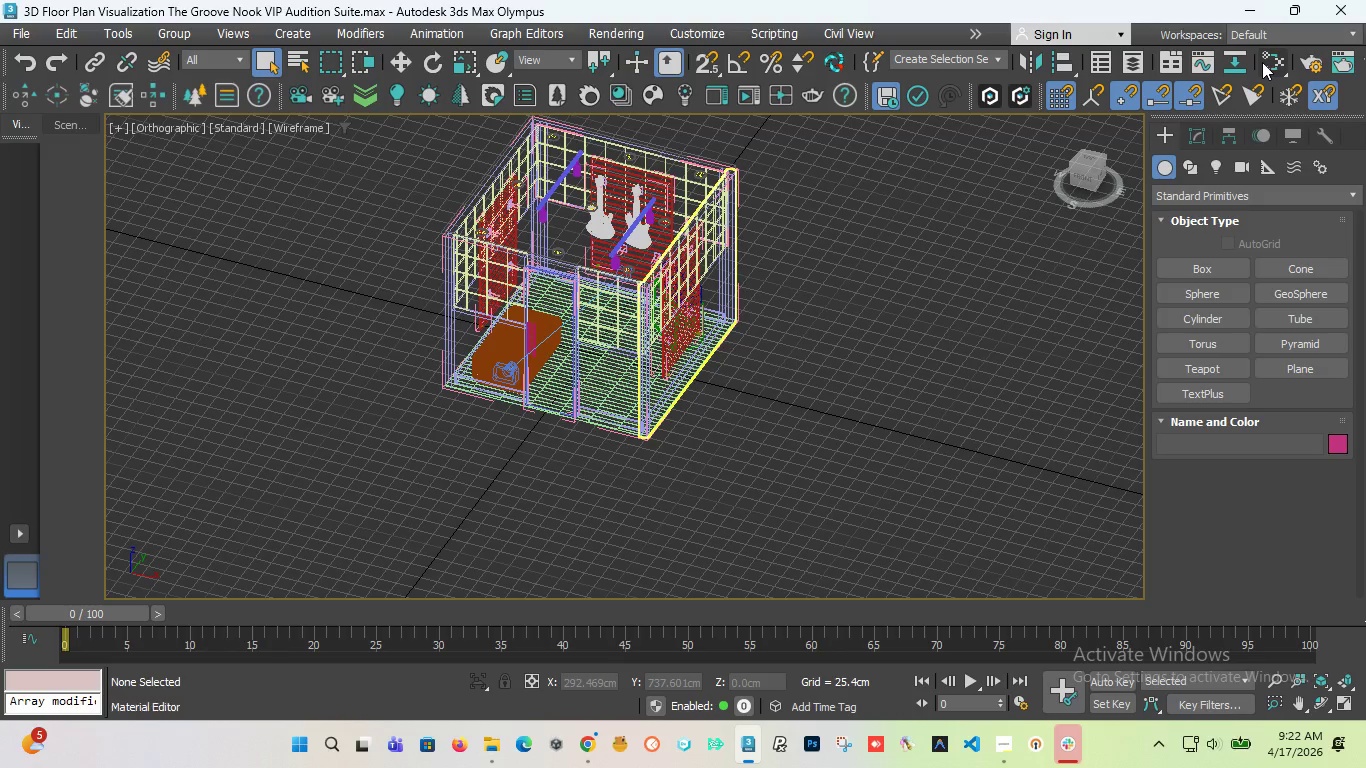 
left_click([1262, 62])
 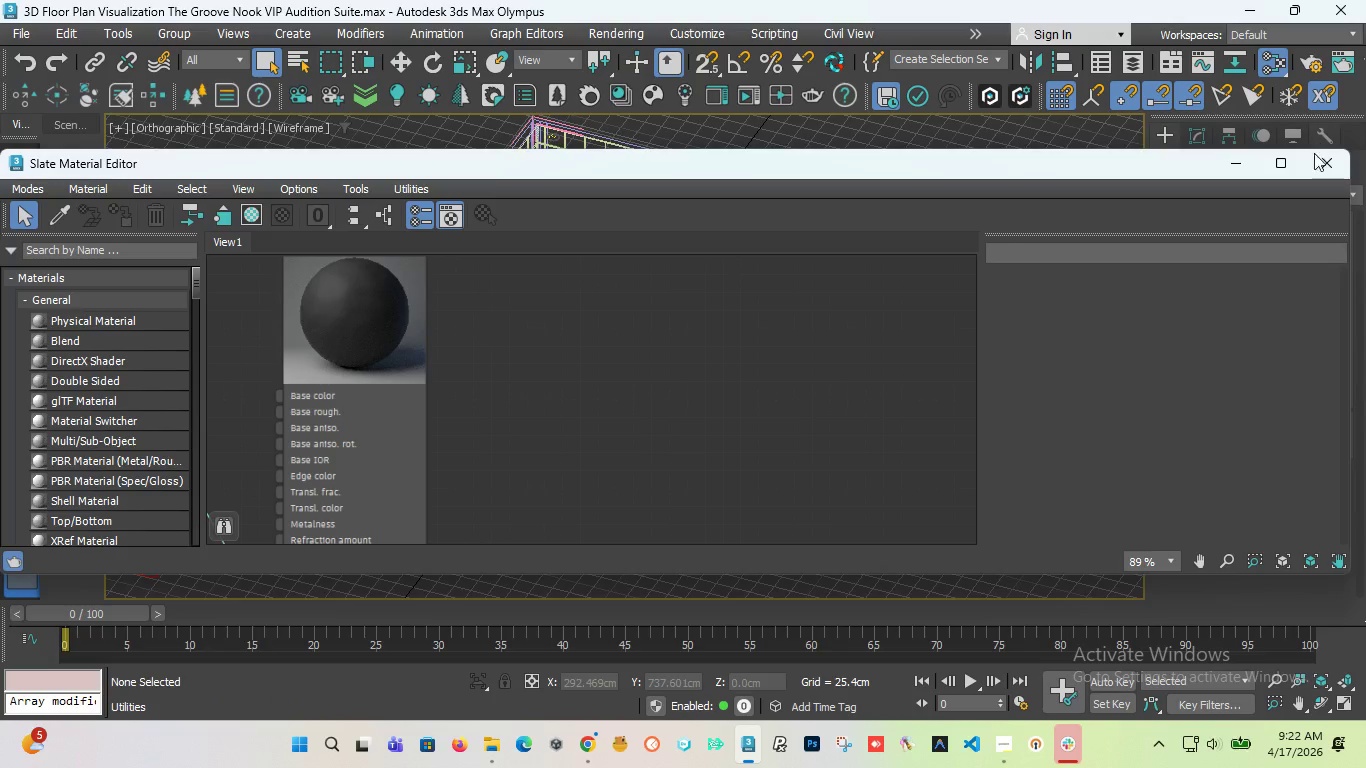 
wait(6.95)
 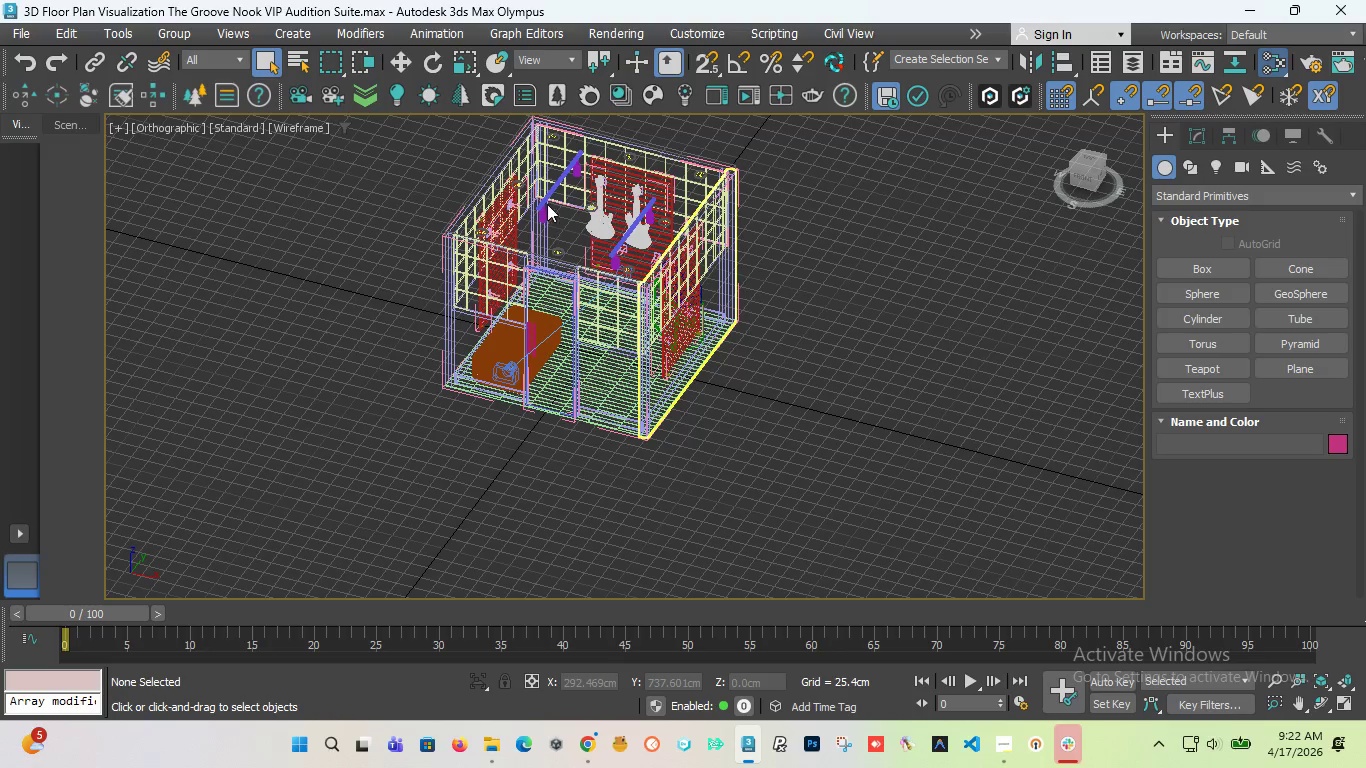 
left_click([1317, 161])
 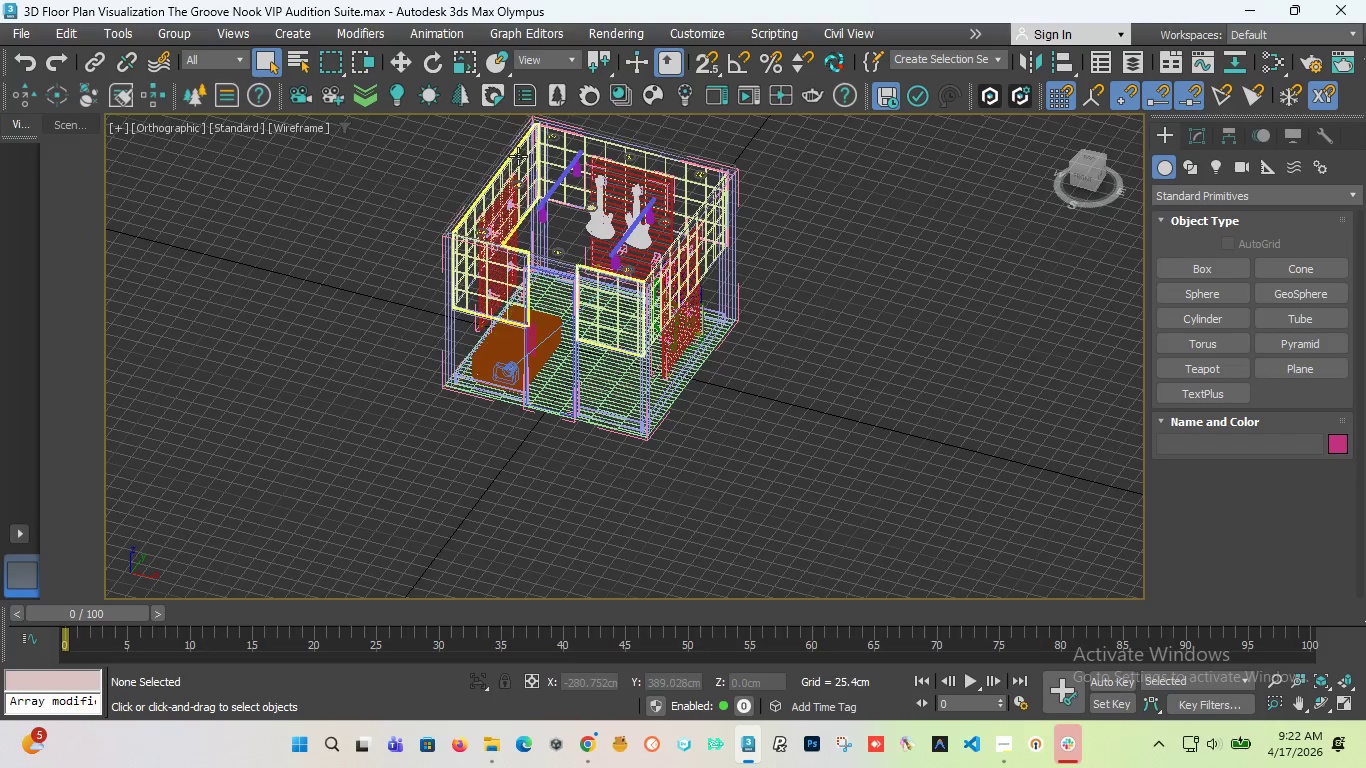 
left_click([518, 156])
 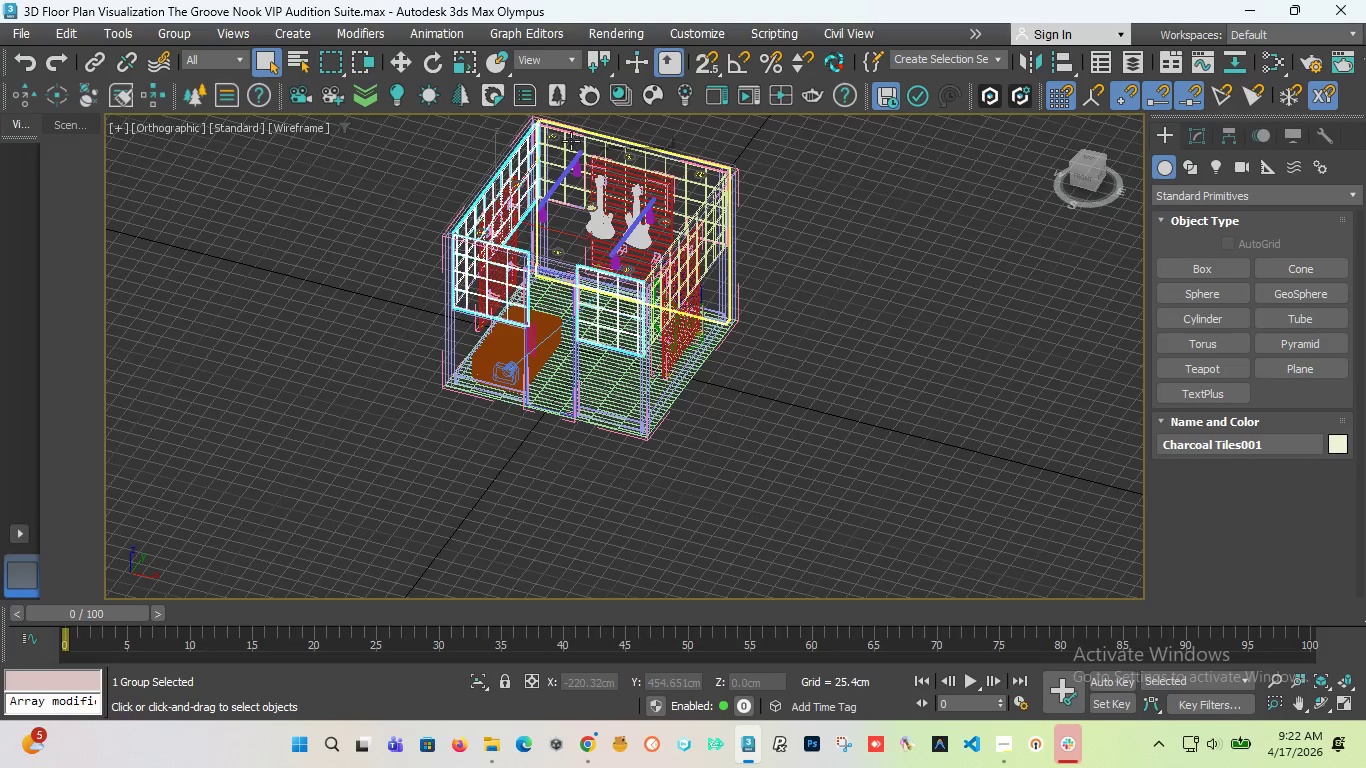 
scroll: coordinate [542, 132], scroll_direction: up, amount: 3.0
 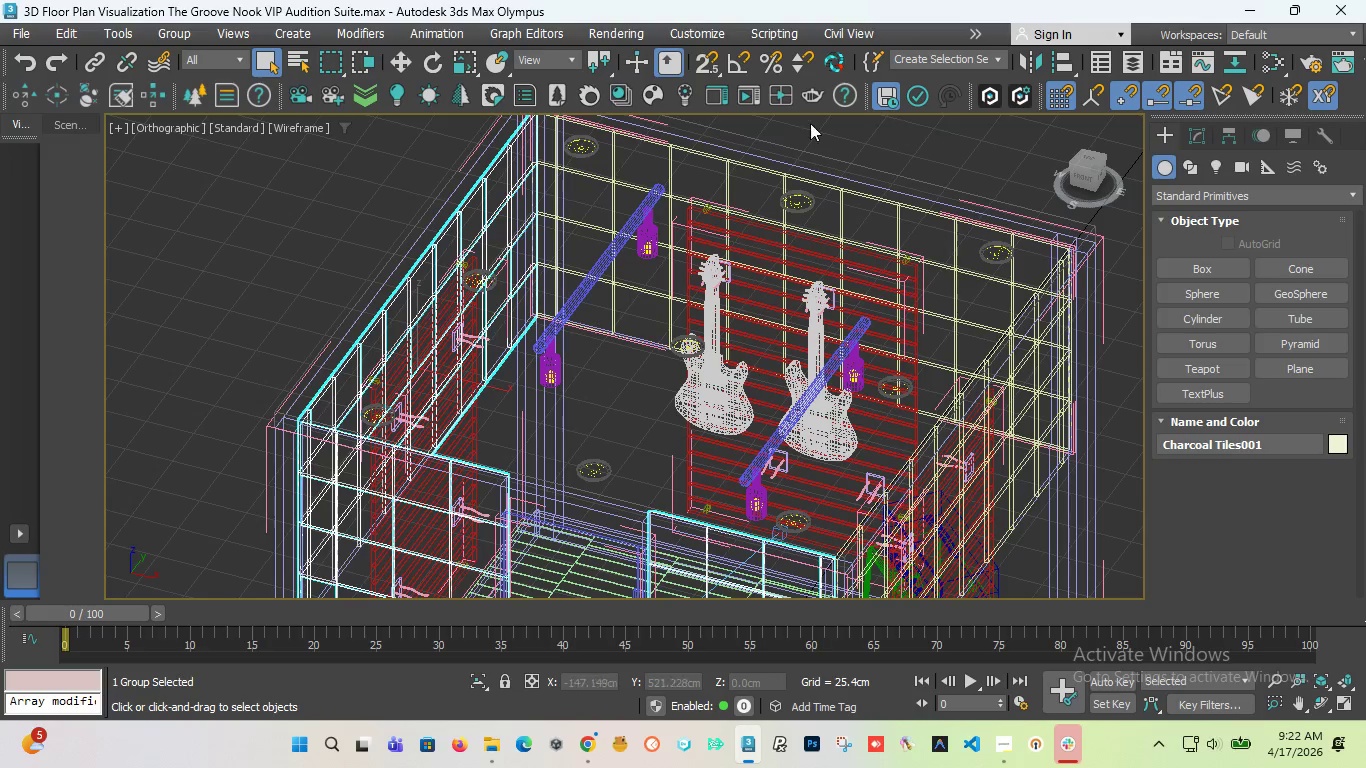 
scroll: coordinate [583, 231], scroll_direction: down, amount: 1.0
 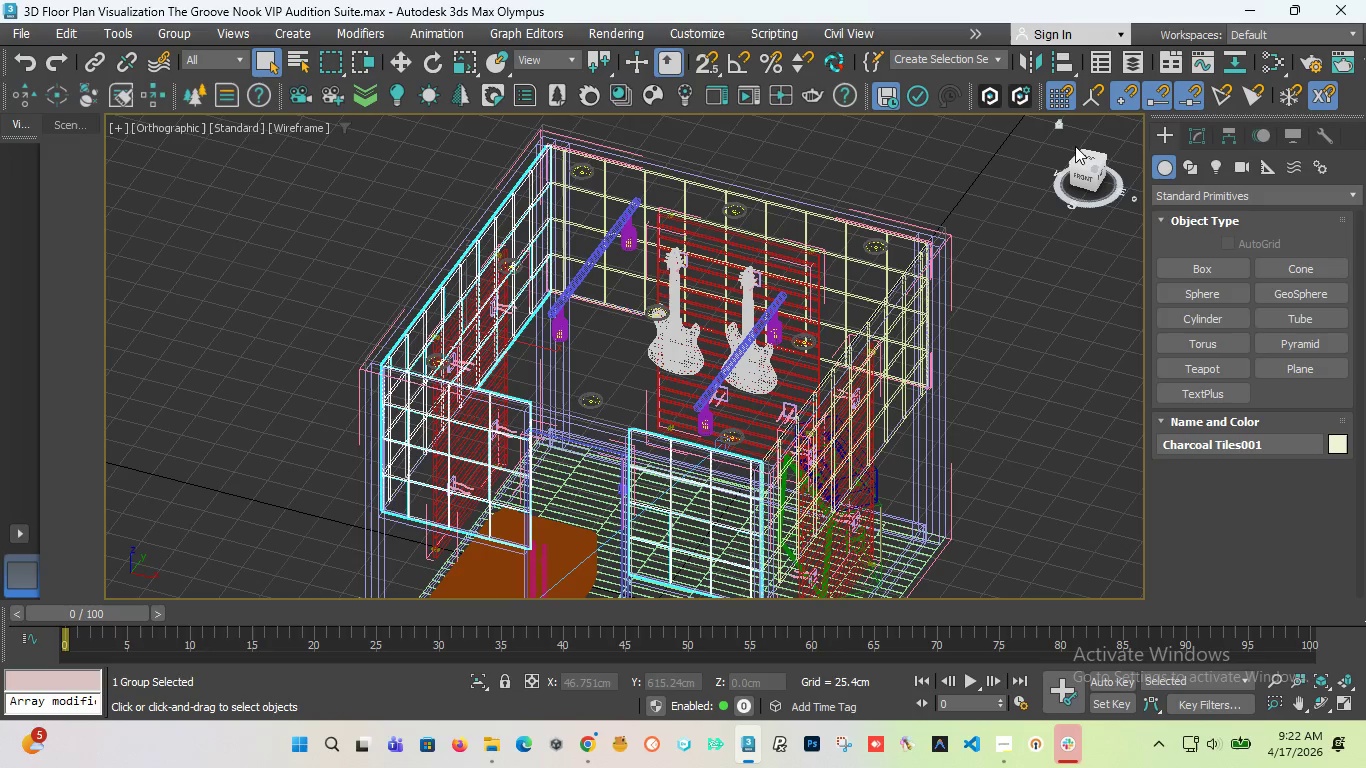 
left_click_drag(start_coordinate=[1080, 159], to_coordinate=[1023, 176])
 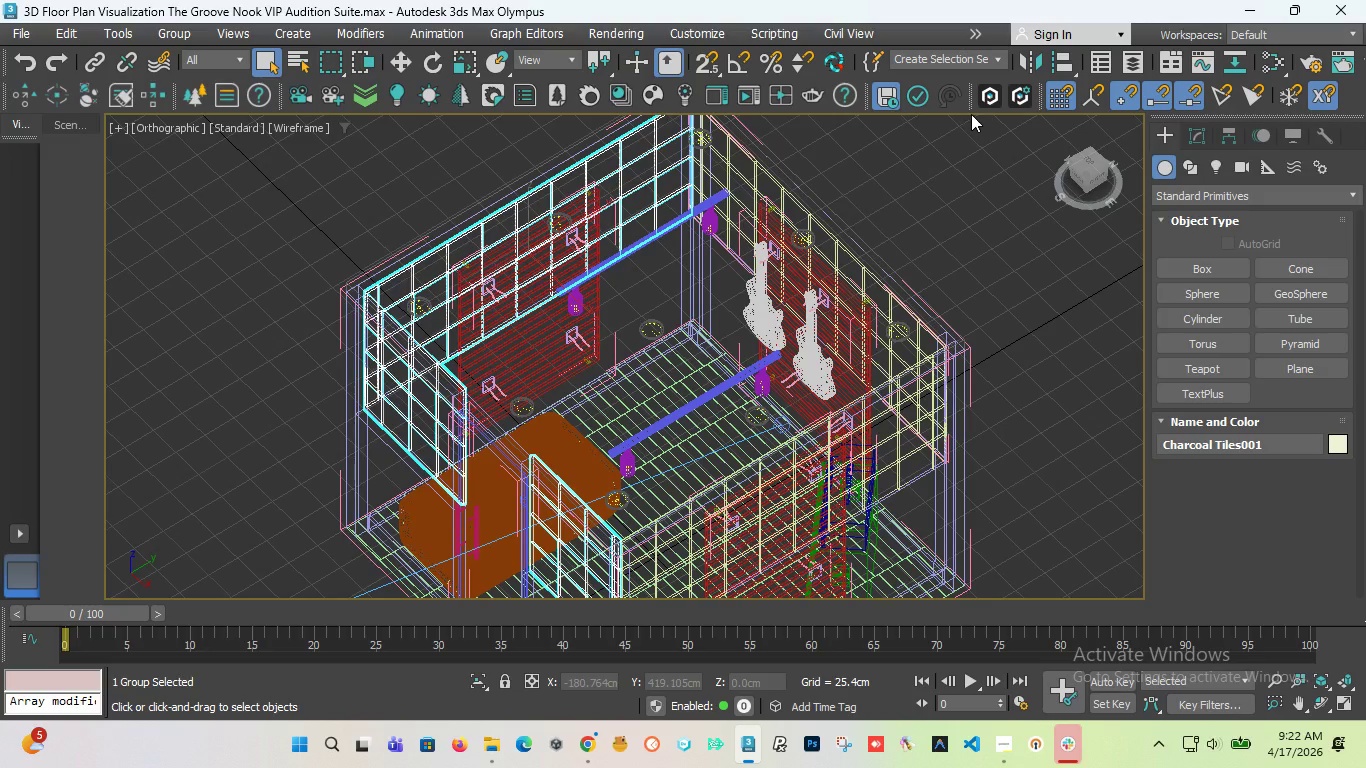 
key(Alt+Q)
 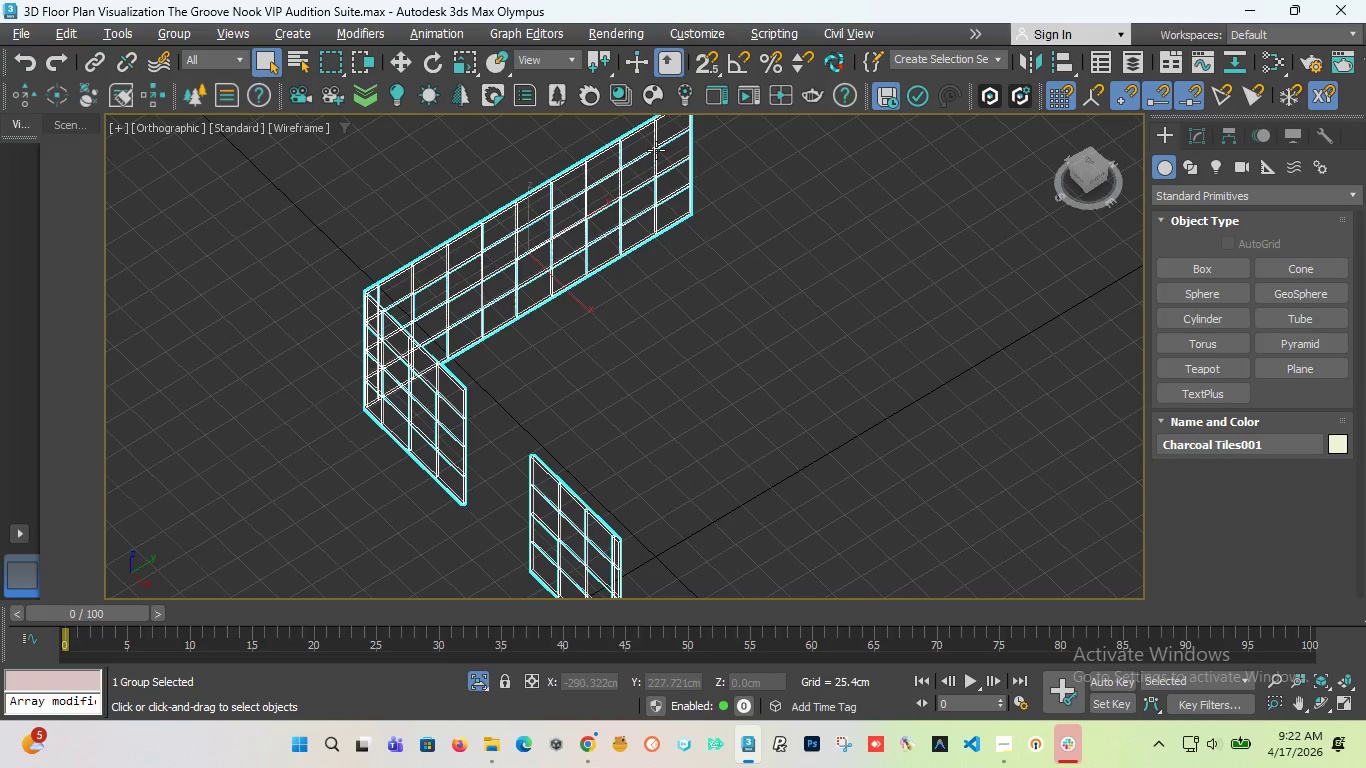 
scroll: coordinate [648, 187], scroll_direction: down, amount: 3.0
 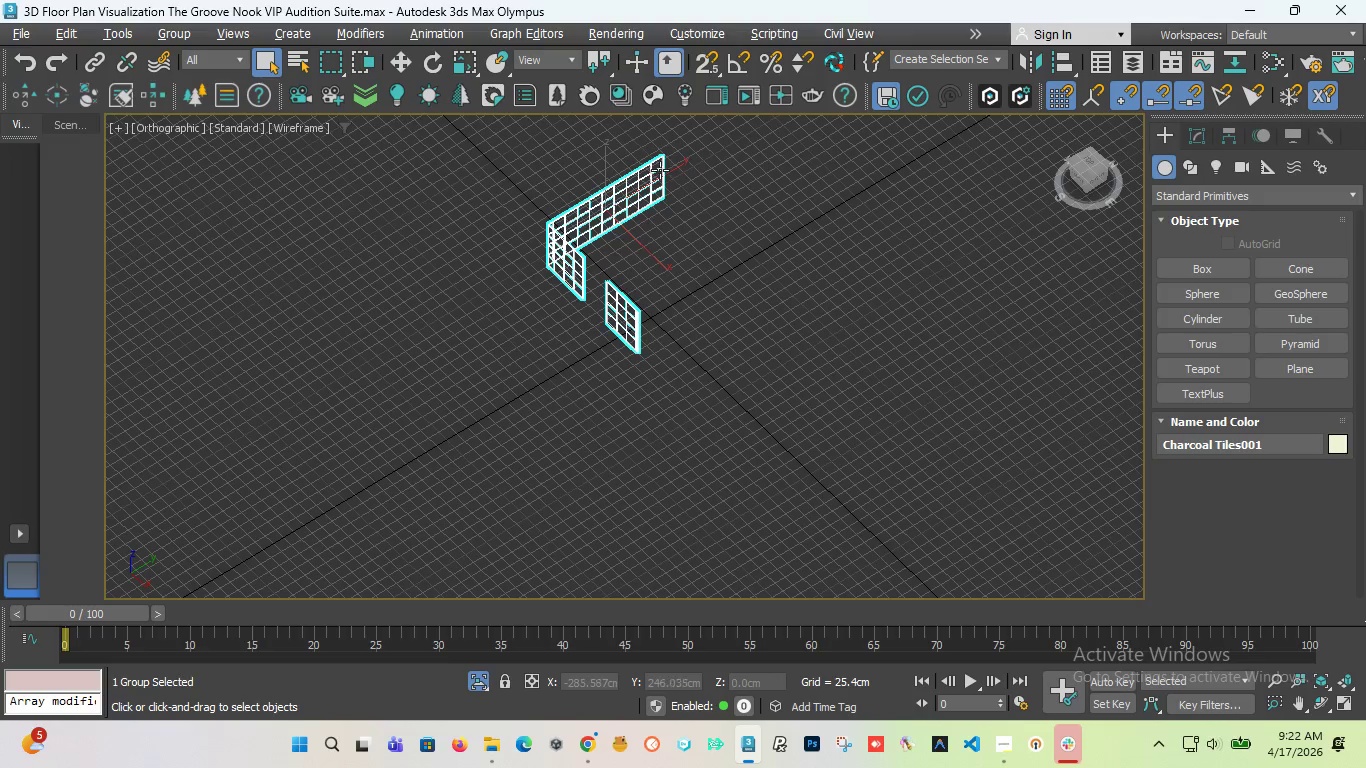 
scroll: coordinate [660, 170], scroll_direction: up, amount: 4.0
 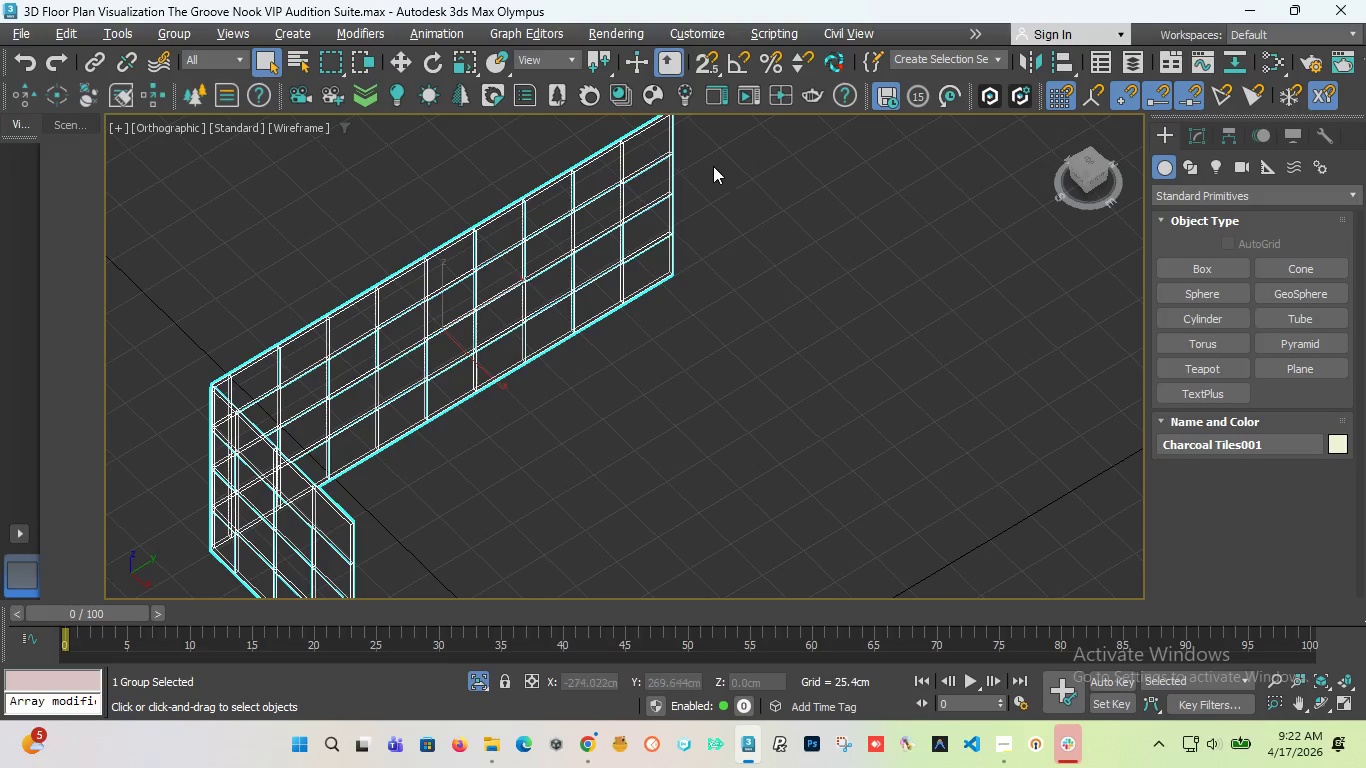 
left_click([714, 167])
 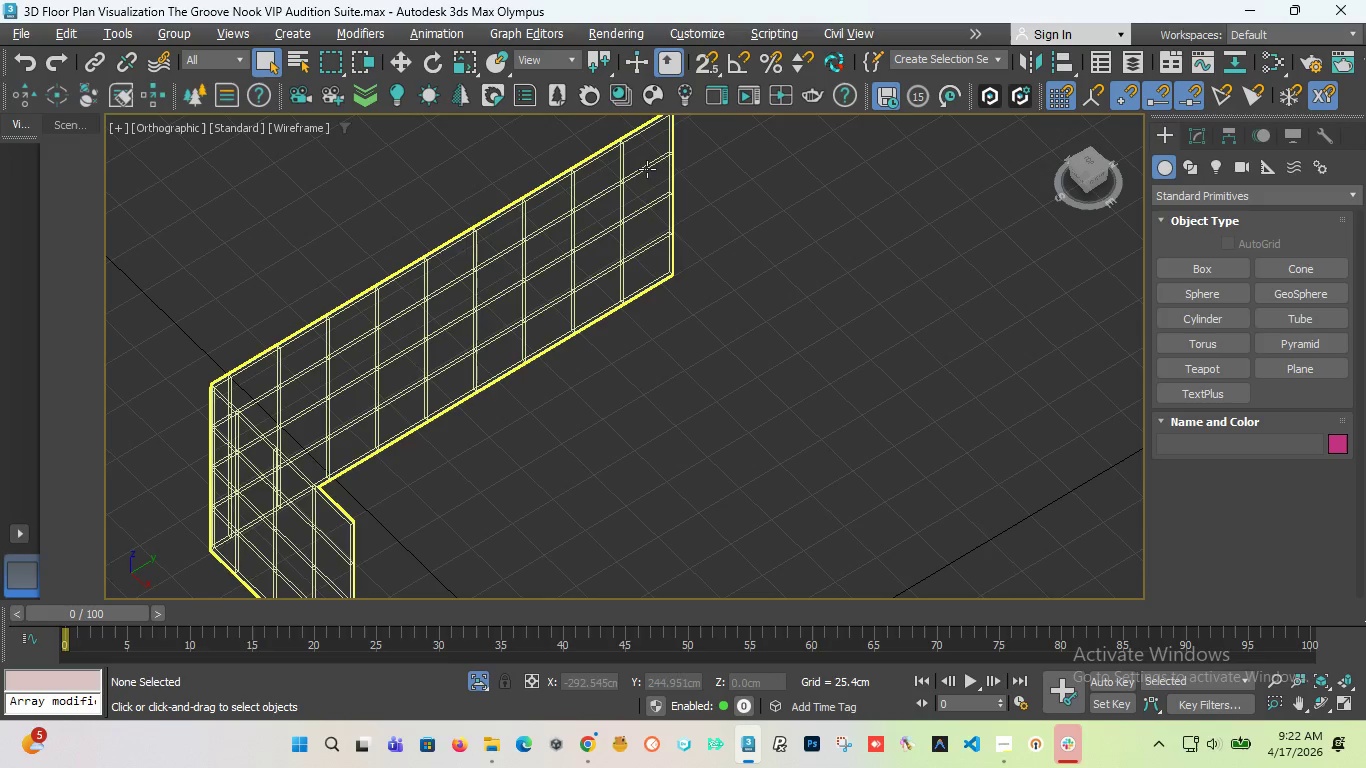 
left_click([646, 172])
 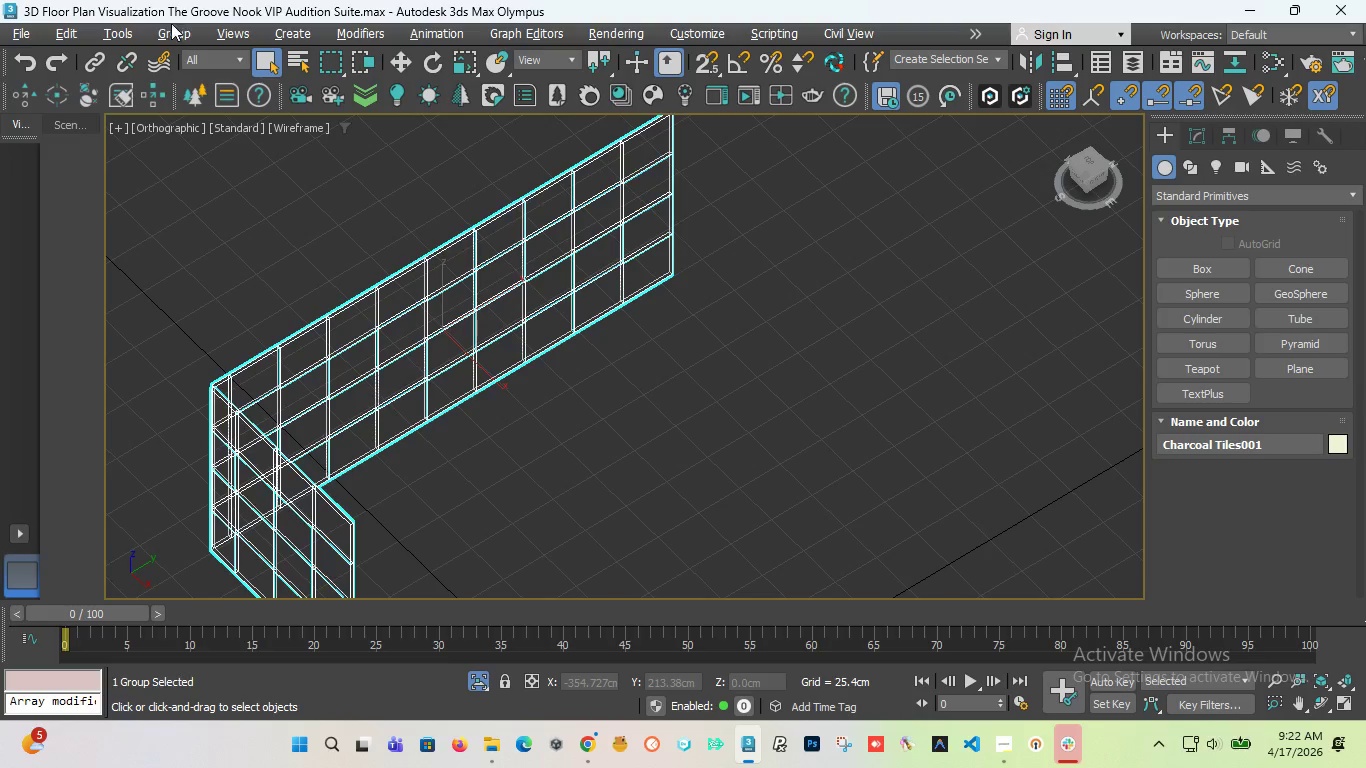 
left_click([171, 37])
 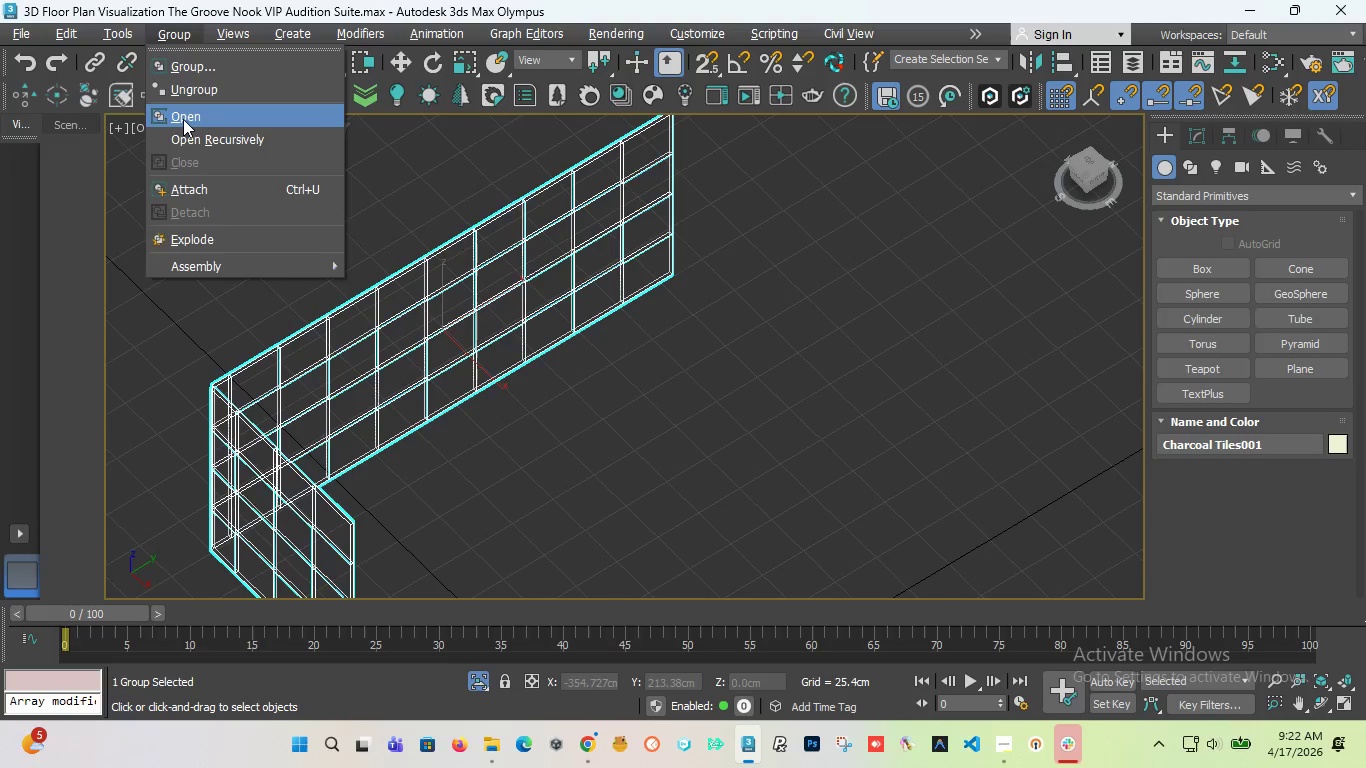 
left_click([183, 119])
 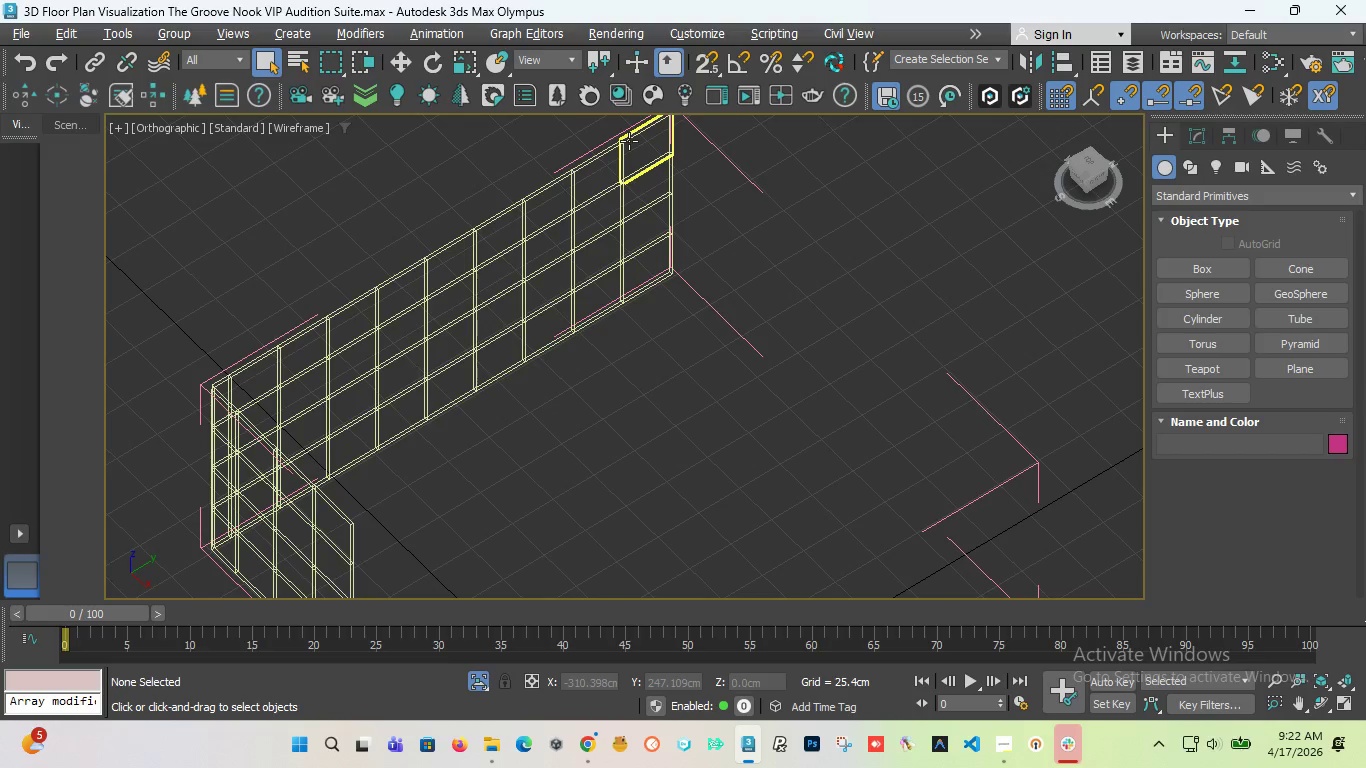 
left_click([629, 141])
 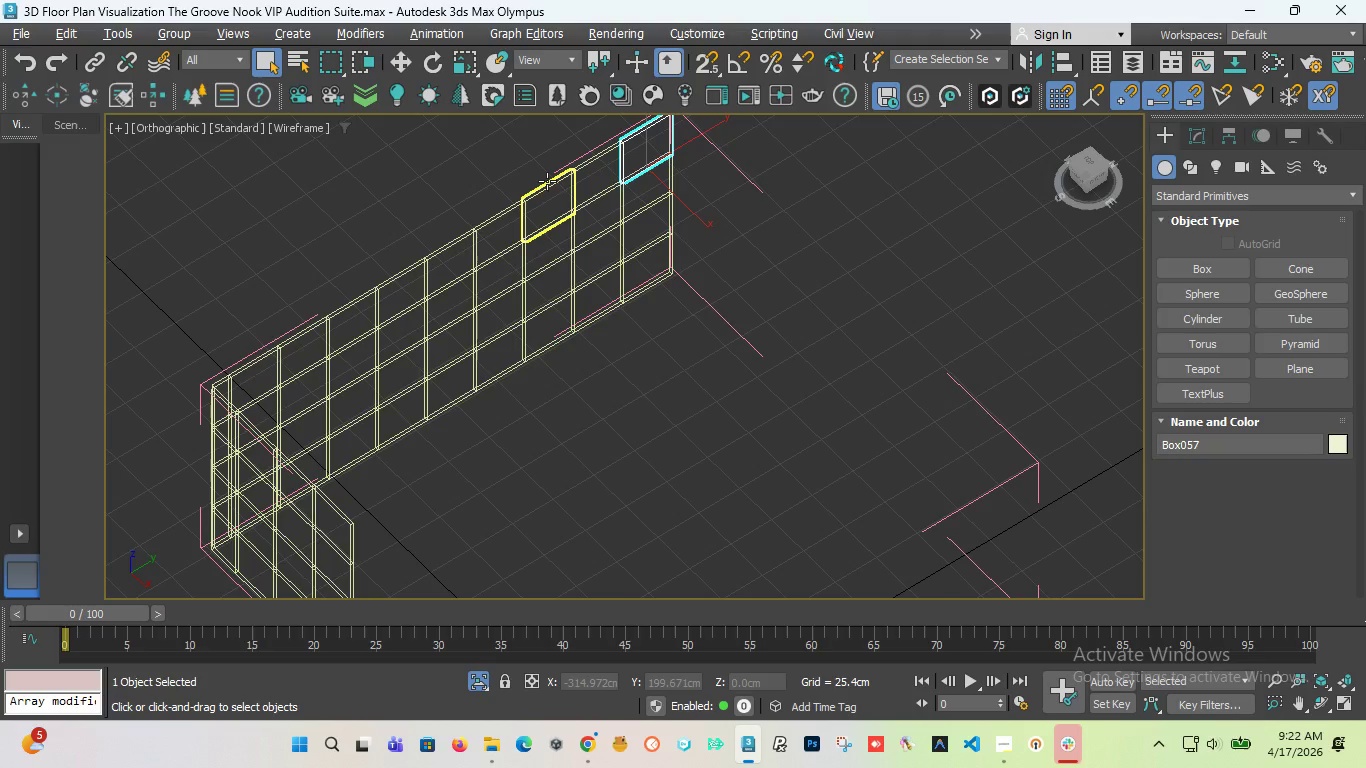 
hold_key(key=ControlLeft, duration=18.84)
left_click([547, 181])
 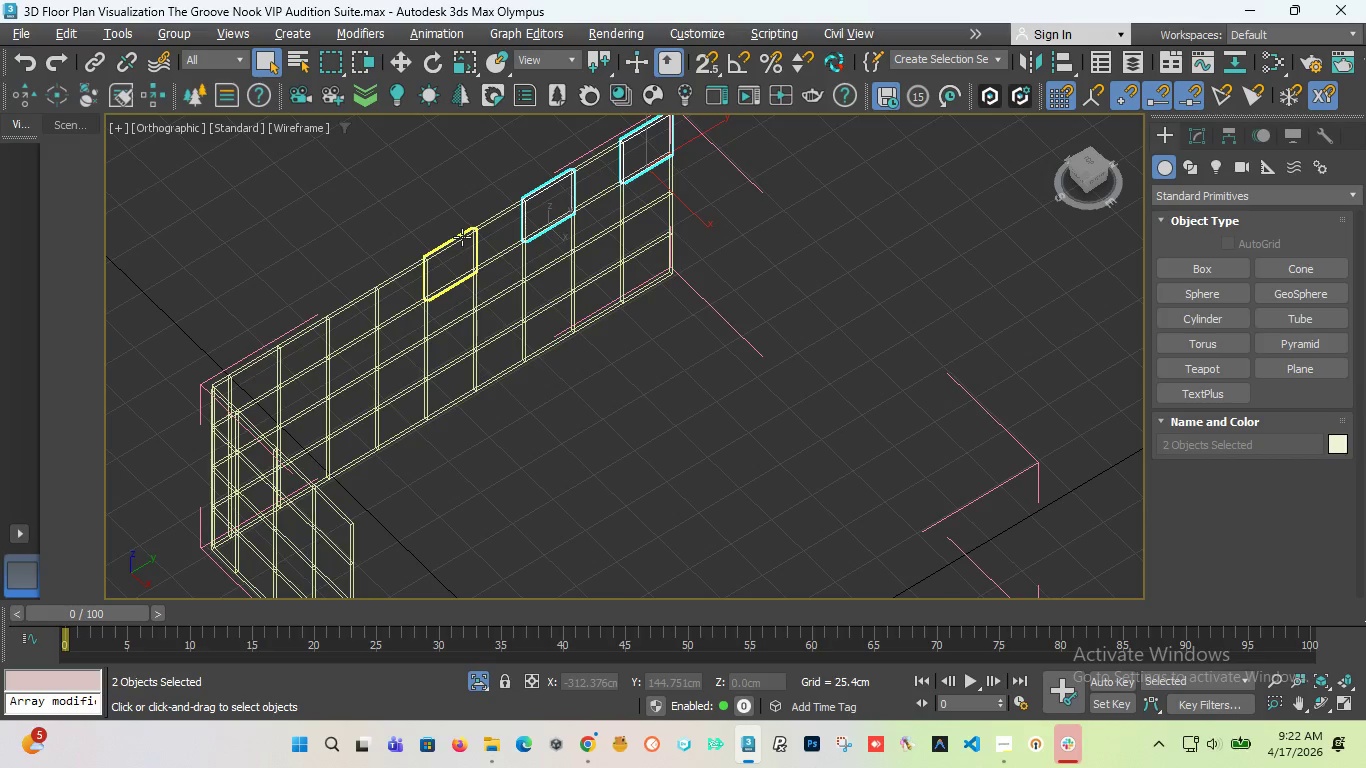 
left_click([462, 237])
 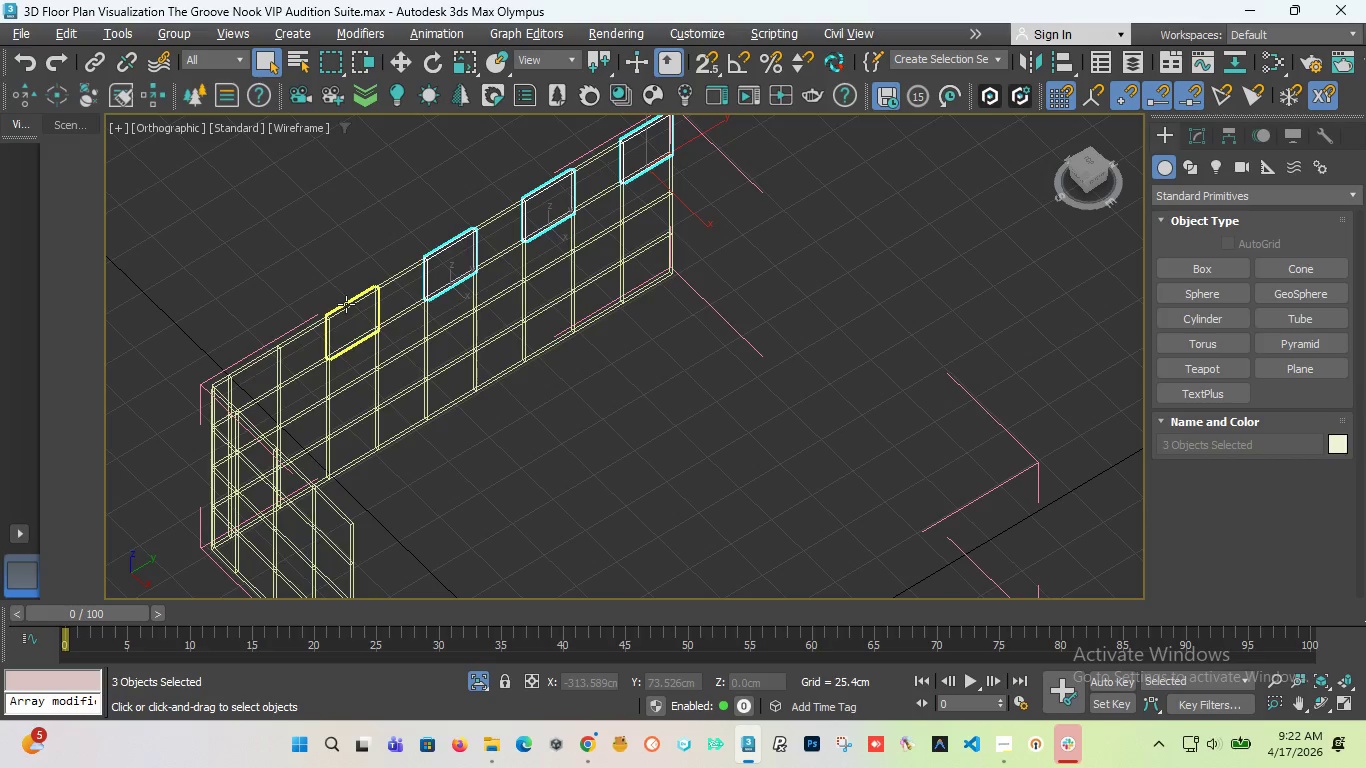 
left_click([346, 304])
 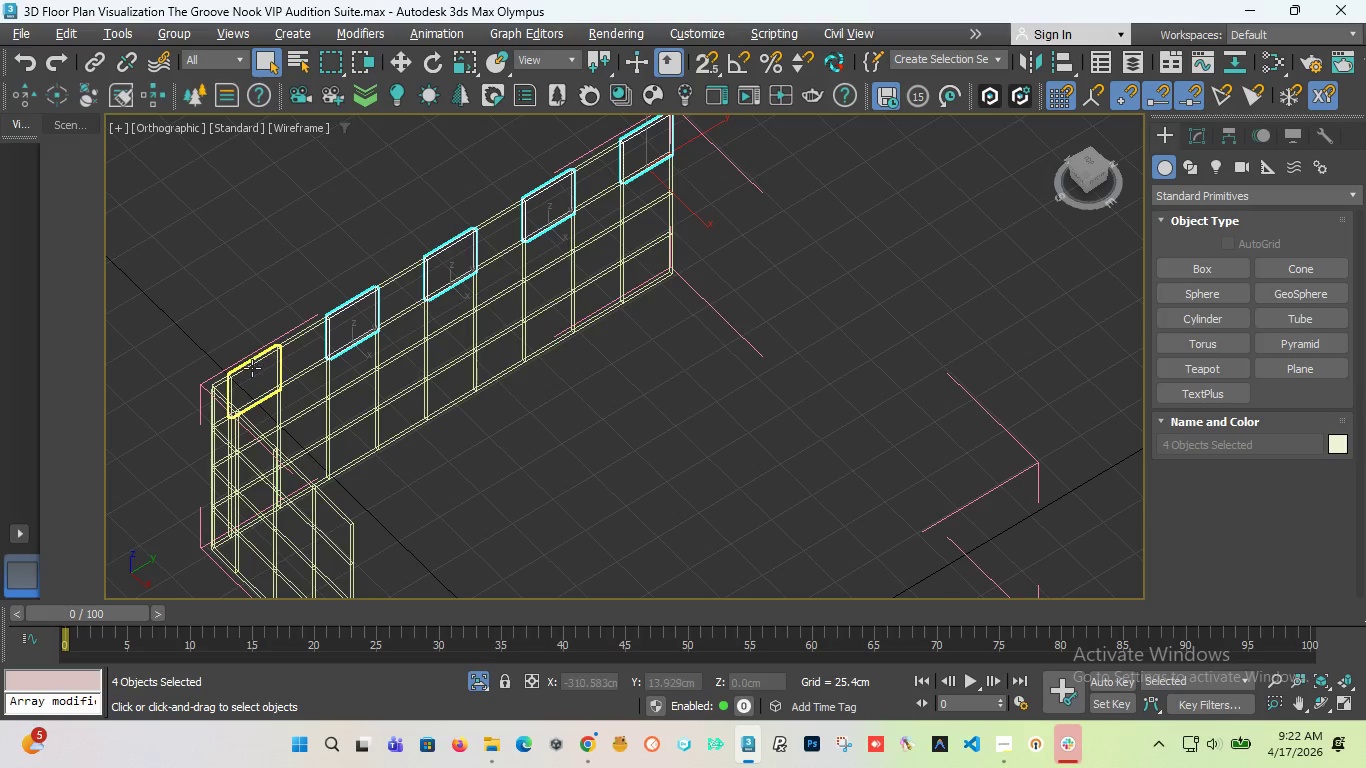 
left_click([251, 369])
 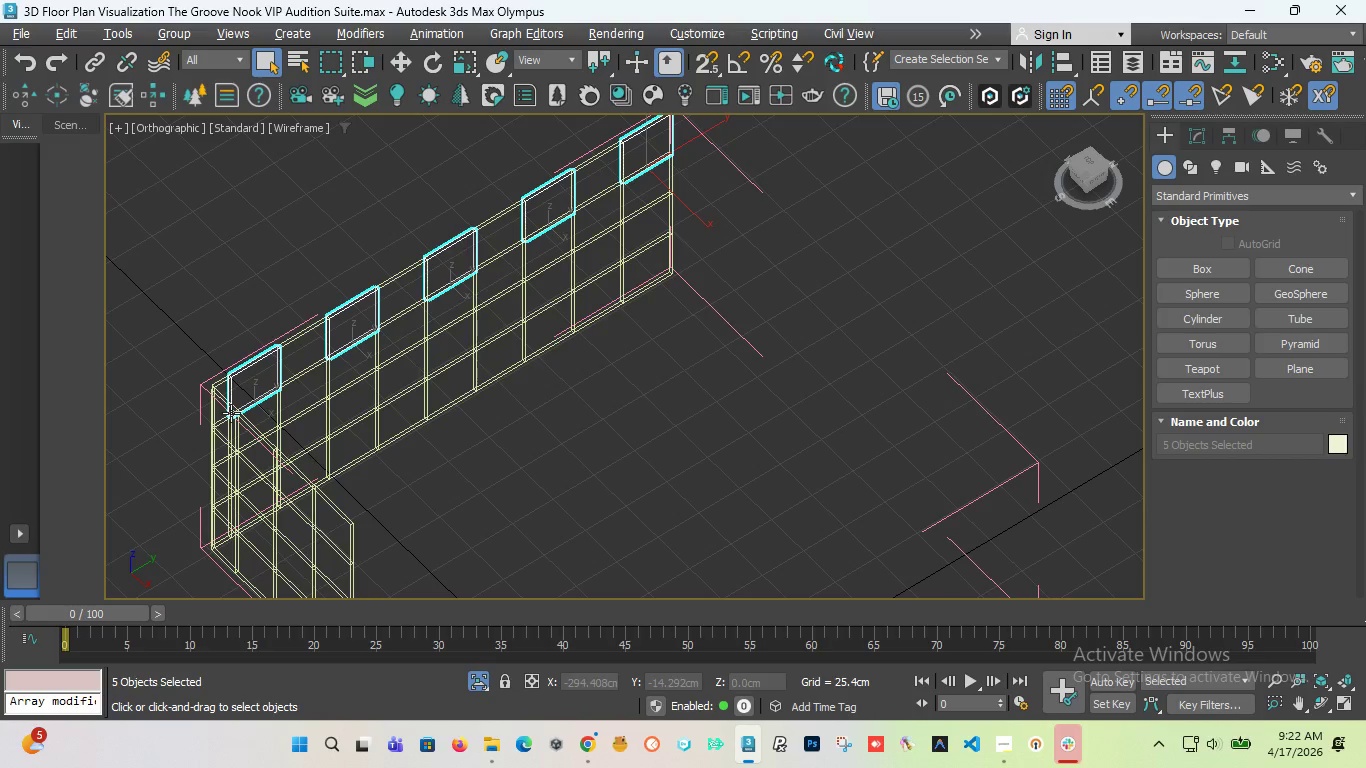 
left_click([213, 416])
 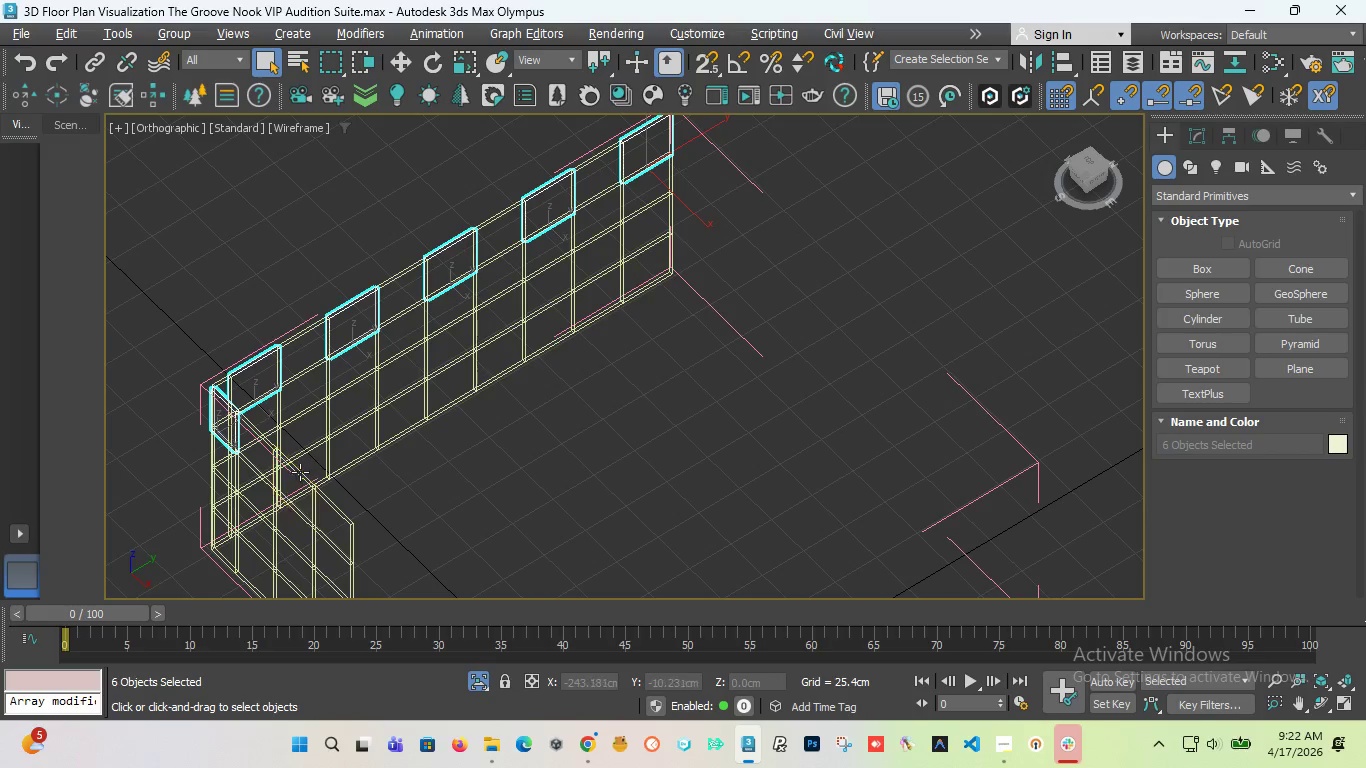 
left_click([312, 478])
 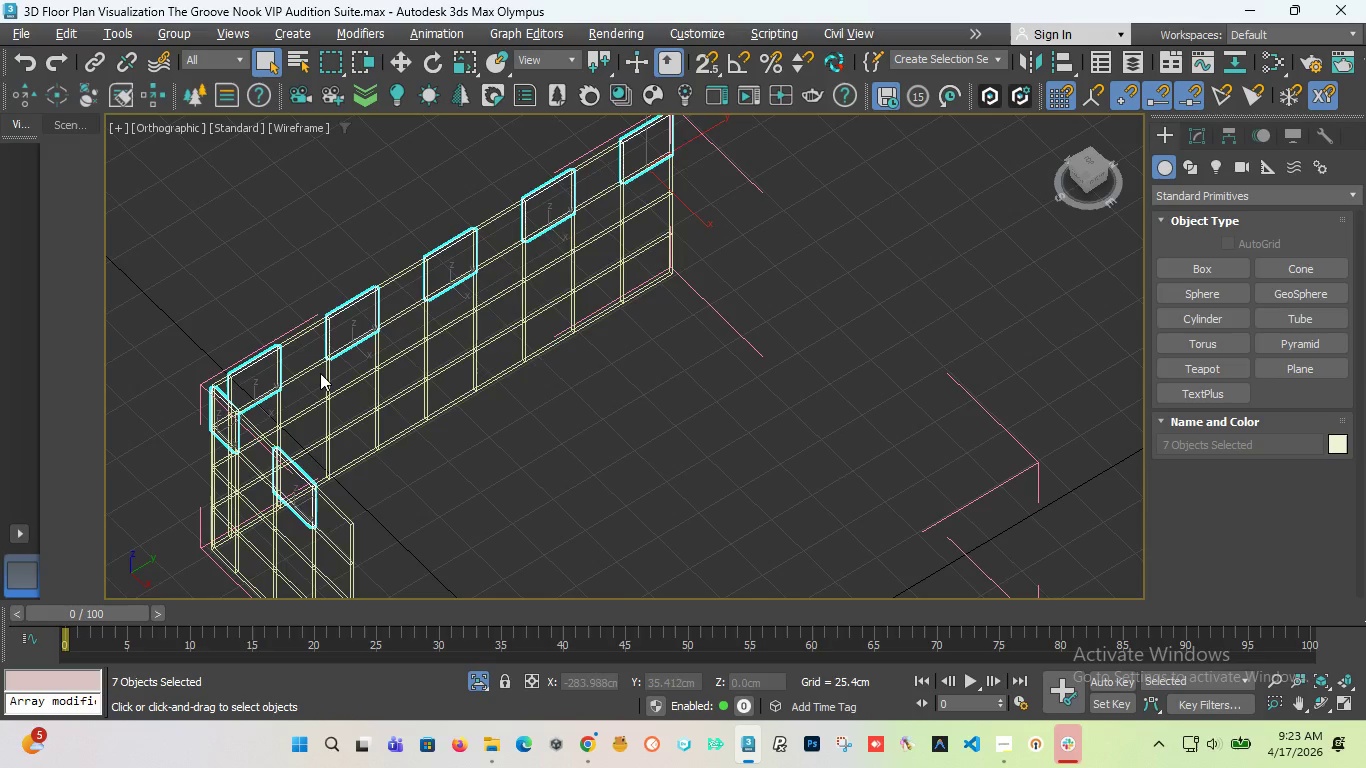 
scroll: coordinate [318, 370], scroll_direction: down, amount: 4.0
 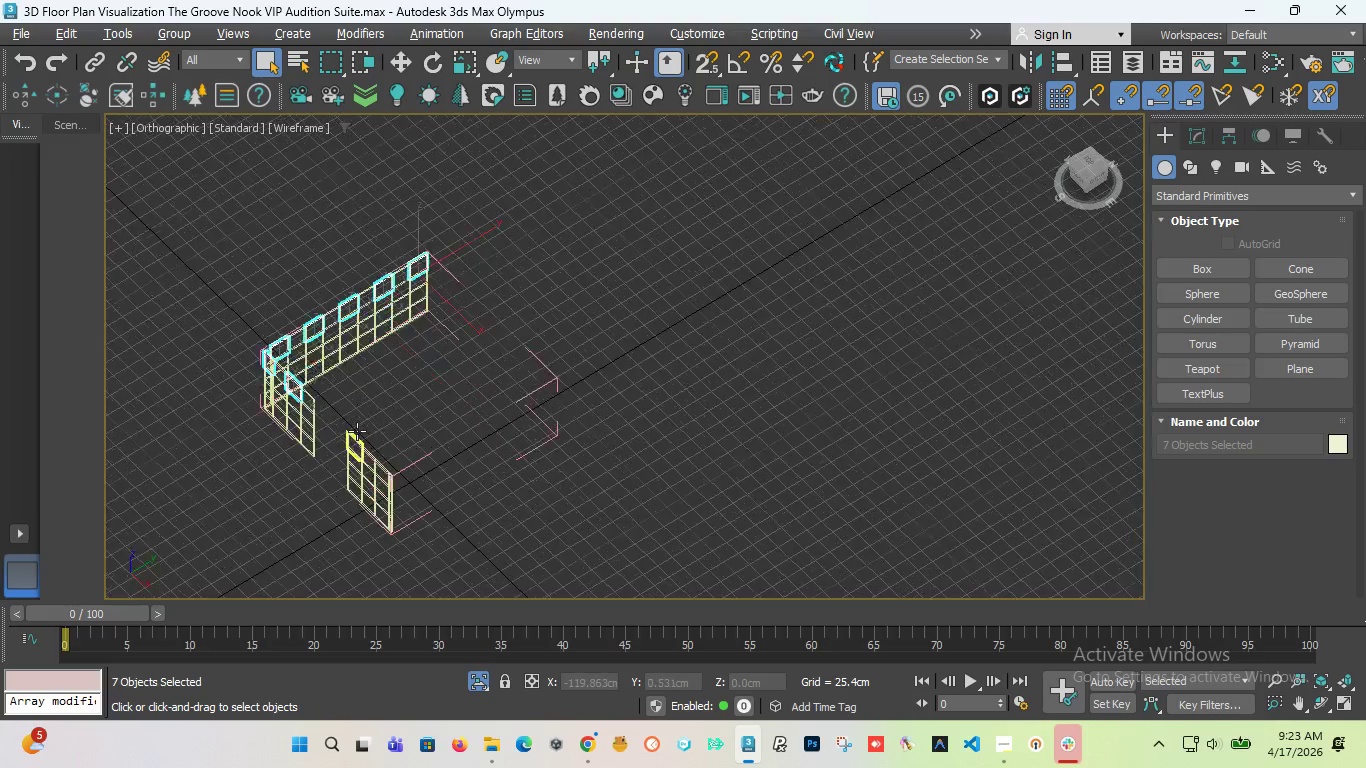 
scroll: coordinate [357, 431], scroll_direction: up, amount: 3.0
 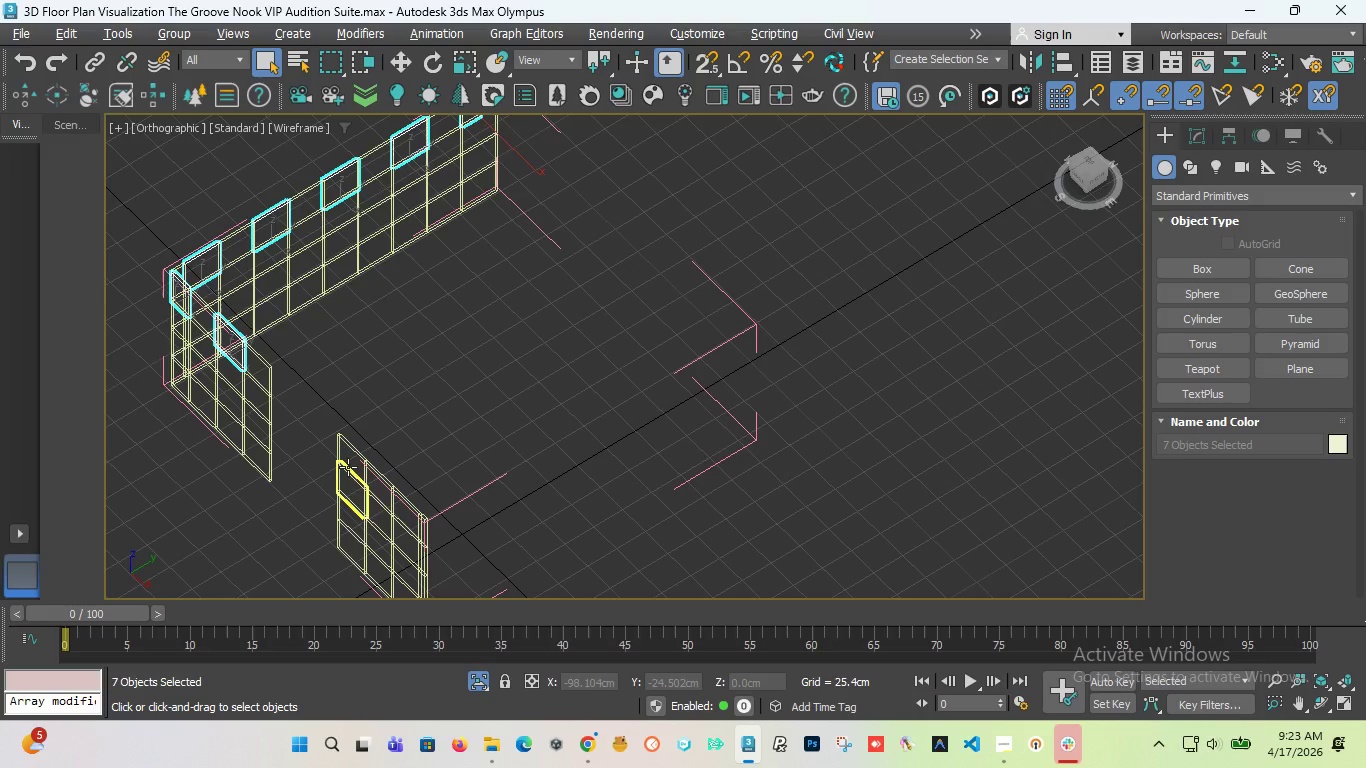 
hold_key(key=ControlLeft, duration=3.67)
left_click([364, 450])
 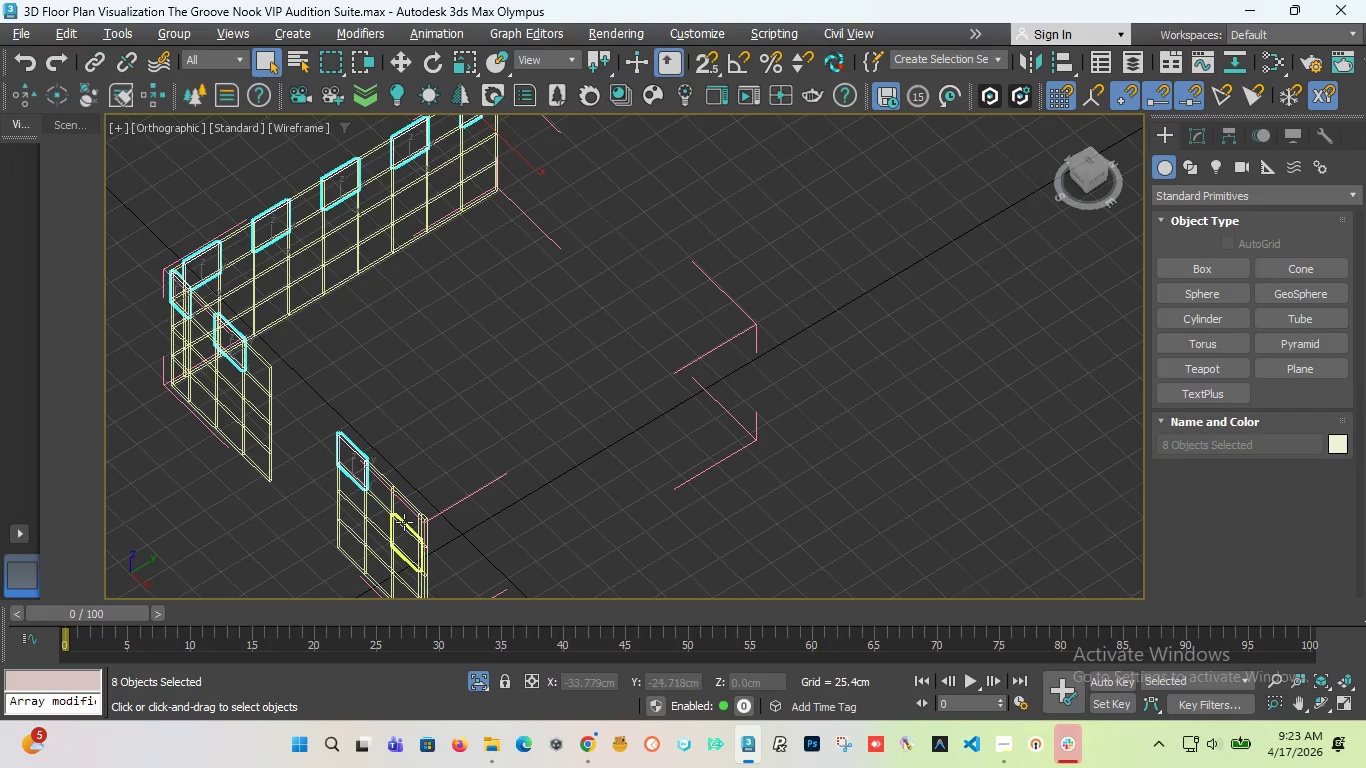 
hold_key(key=ControlLeft, duration=1.8)
 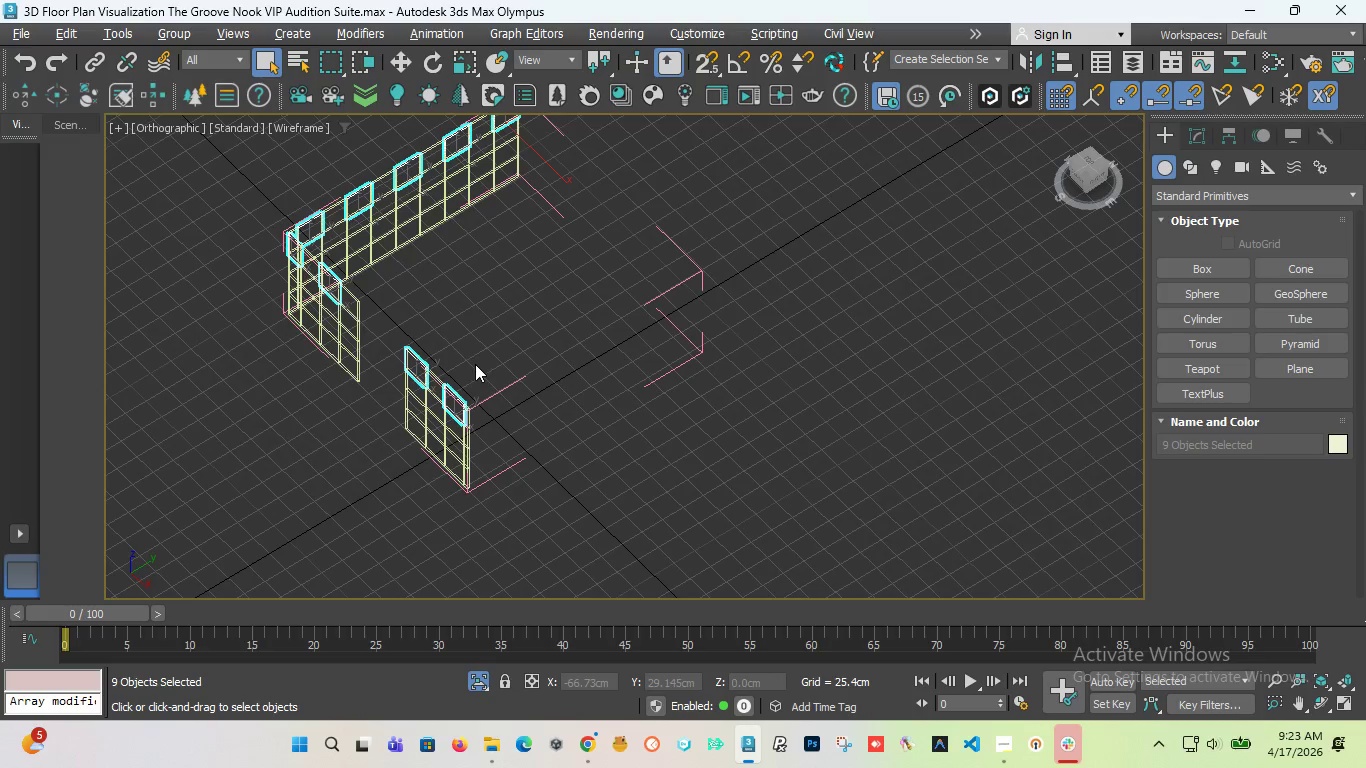 
scroll: coordinate [414, 507], scroll_direction: up, amount: 3.0
 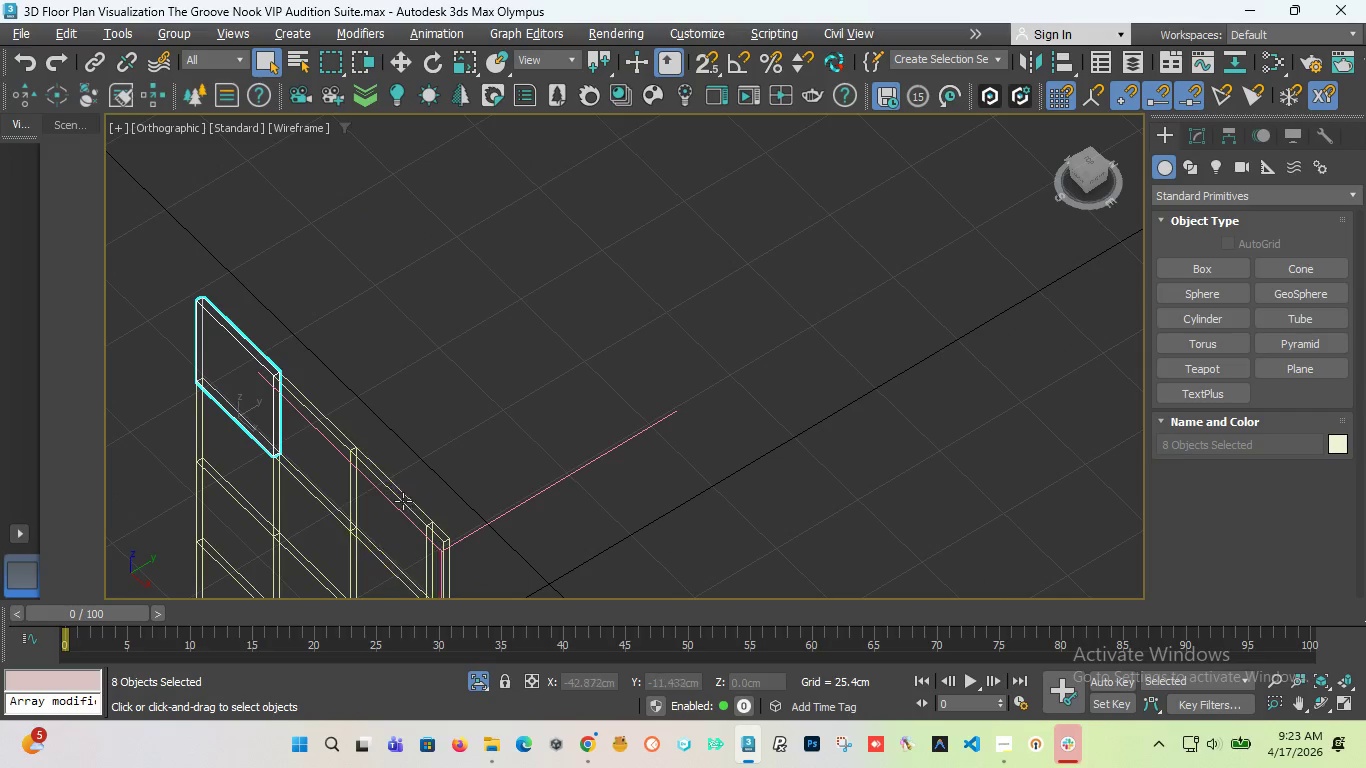 
left_click([415, 503])
 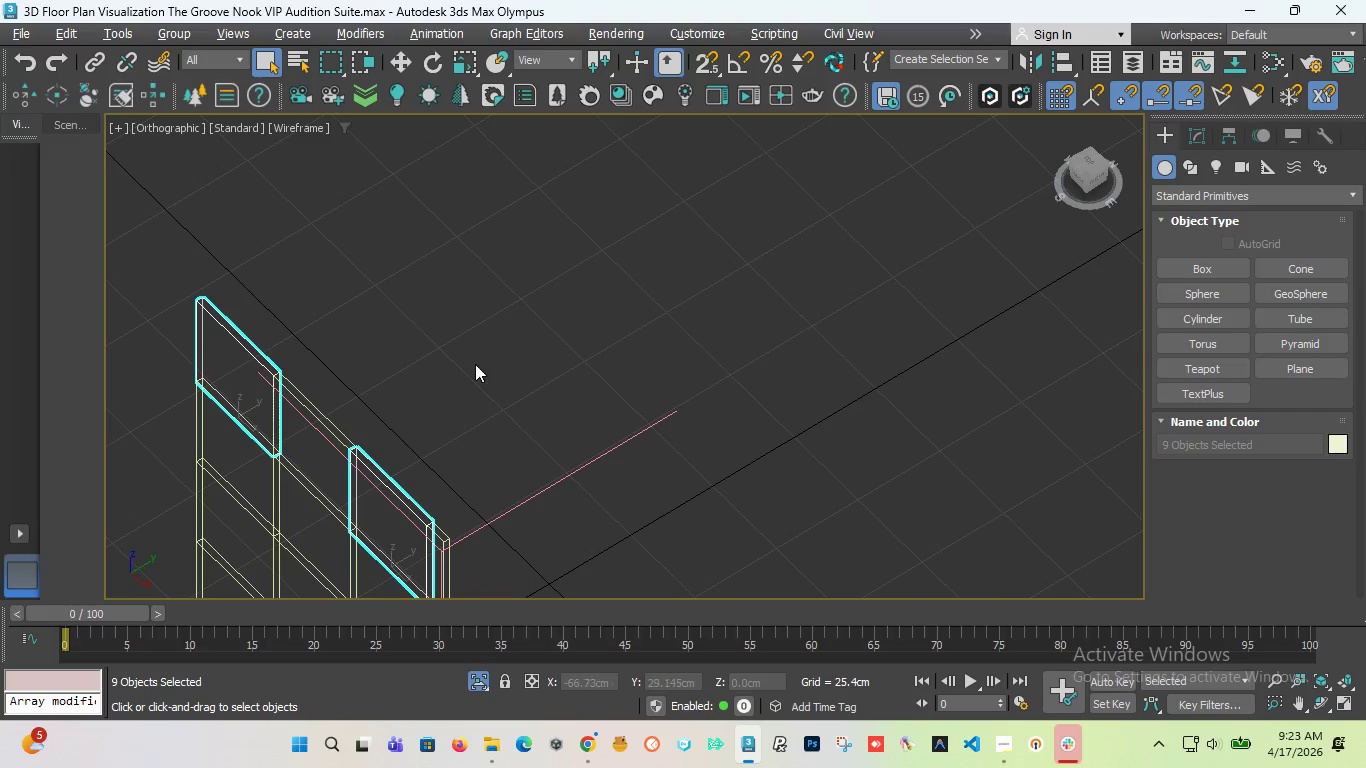 
scroll: coordinate [475, 364], scroll_direction: down, amount: 4.0
 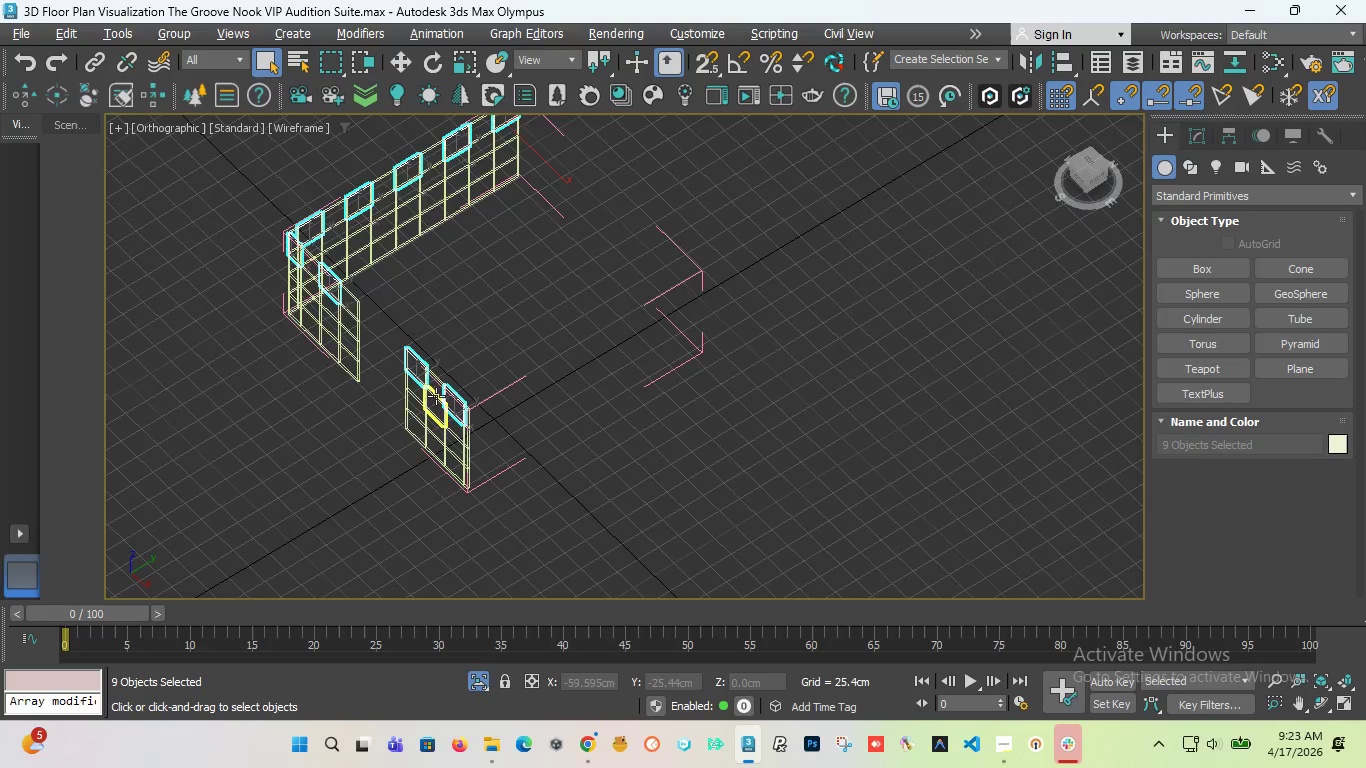 
scroll: coordinate [484, 442], scroll_direction: up, amount: 3.0
 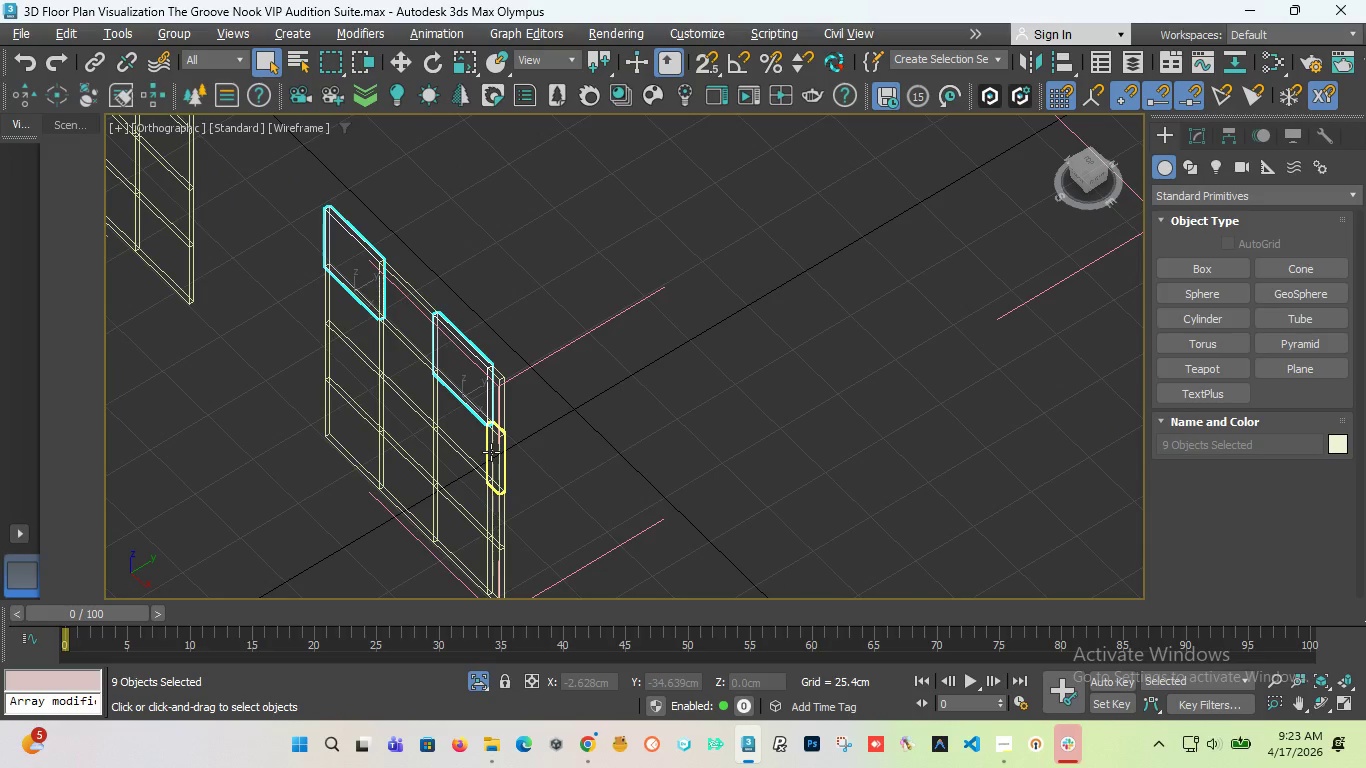 
hold_key(key=ControlLeft, duration=2.8)
left_click([491, 452])
 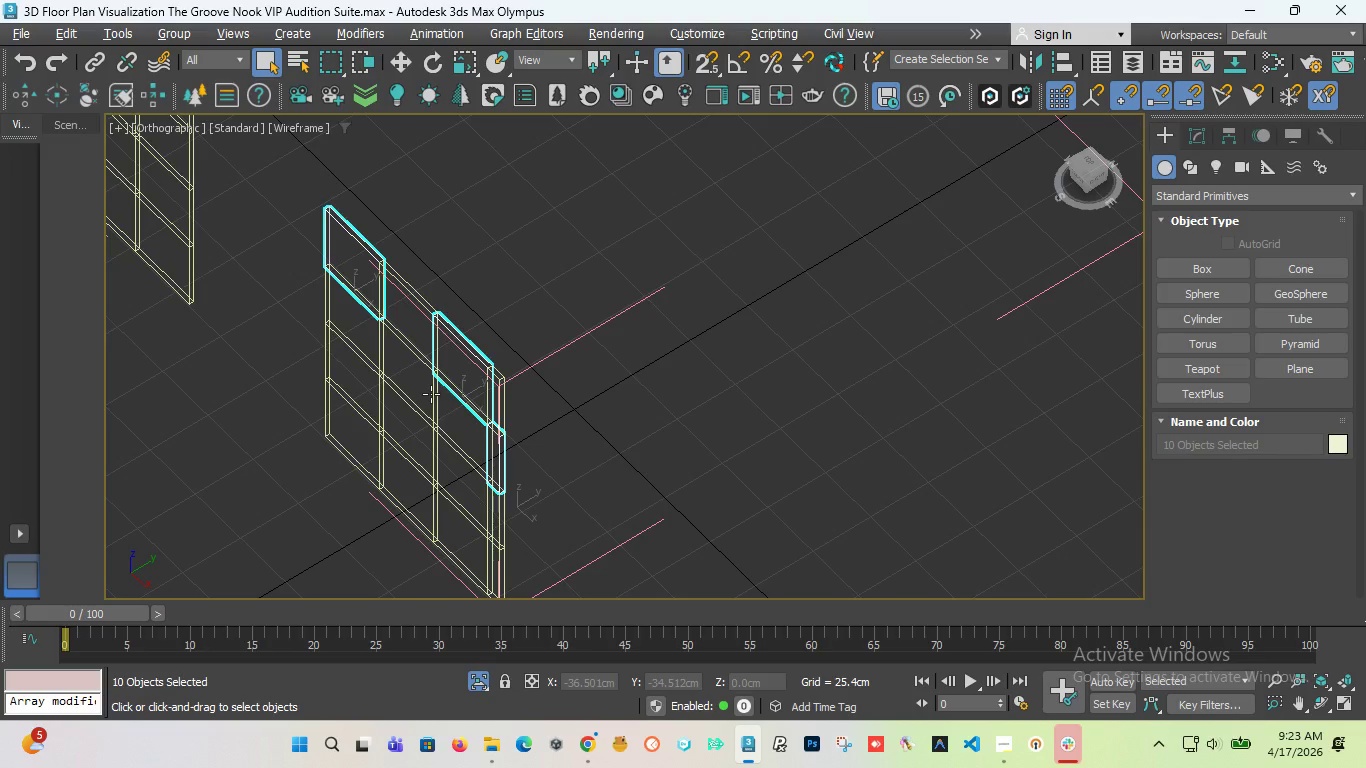 
left_click([431, 394])
 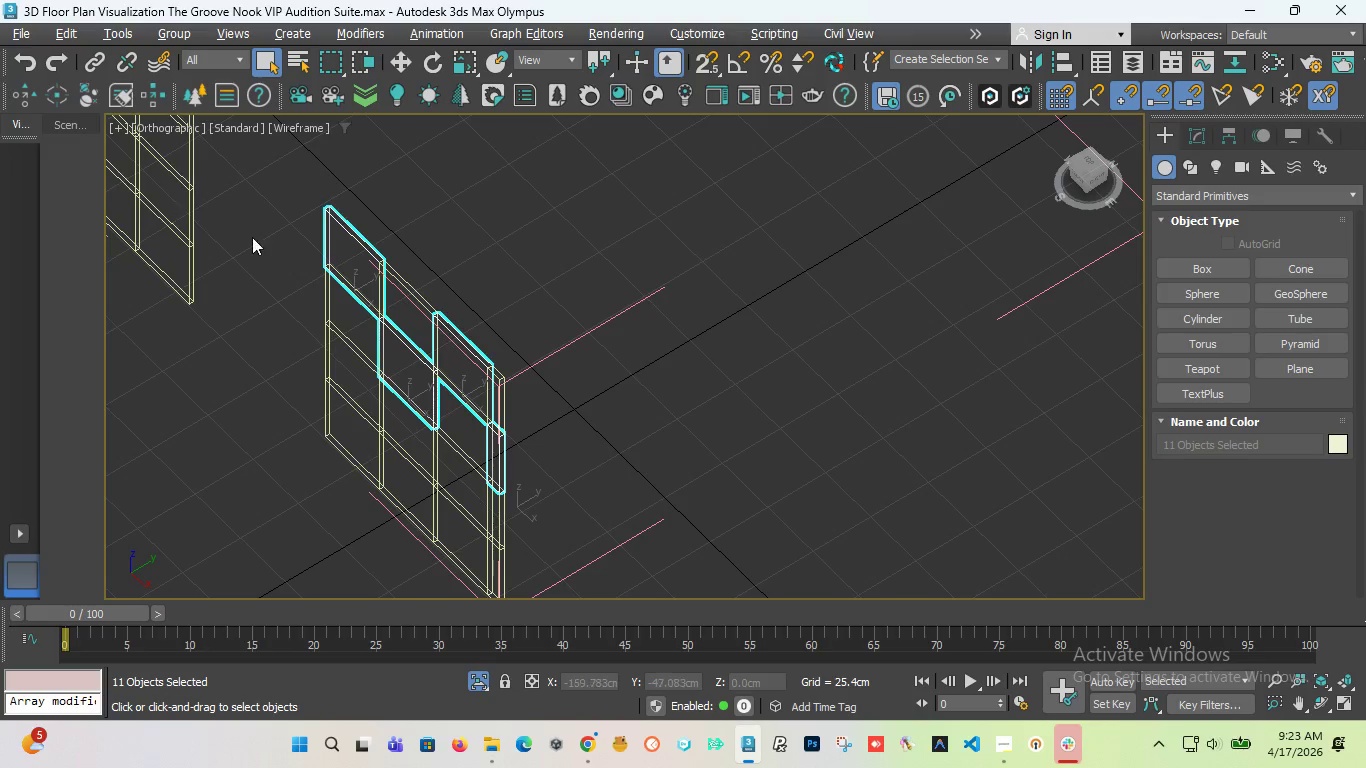 
scroll: coordinate [279, 251], scroll_direction: down, amount: 2.0
 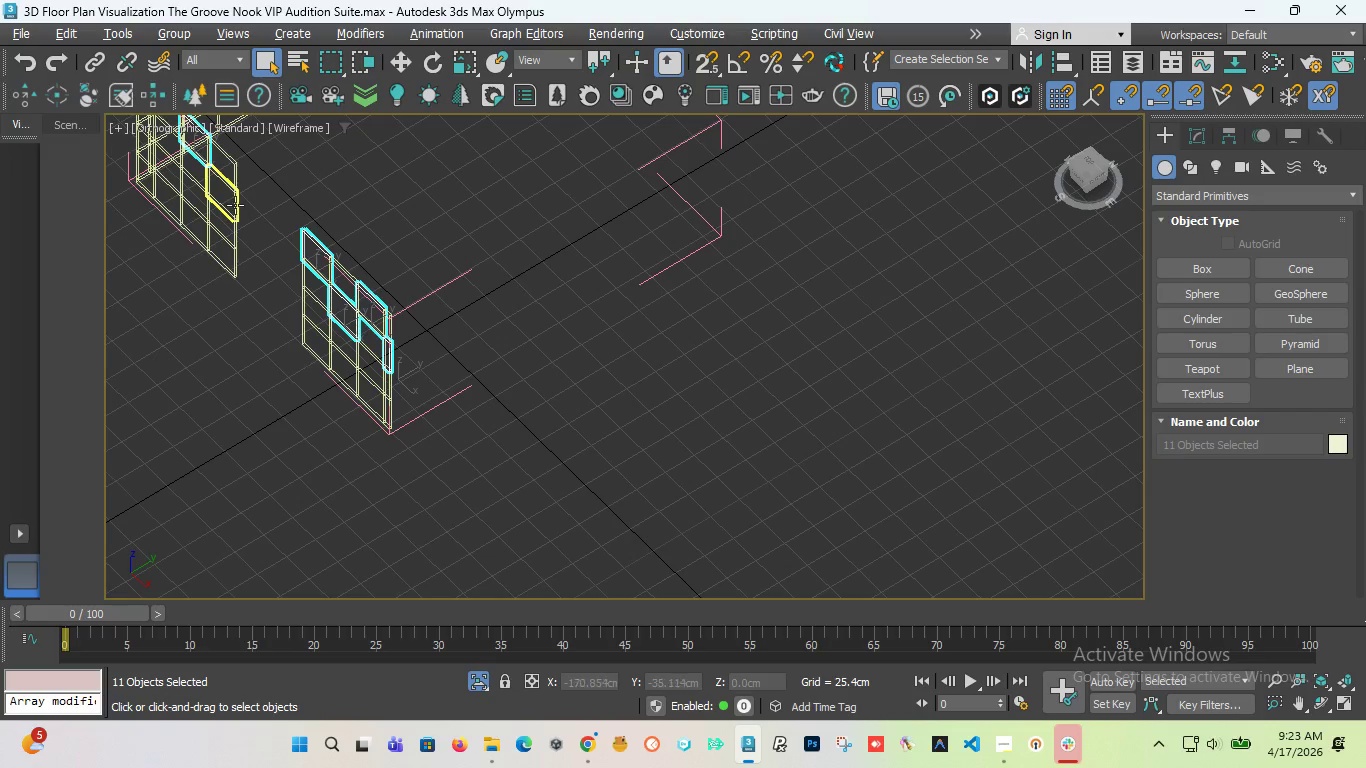 
hold_key(key=ControlLeft, duration=0.48)
left_click([235, 205])
 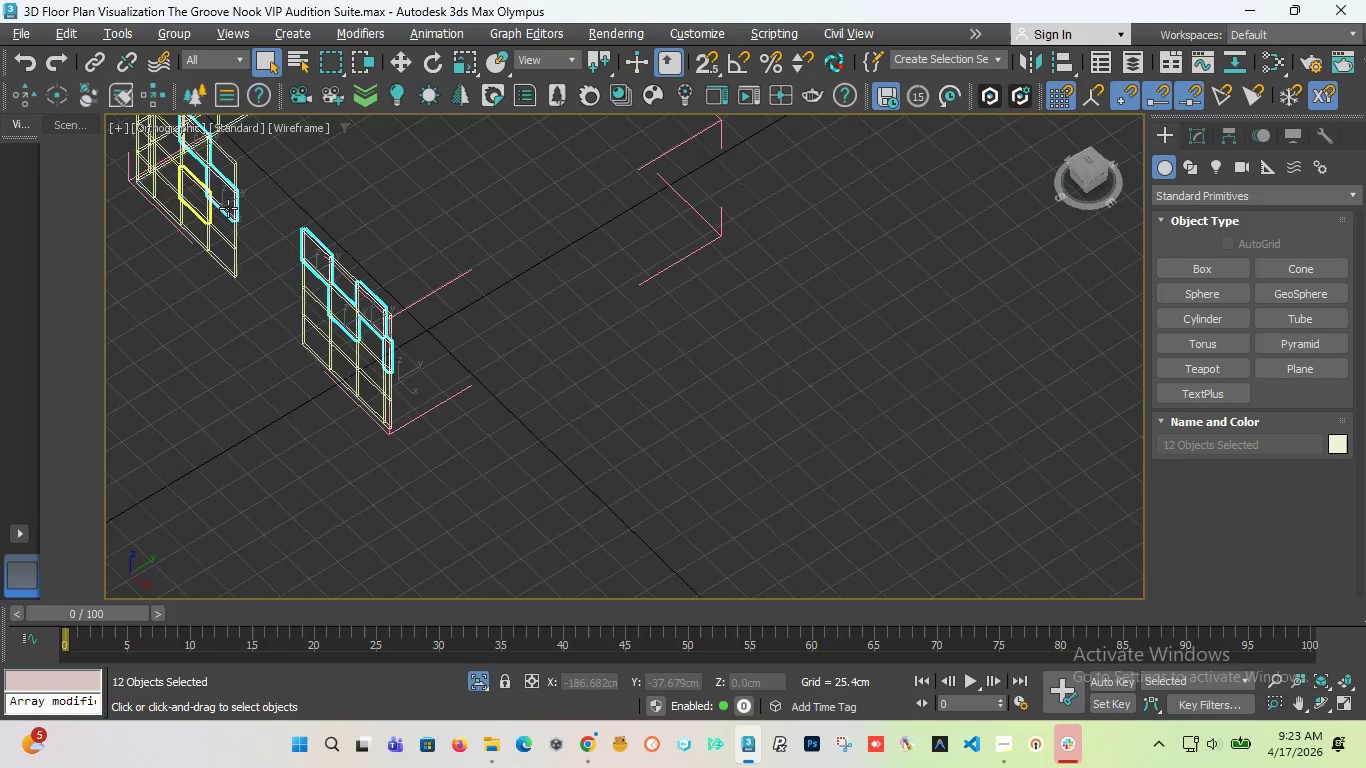 
hold_key(key=ControlLeft, duration=0.69)
 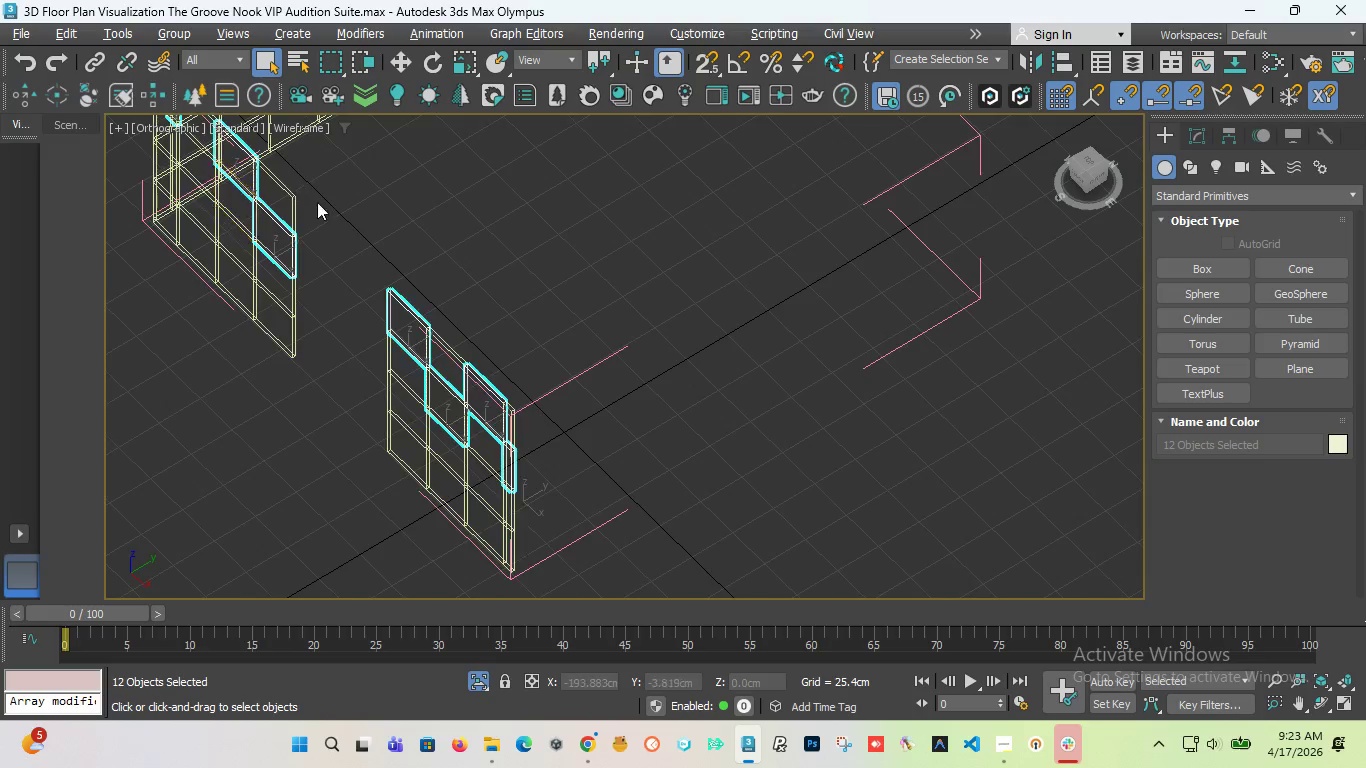 
scroll: coordinate [196, 177], scroll_direction: none, amount: 0.0
 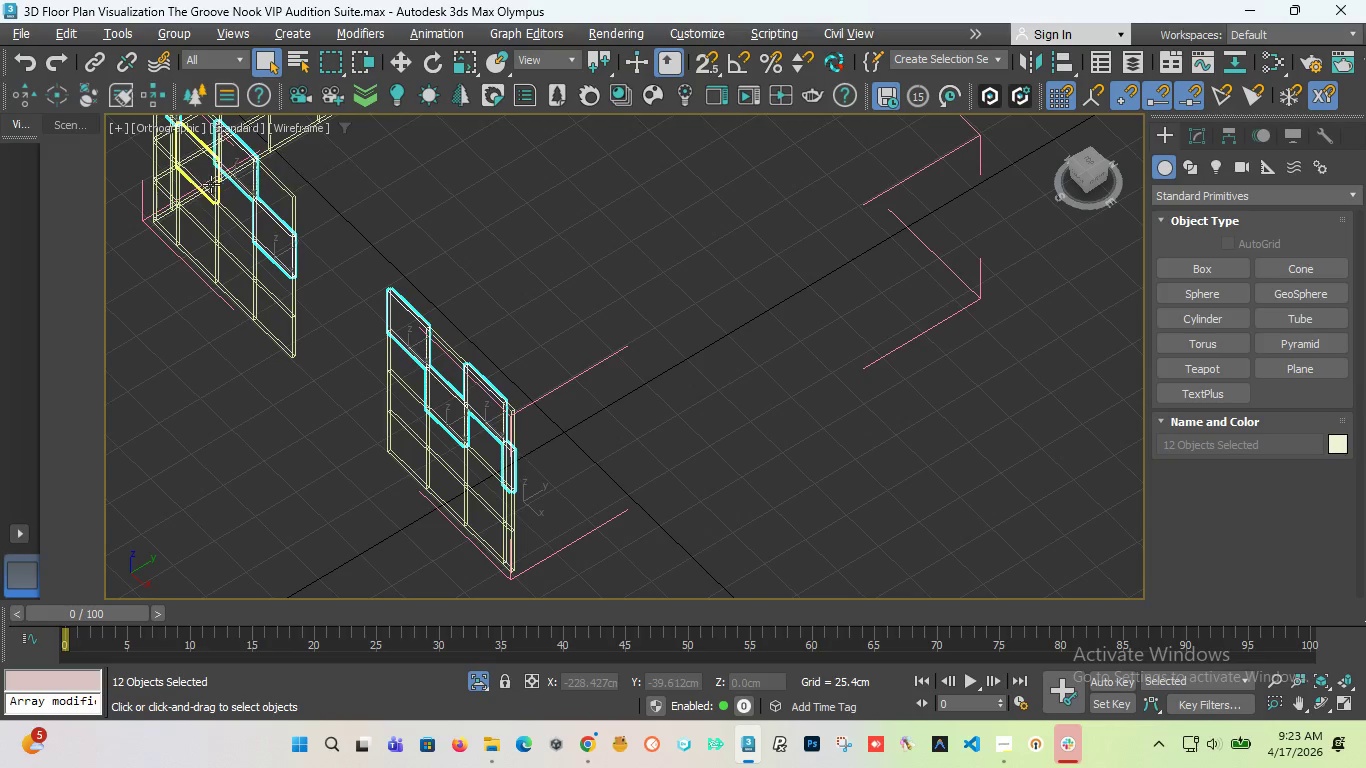 
scroll: coordinate [321, 211], scroll_direction: down, amount: 3.0
 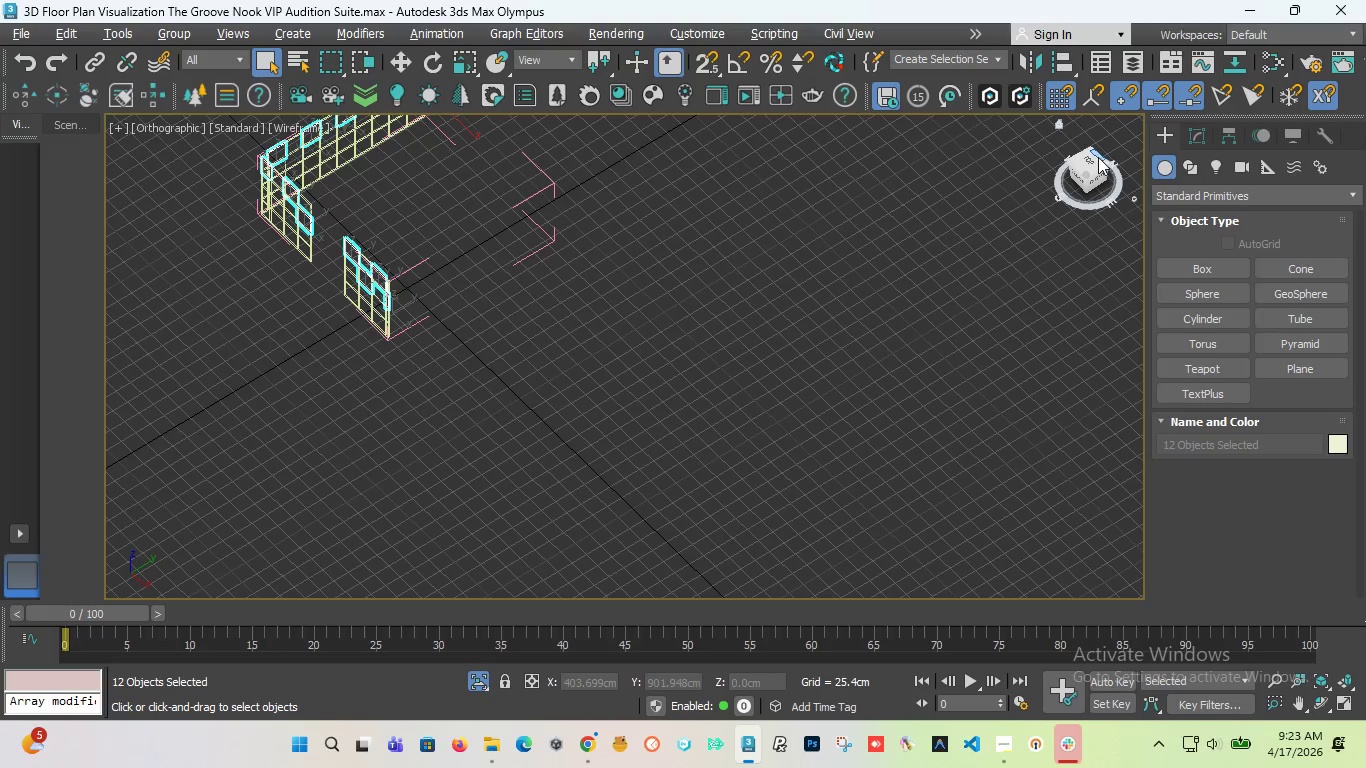 
left_click_drag(start_coordinate=[1091, 158], to_coordinate=[875, 163])
 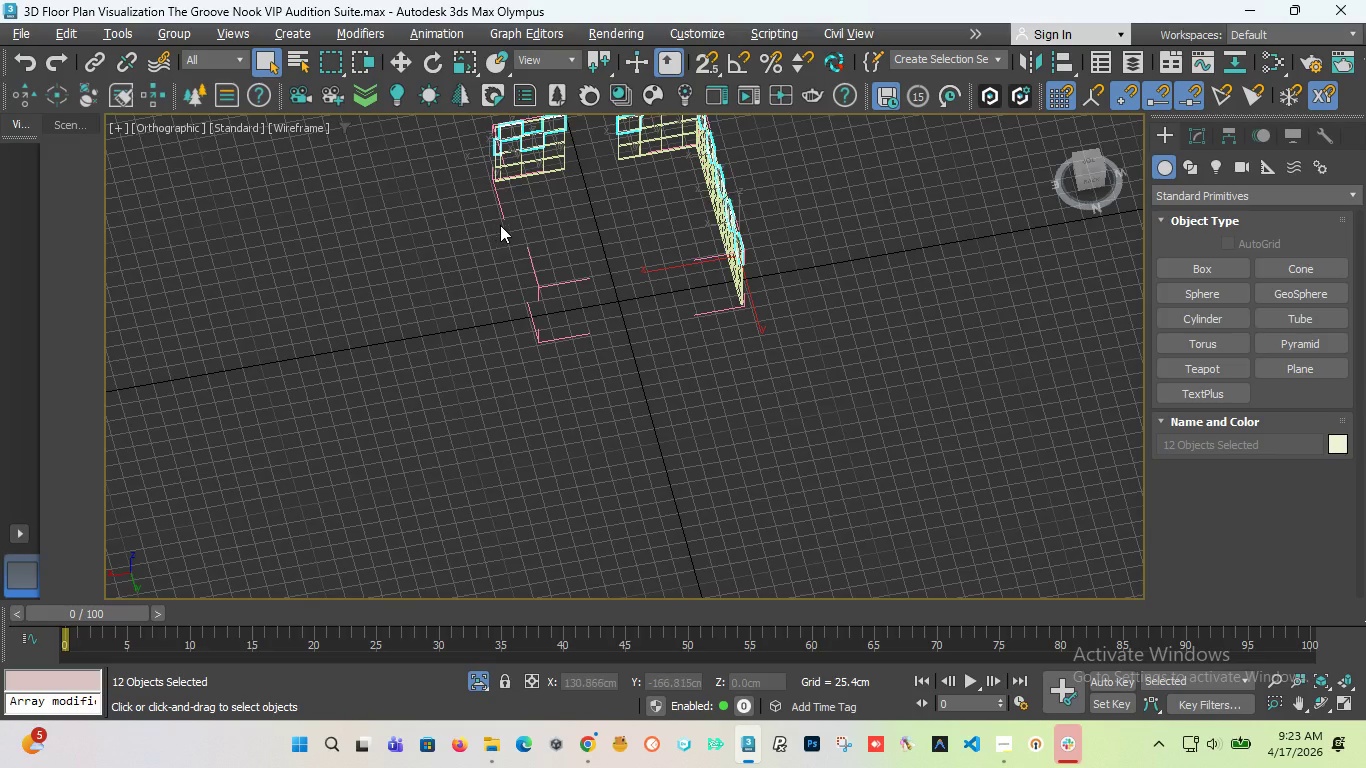 
scroll: coordinate [576, 178], scroll_direction: up, amount: 5.0
 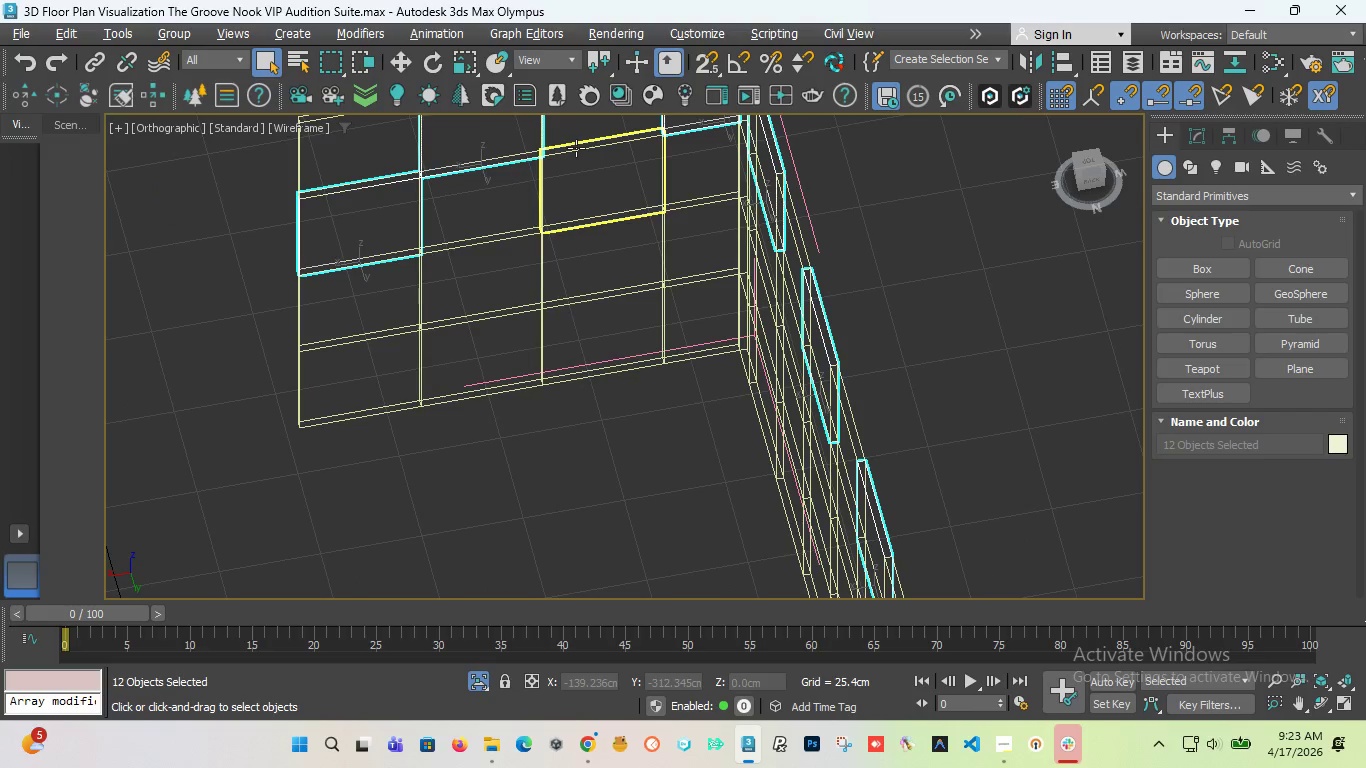 
hold_key(key=ControlLeft, duration=0.55)
left_click([576, 148])
 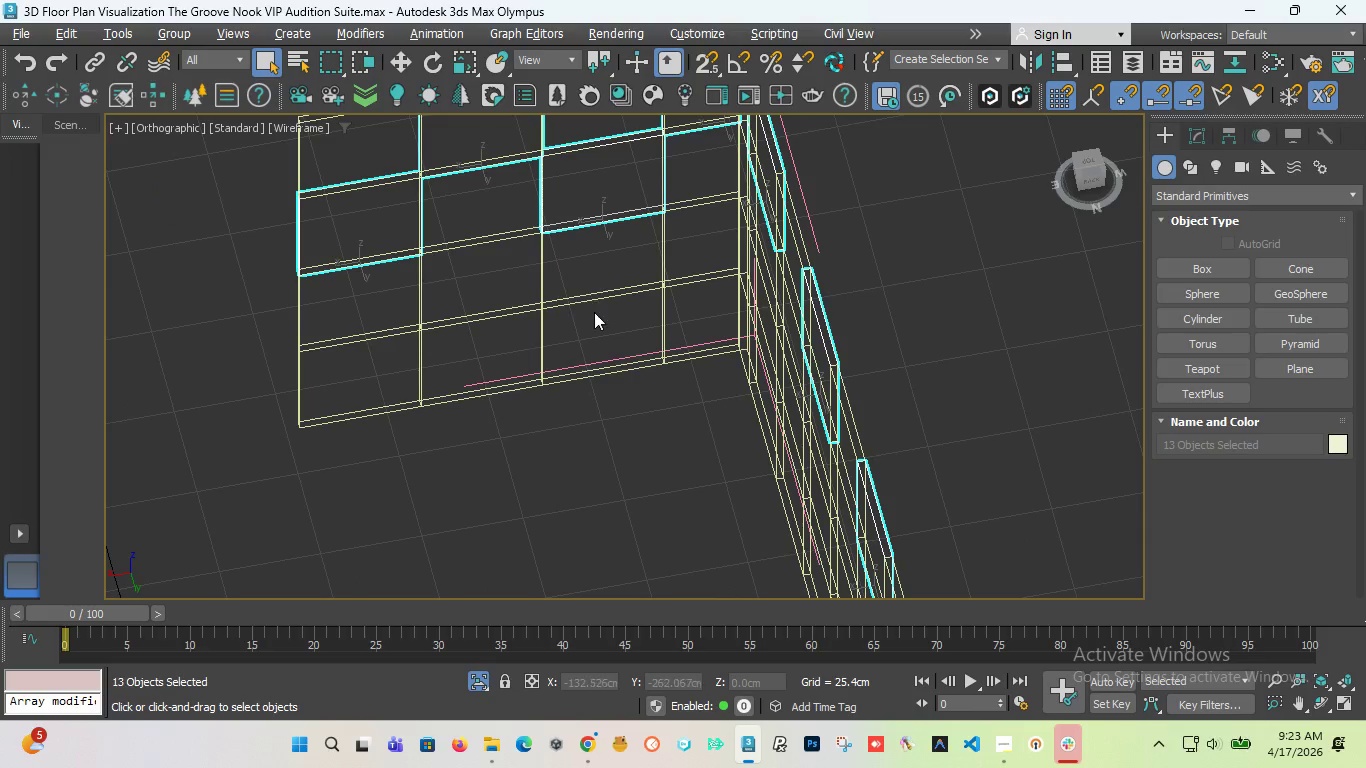 
scroll: coordinate [609, 261], scroll_direction: down, amount: 3.0
 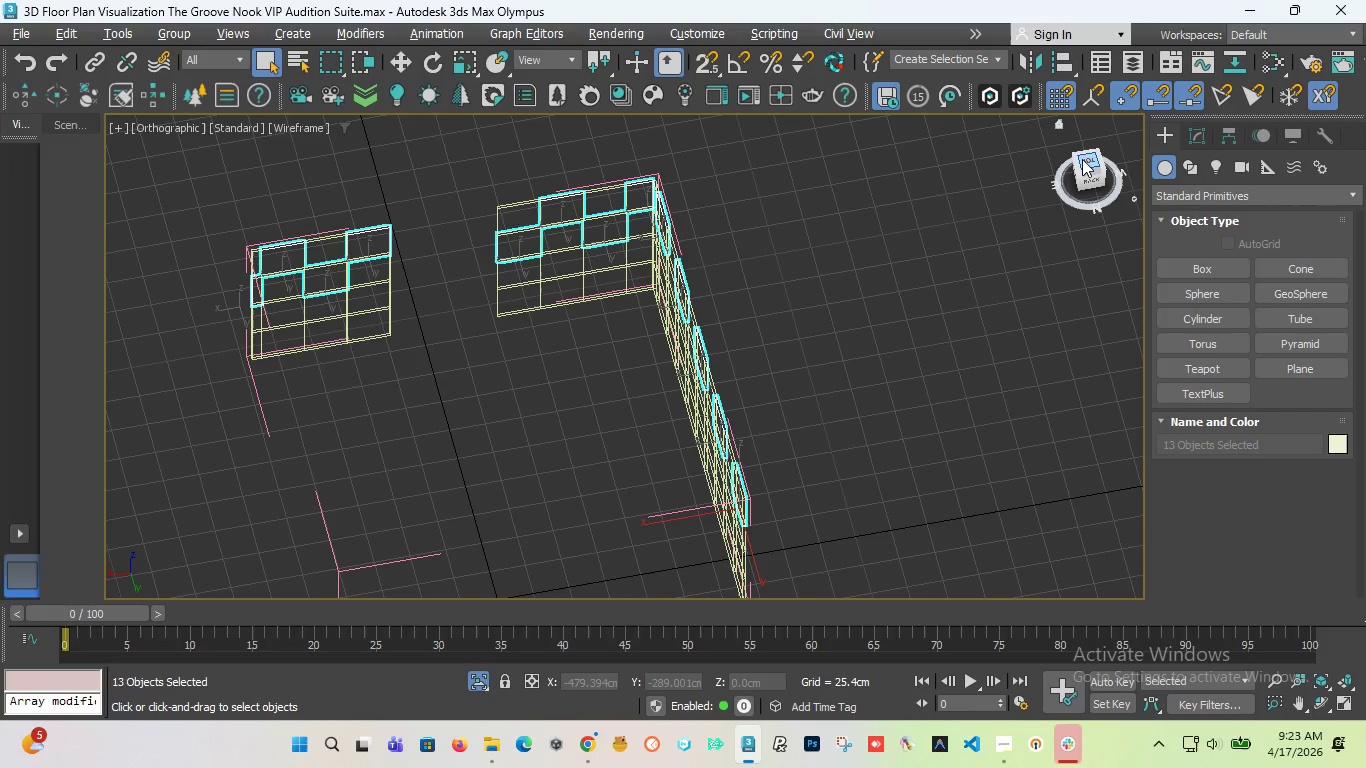 
left_click_drag(start_coordinate=[1082, 159], to_coordinate=[1133, 150])
 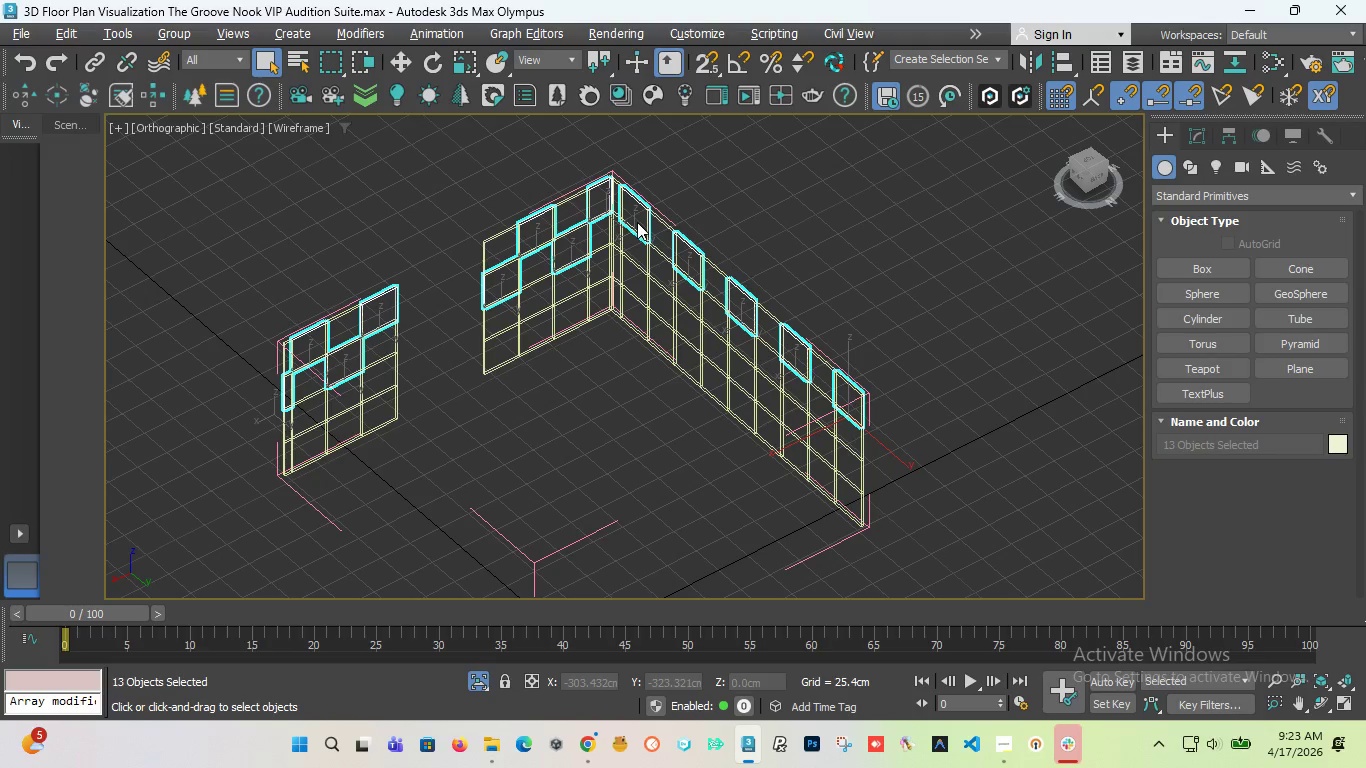 
scroll: coordinate [625, 230], scroll_direction: up, amount: 2.0
 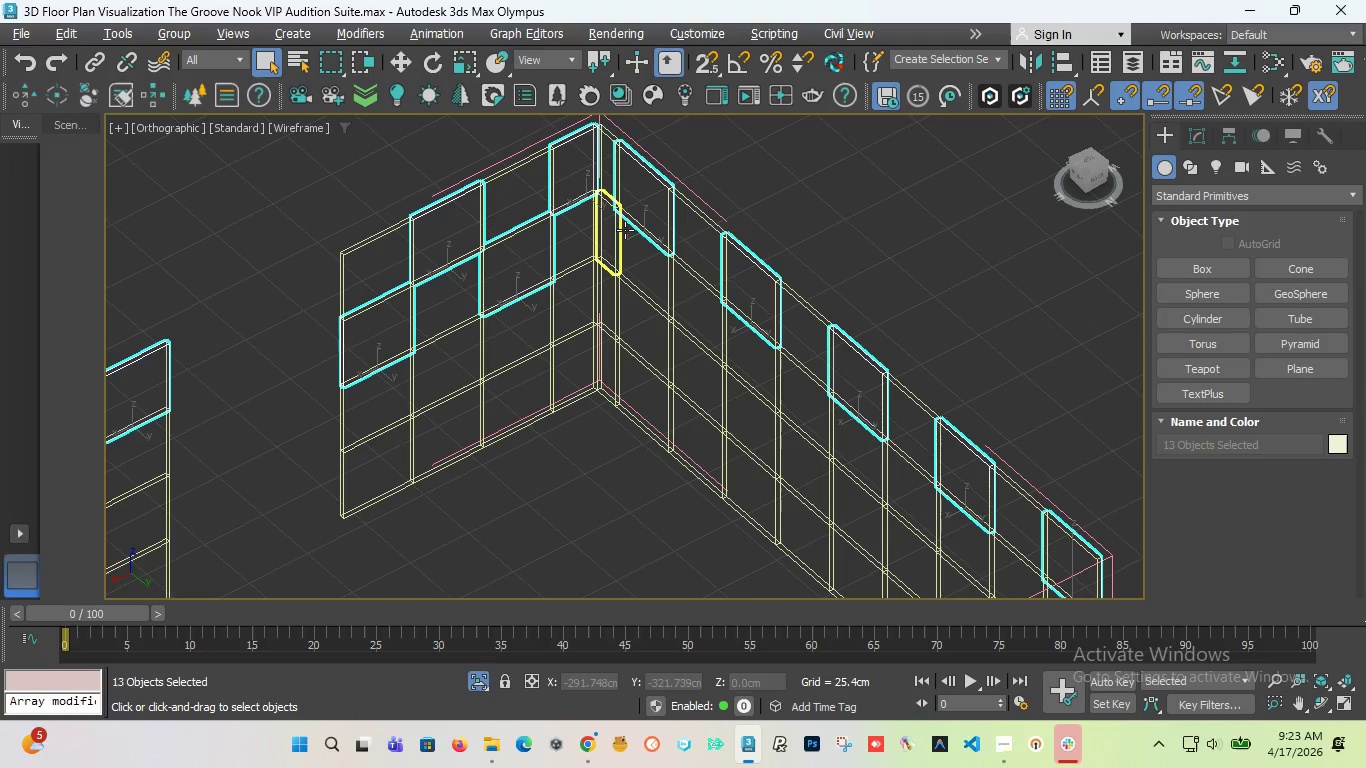 
hold_key(key=ControlLeft, duration=1.25)
left_click([625, 230])
 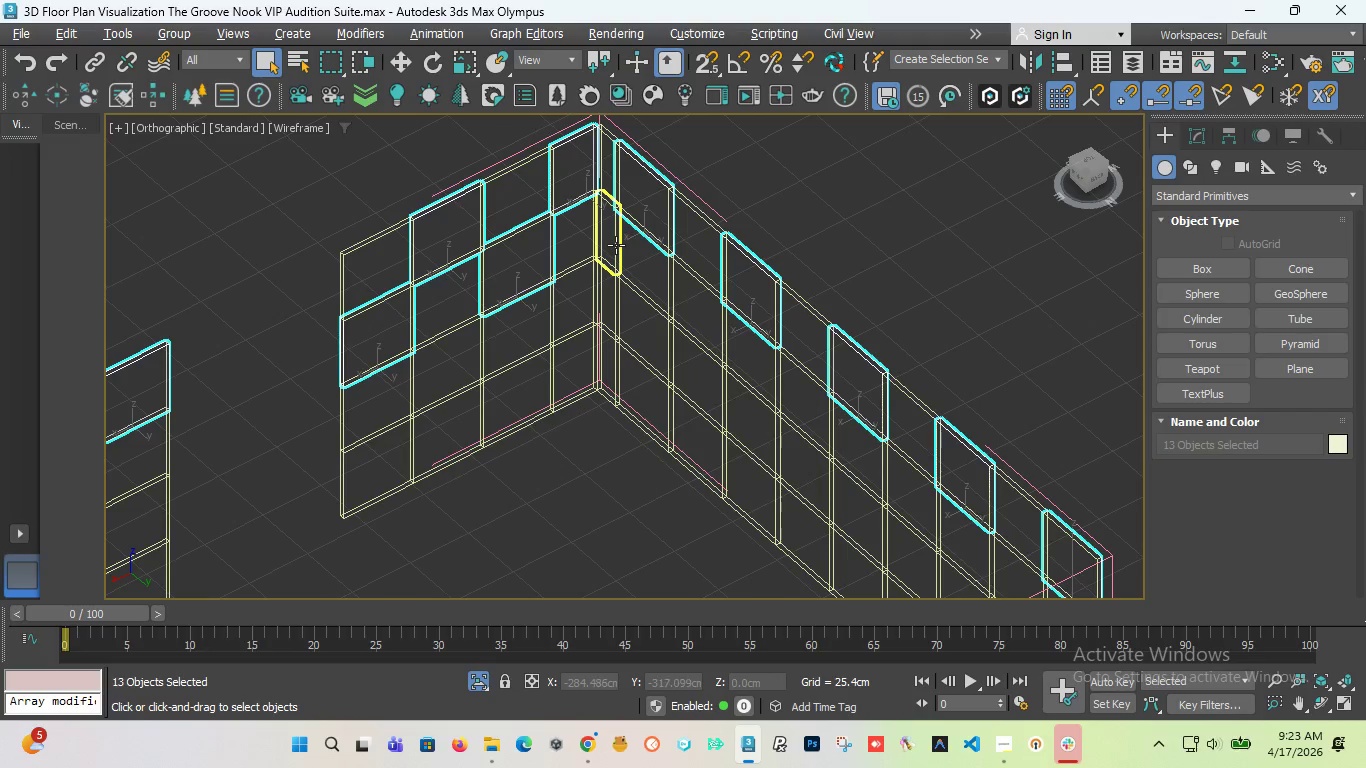 
hold_key(key=ControlLeft, duration=0.81)
left_click([616, 245])
 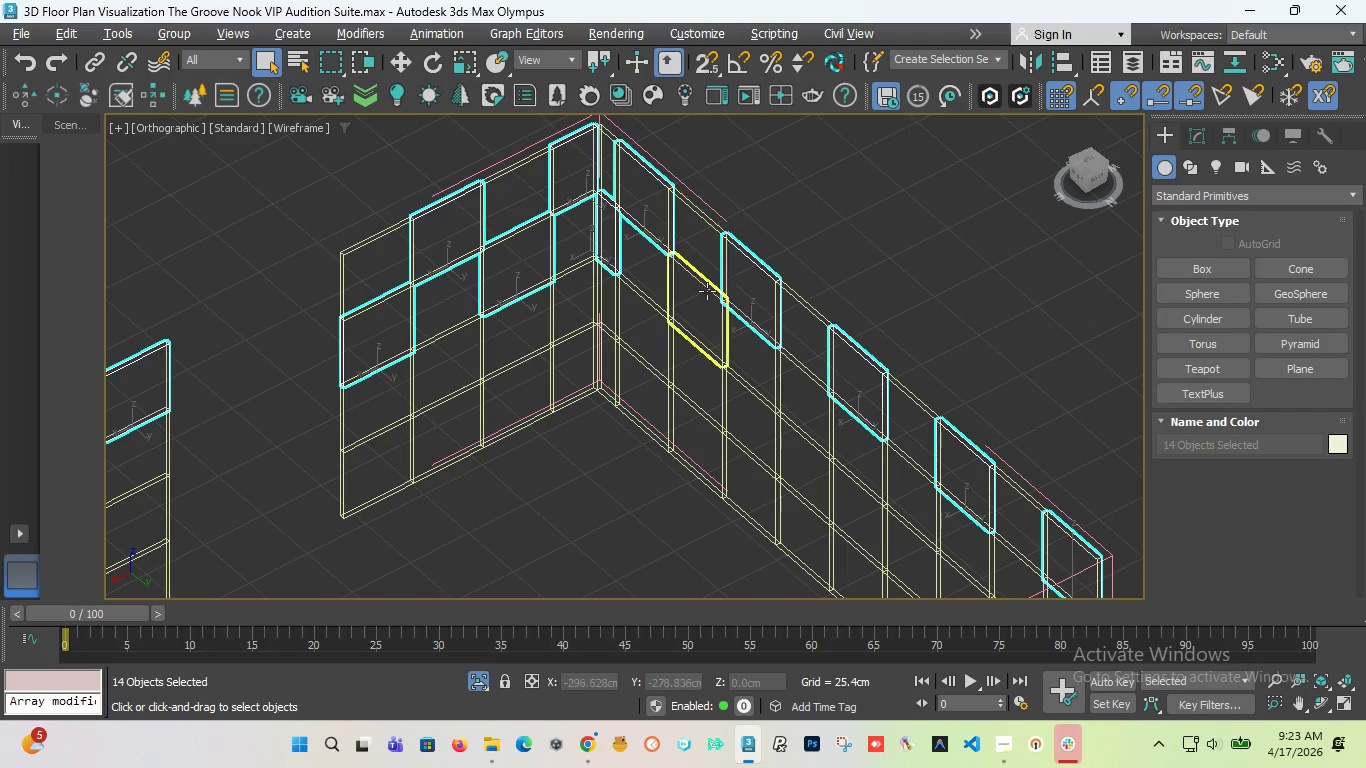 
hold_key(key=ControlLeft, duration=2.16)
left_click([705, 291])
 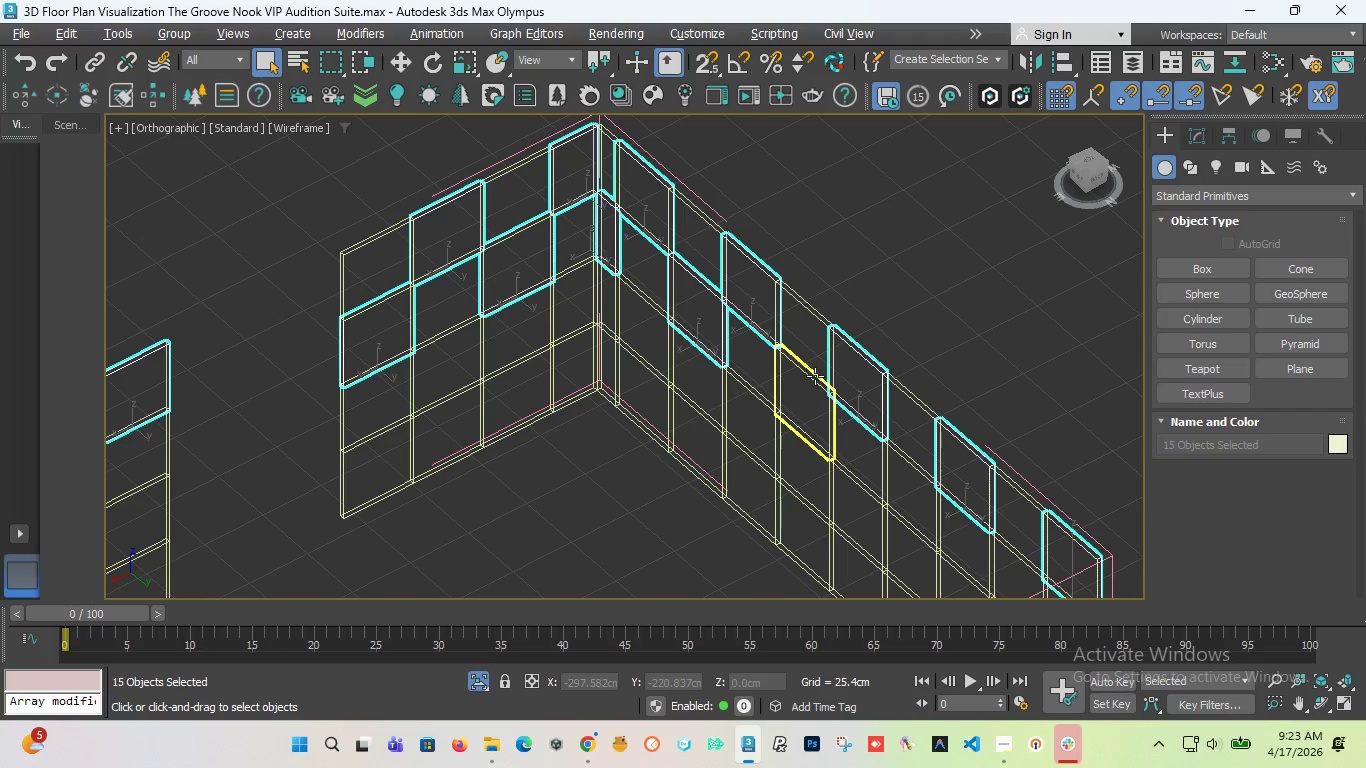 
left_click([815, 376])
 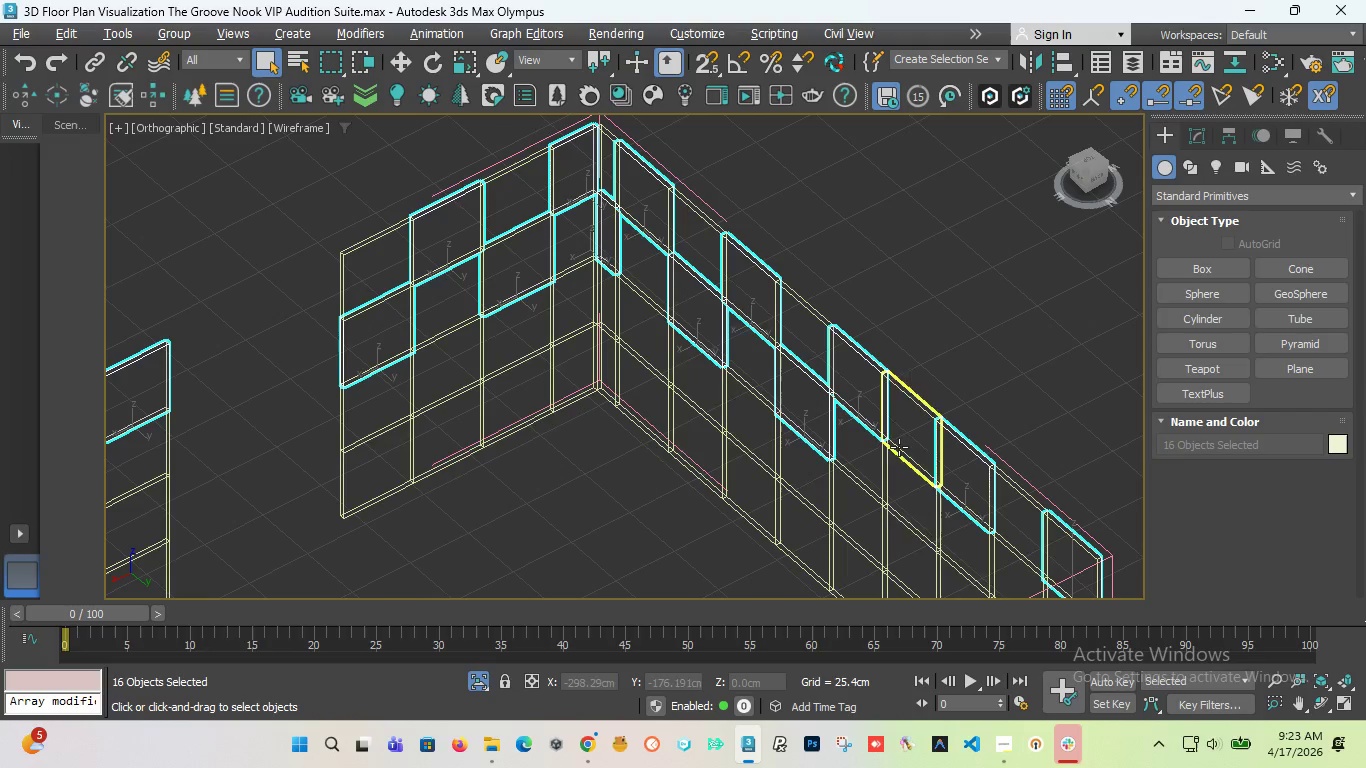 
hold_key(key=ControlLeft, duration=1.48)
left_click([906, 458])
 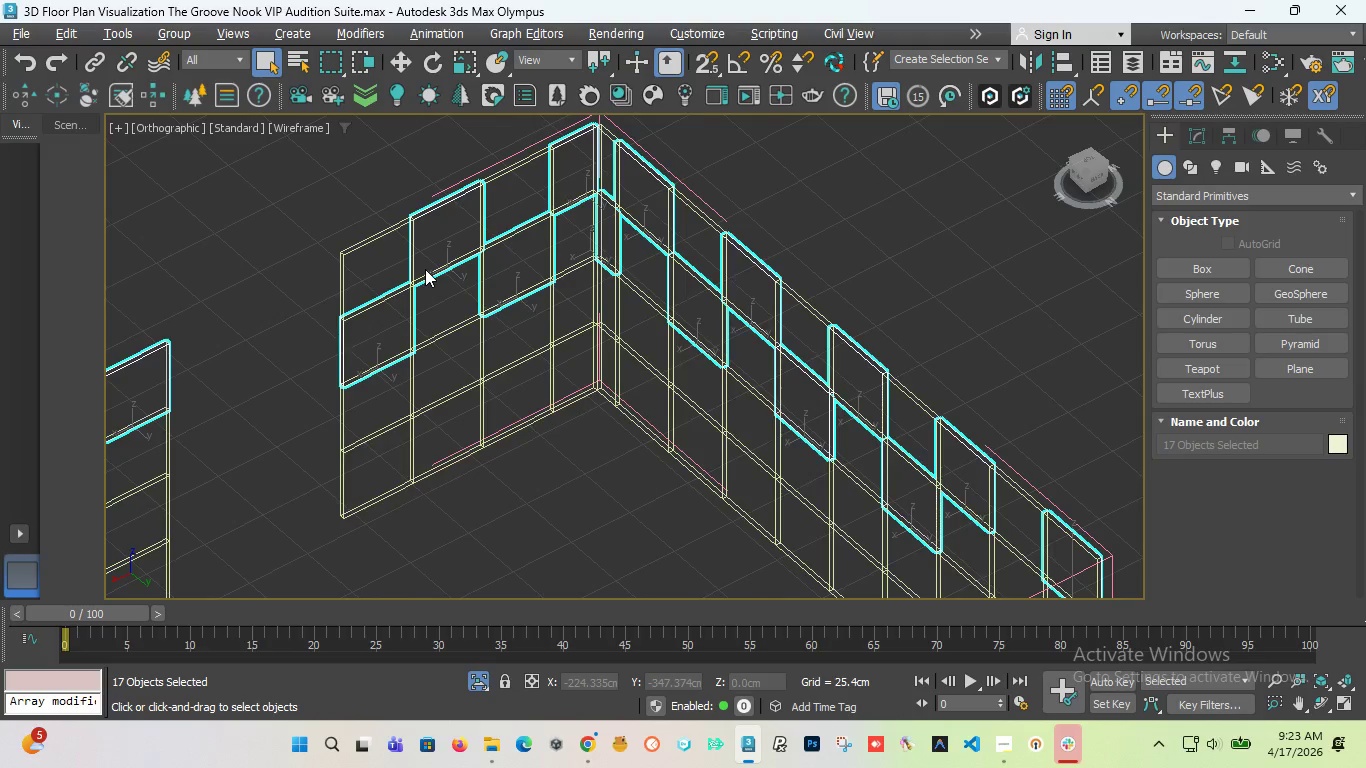 
scroll: coordinate [425, 269], scroll_direction: down, amount: 1.0
 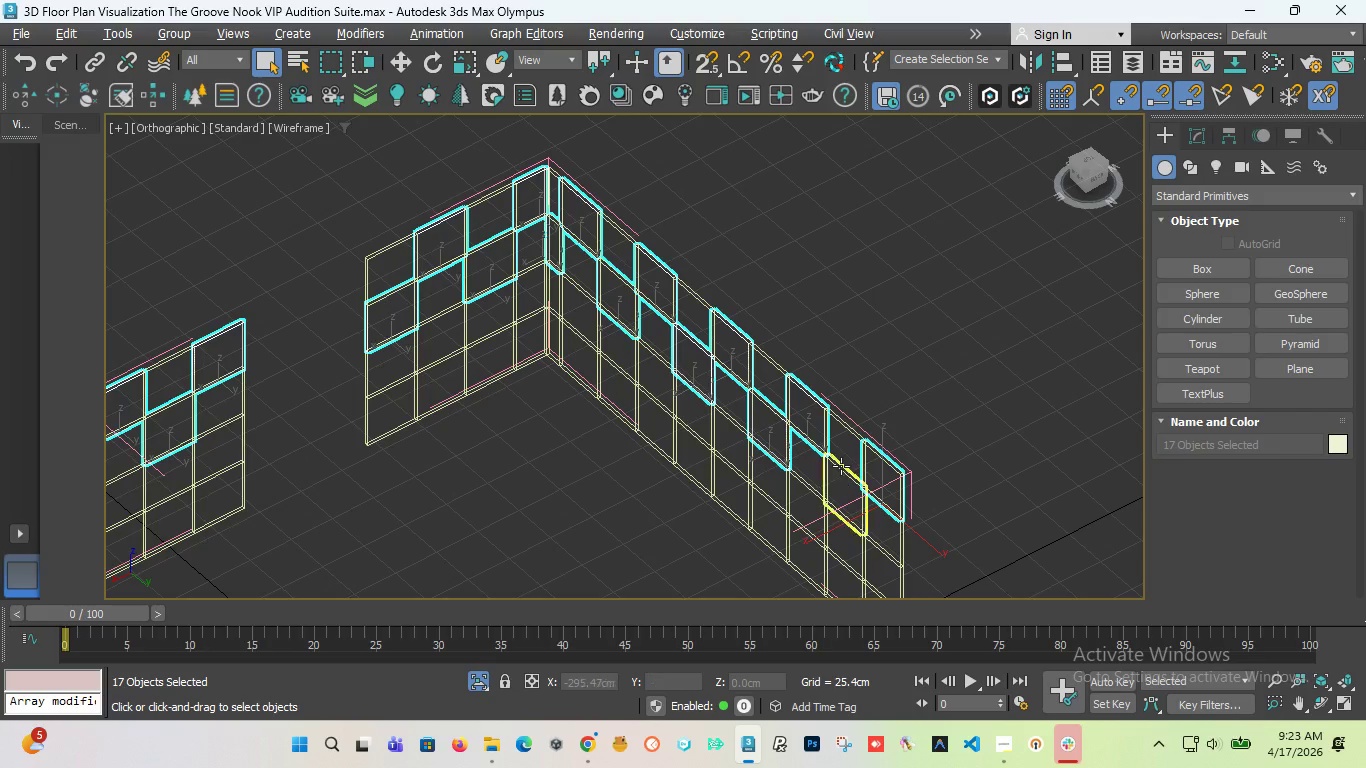 
hold_key(key=ControlLeft, duration=0.52)
left_click([843, 463])
 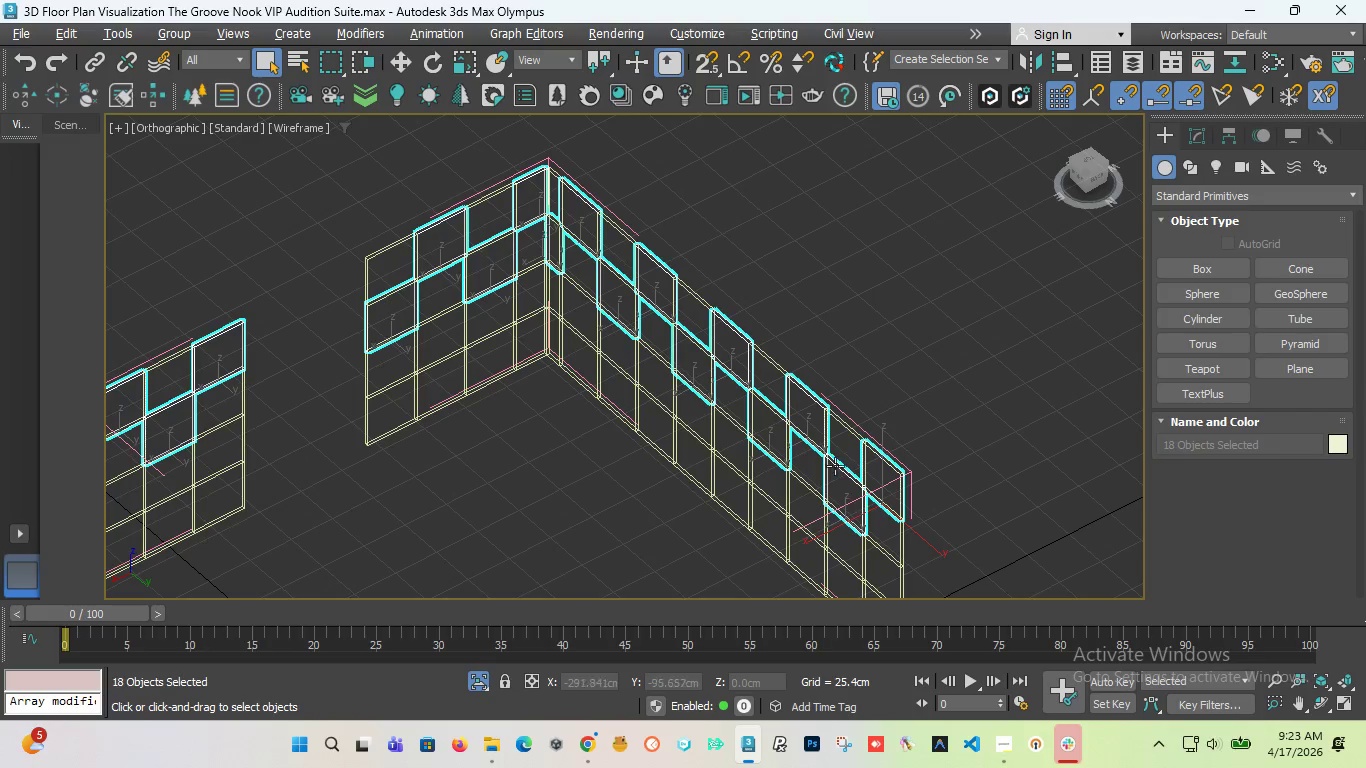 
scroll: coordinate [820, 436], scroll_direction: down, amount: 3.0
 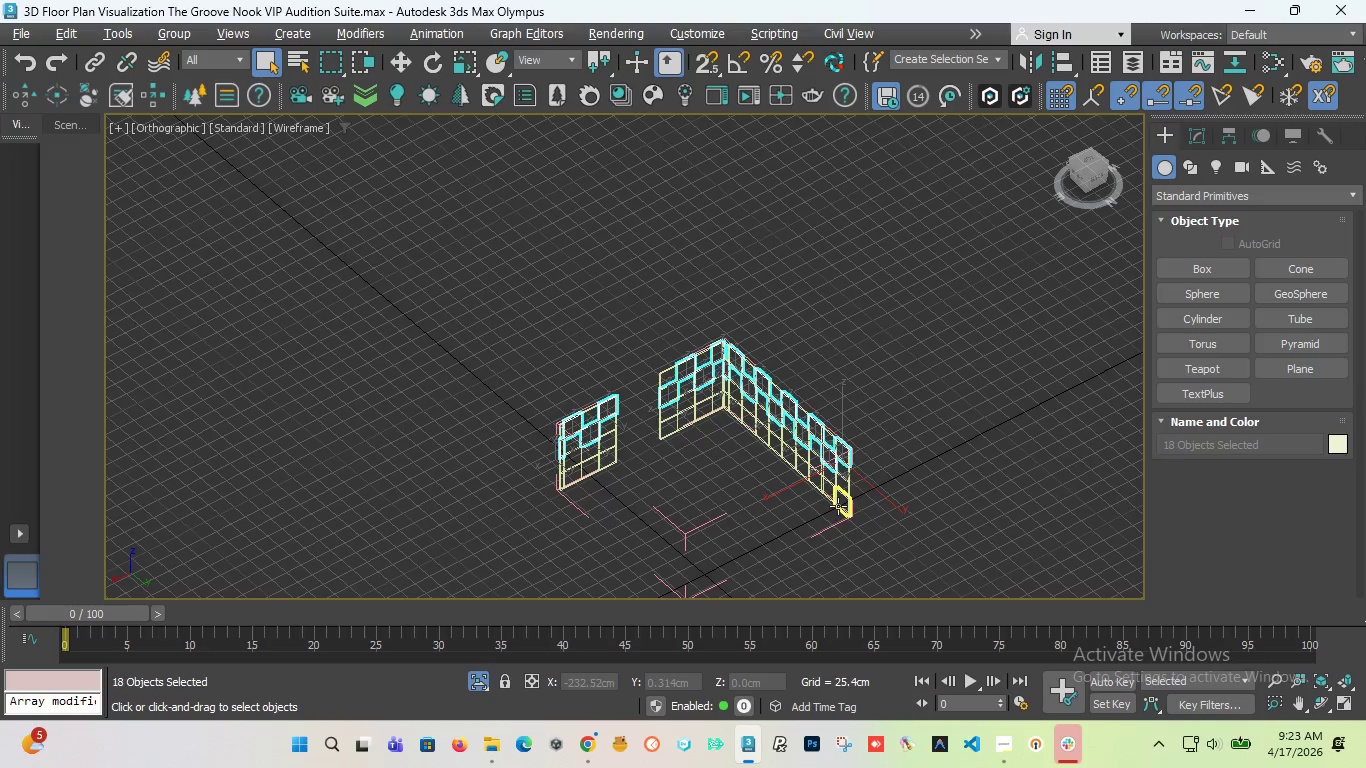 
scroll: coordinate [838, 474], scroll_direction: up, amount: 3.0
 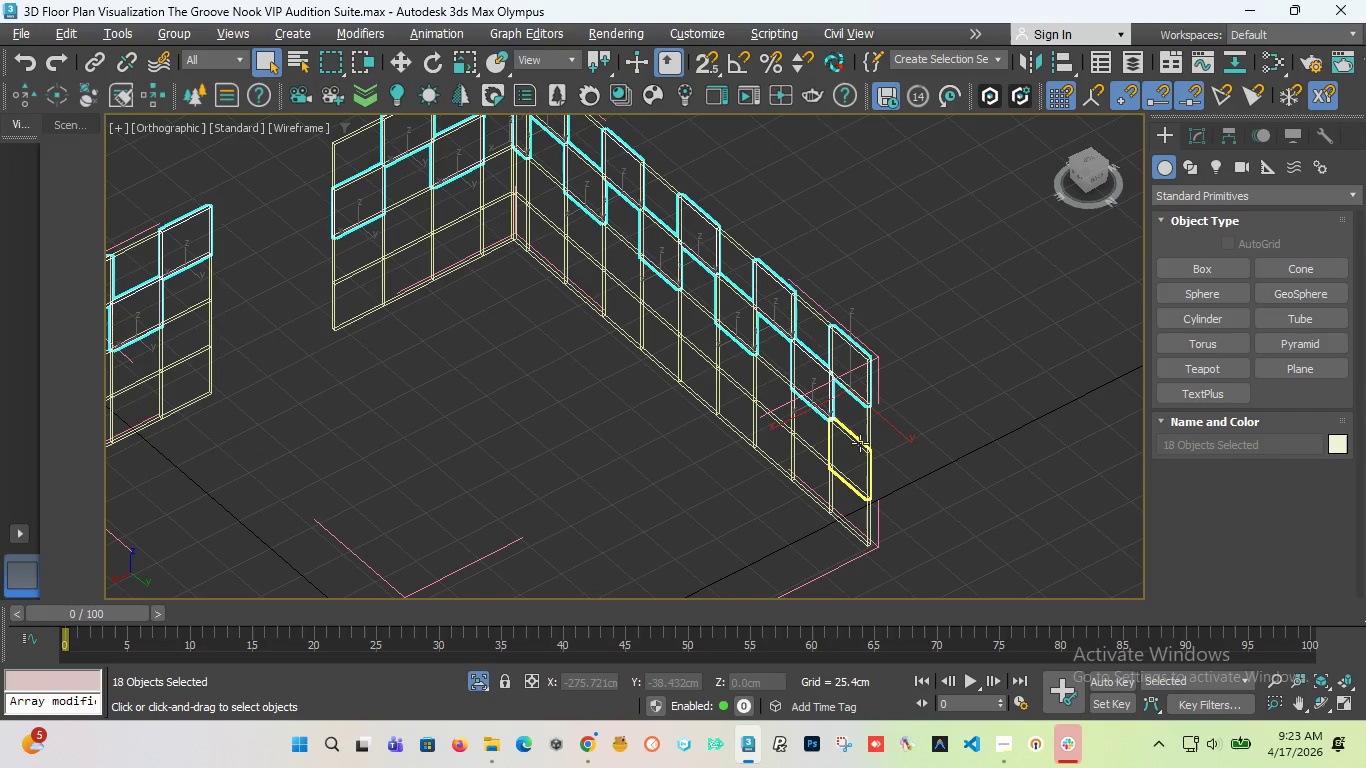 
hold_key(key=ControlLeft, duration=14.73)
left_click([860, 443])
 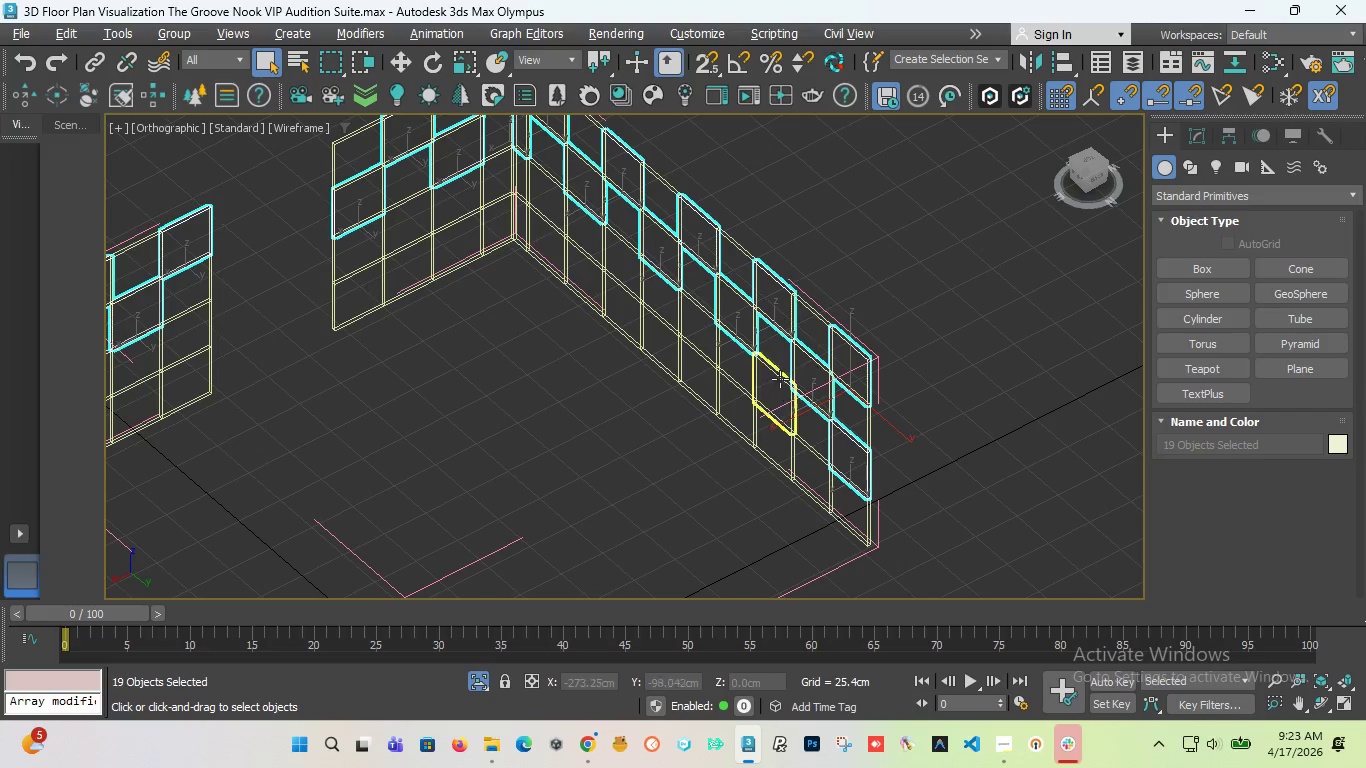 
left_click([778, 376])
 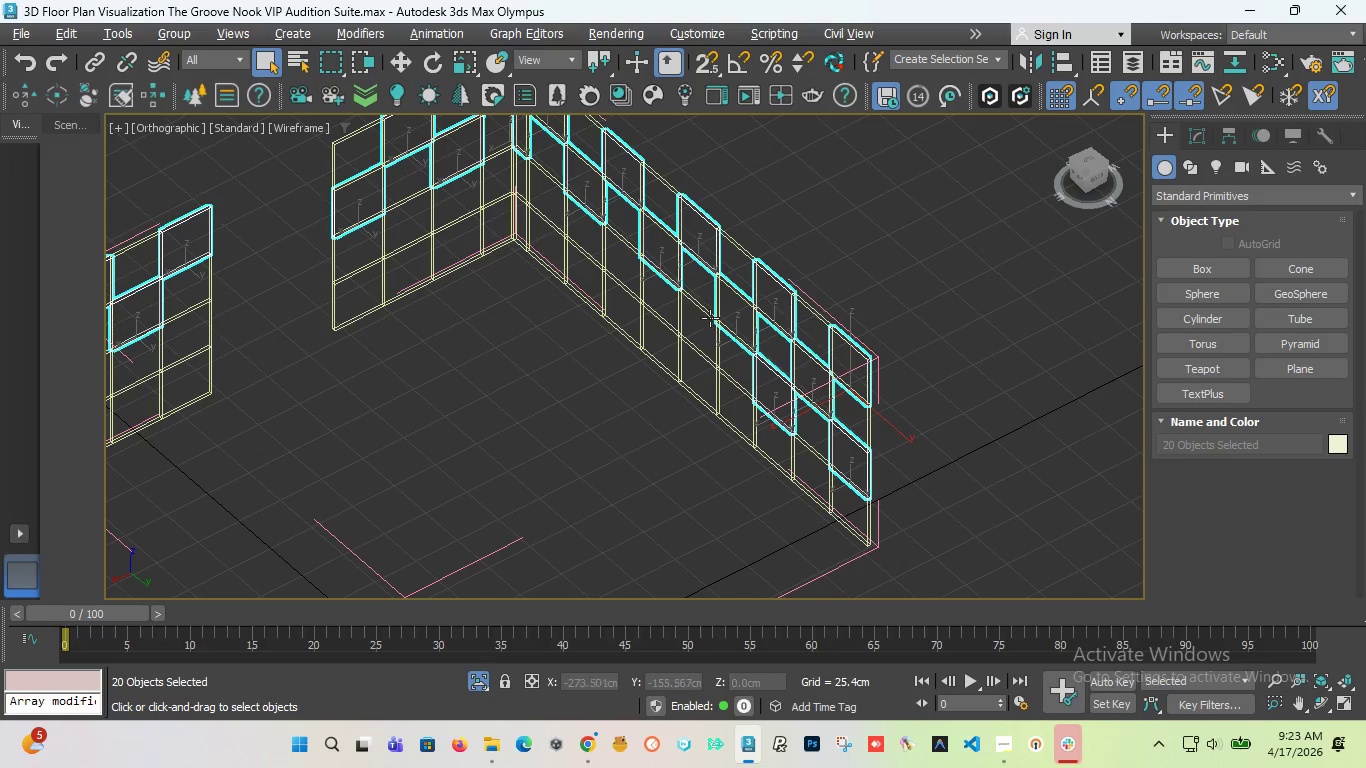 
left_click([710, 317])
 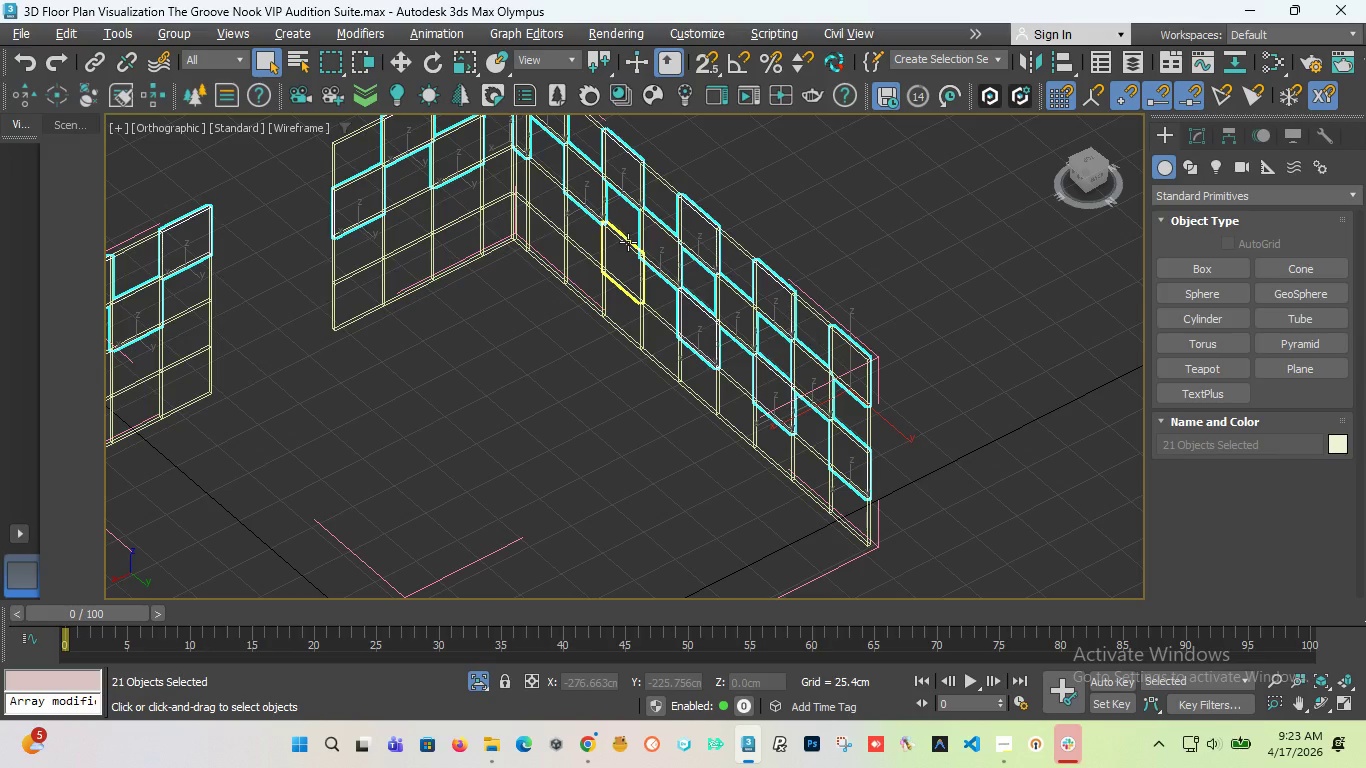 
left_click([628, 242])
 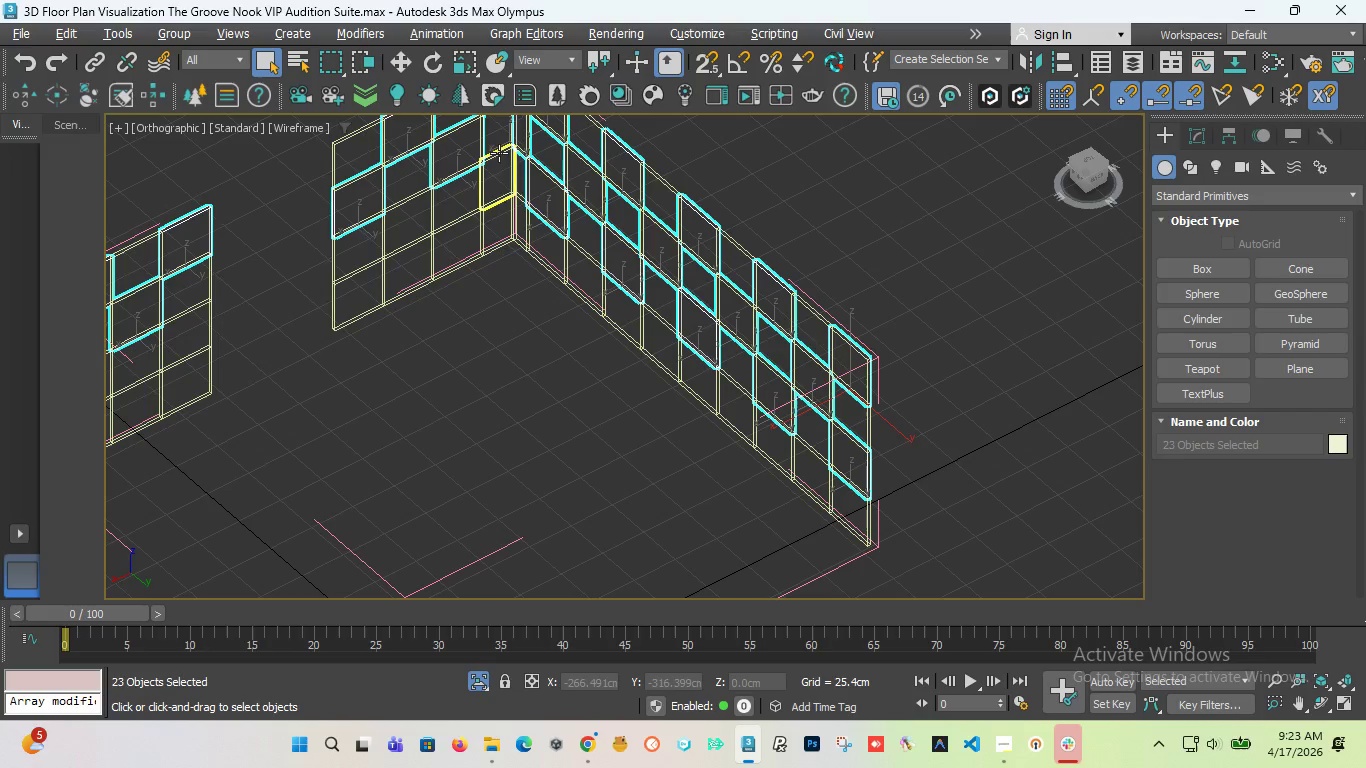 
left_click([498, 158])
 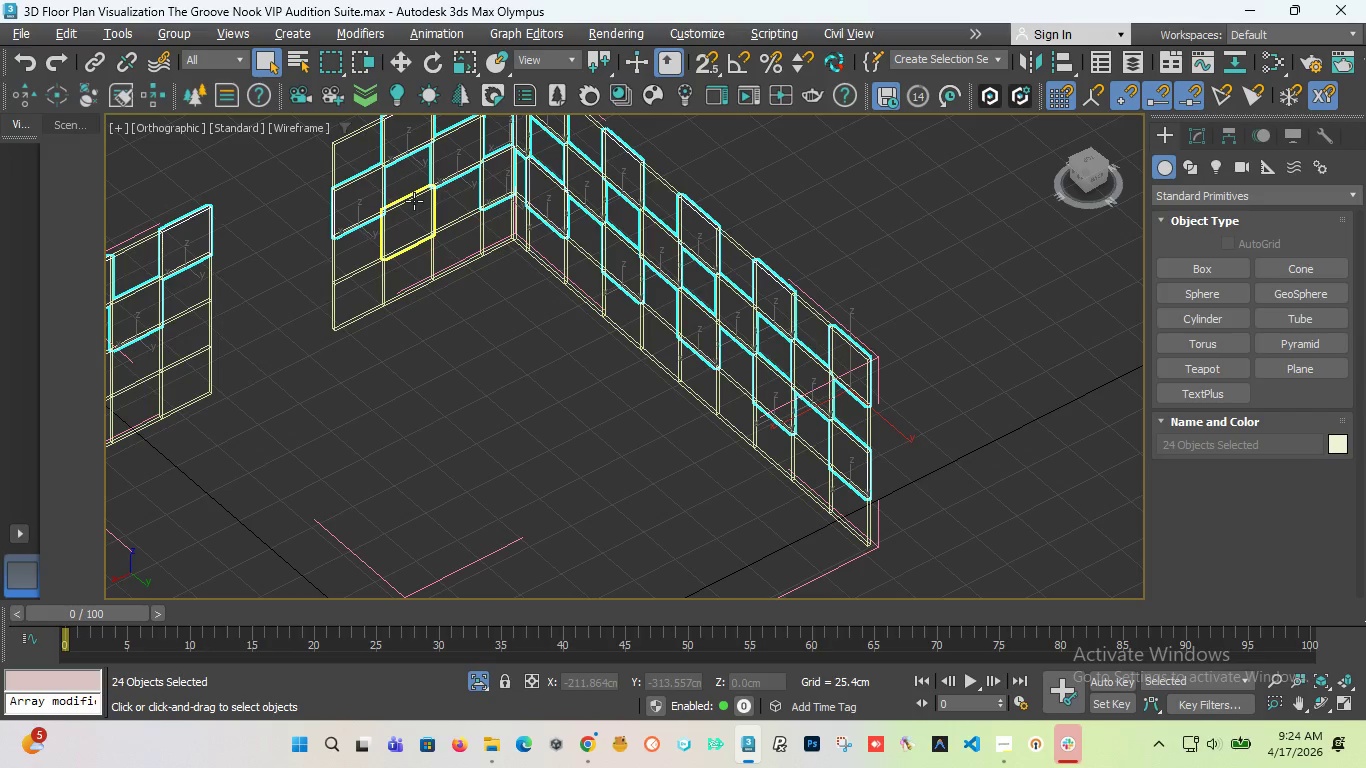 
left_click([414, 201])
 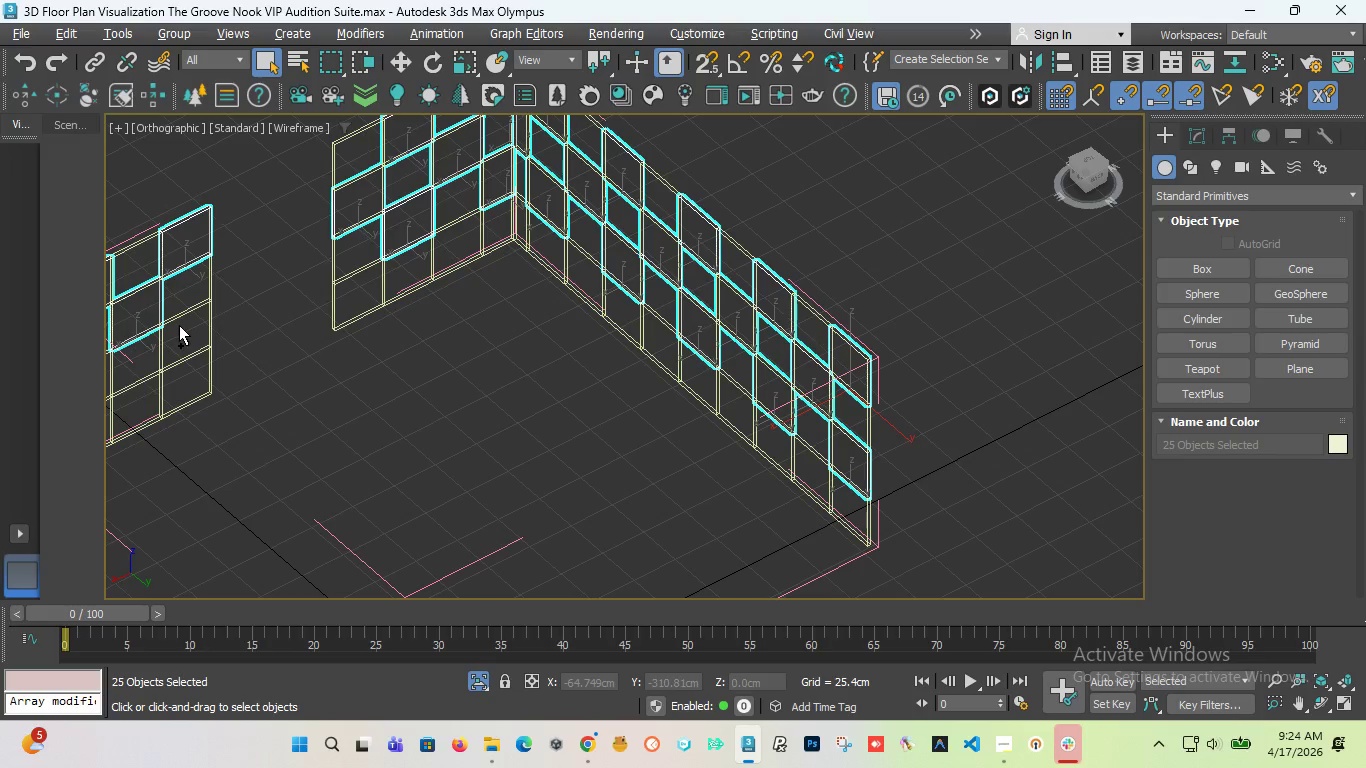 
left_click([191, 311])
 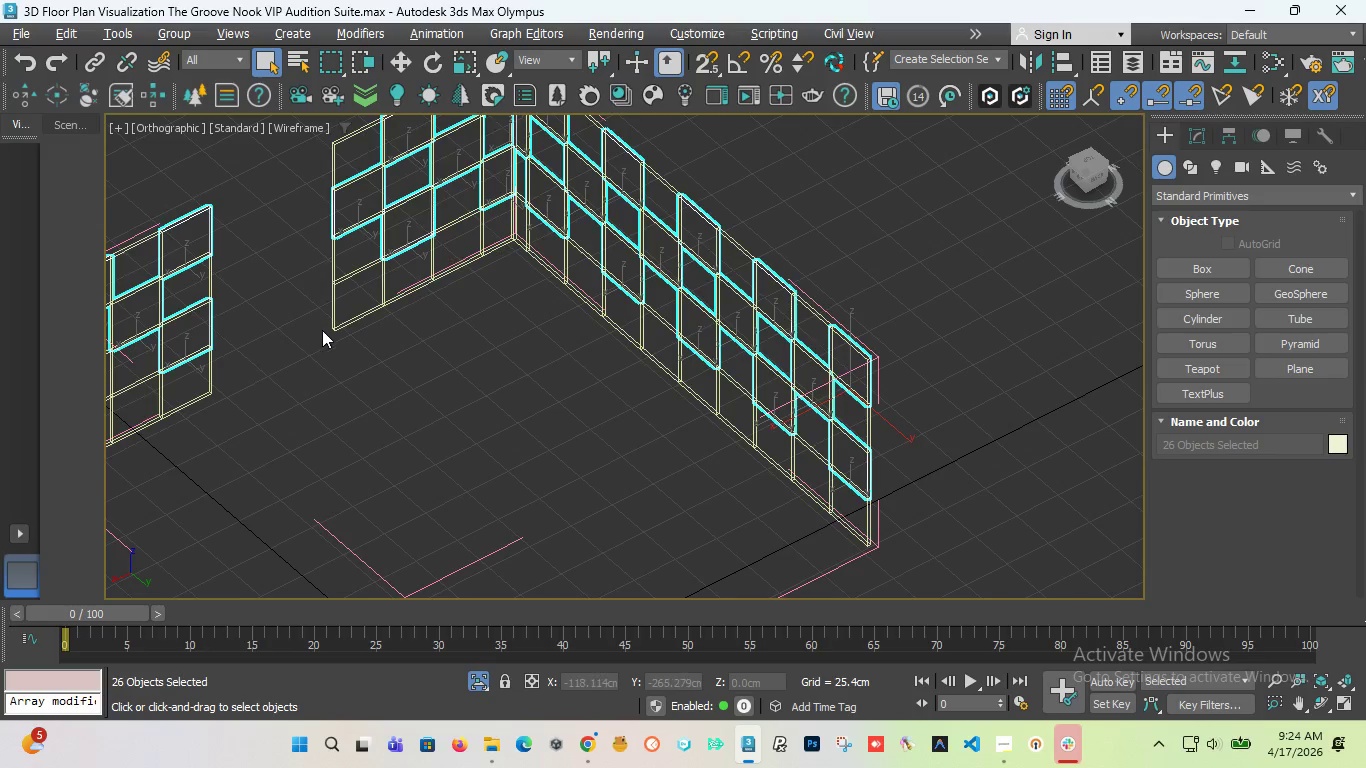 
scroll: coordinate [309, 336], scroll_direction: down, amount: 2.0
 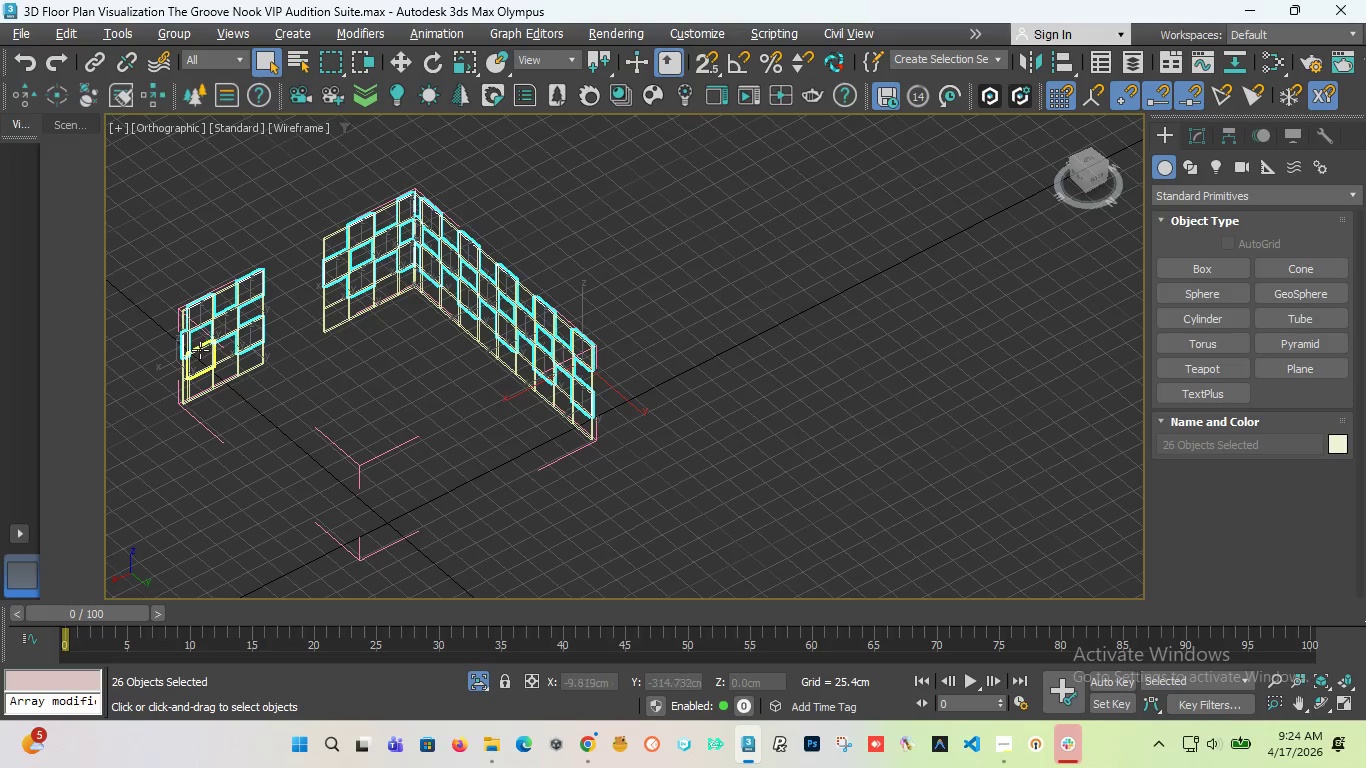 
hold_key(key=ControlLeft, duration=0.78)
left_click([199, 351])
 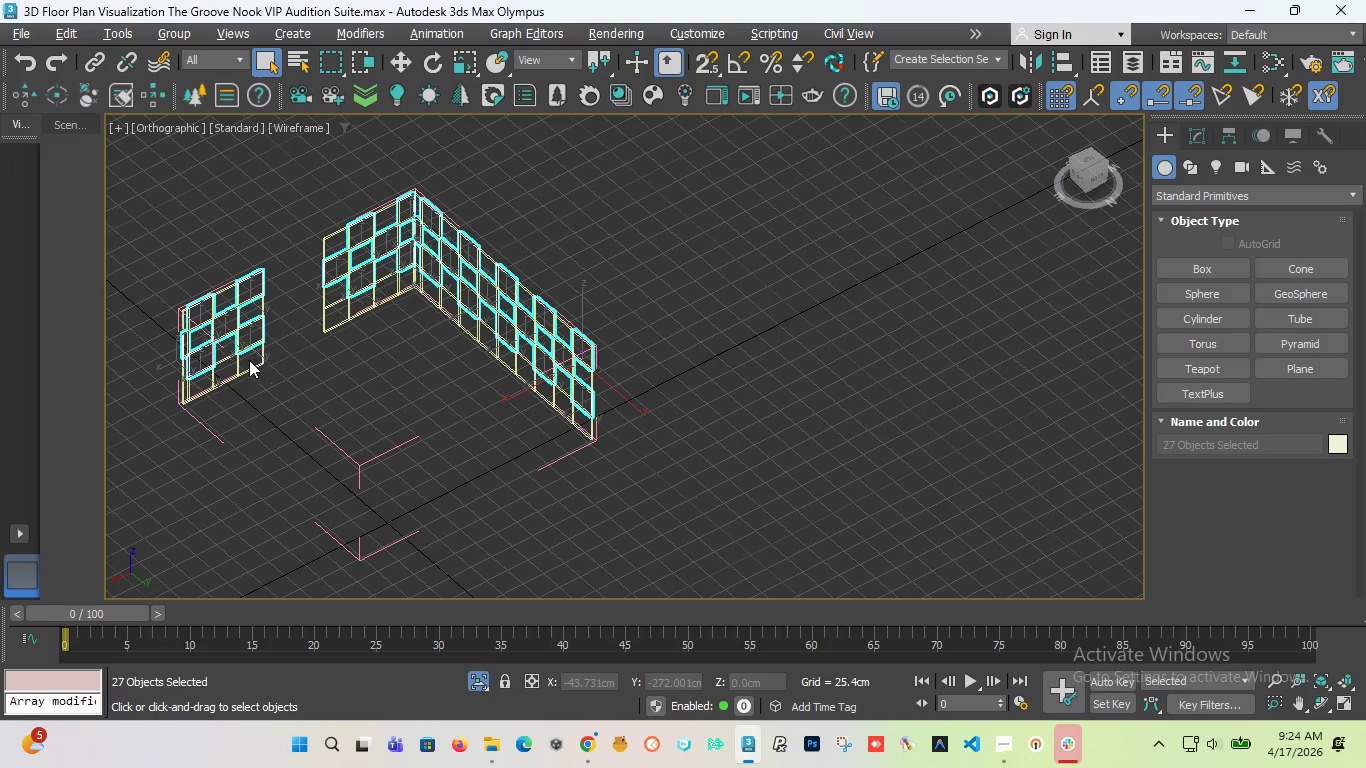 
scroll: coordinate [214, 373], scroll_direction: up, amount: 2.0
 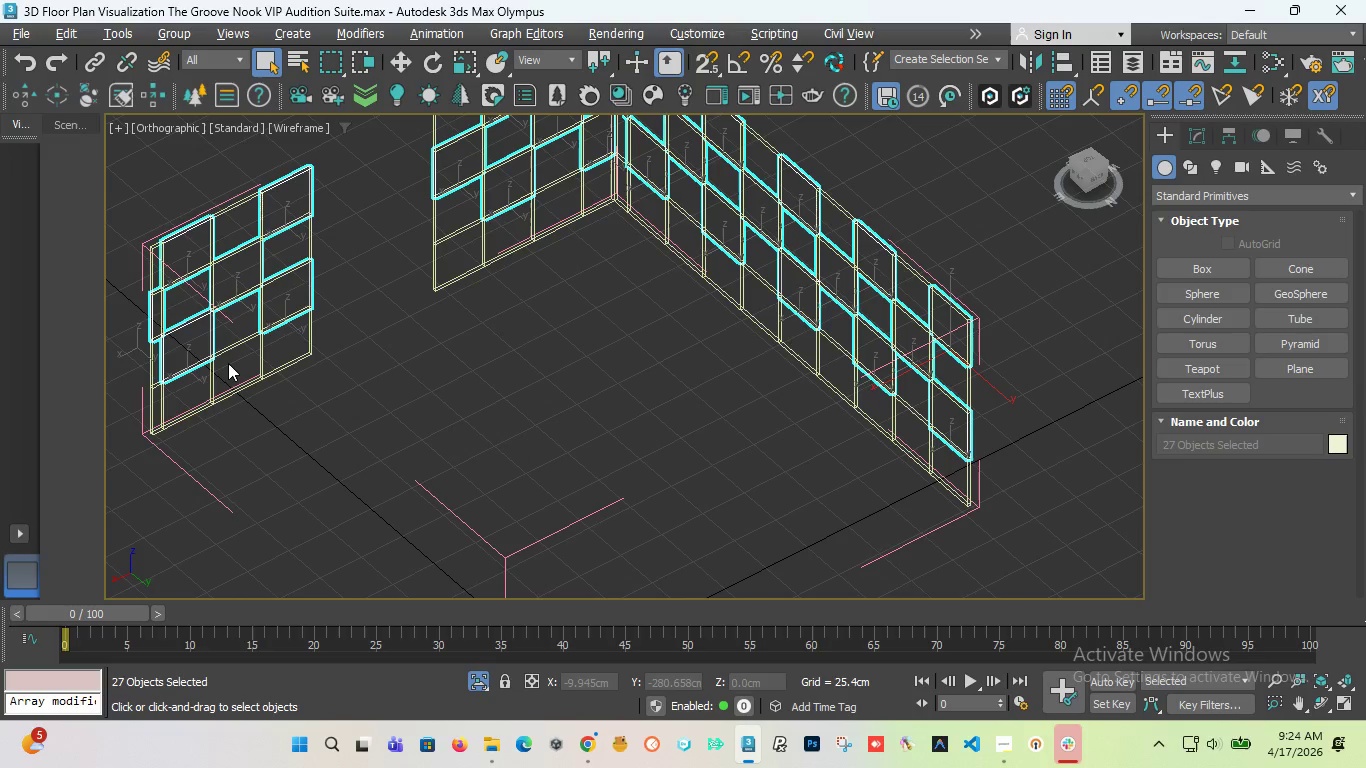 
hold_key(key=ControlLeft, duration=0.53)
 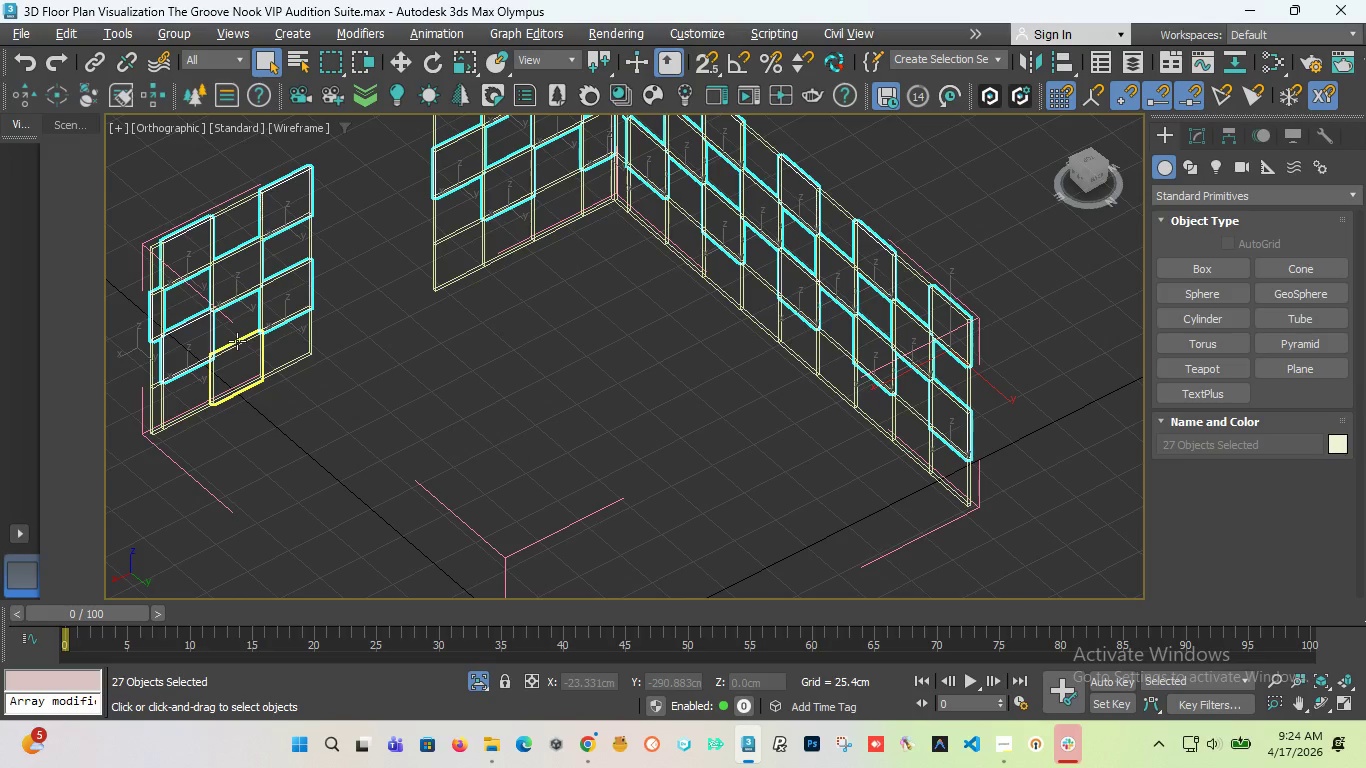 
hold_key(key=ControlLeft, duration=9.39)
left_click([237, 341])
 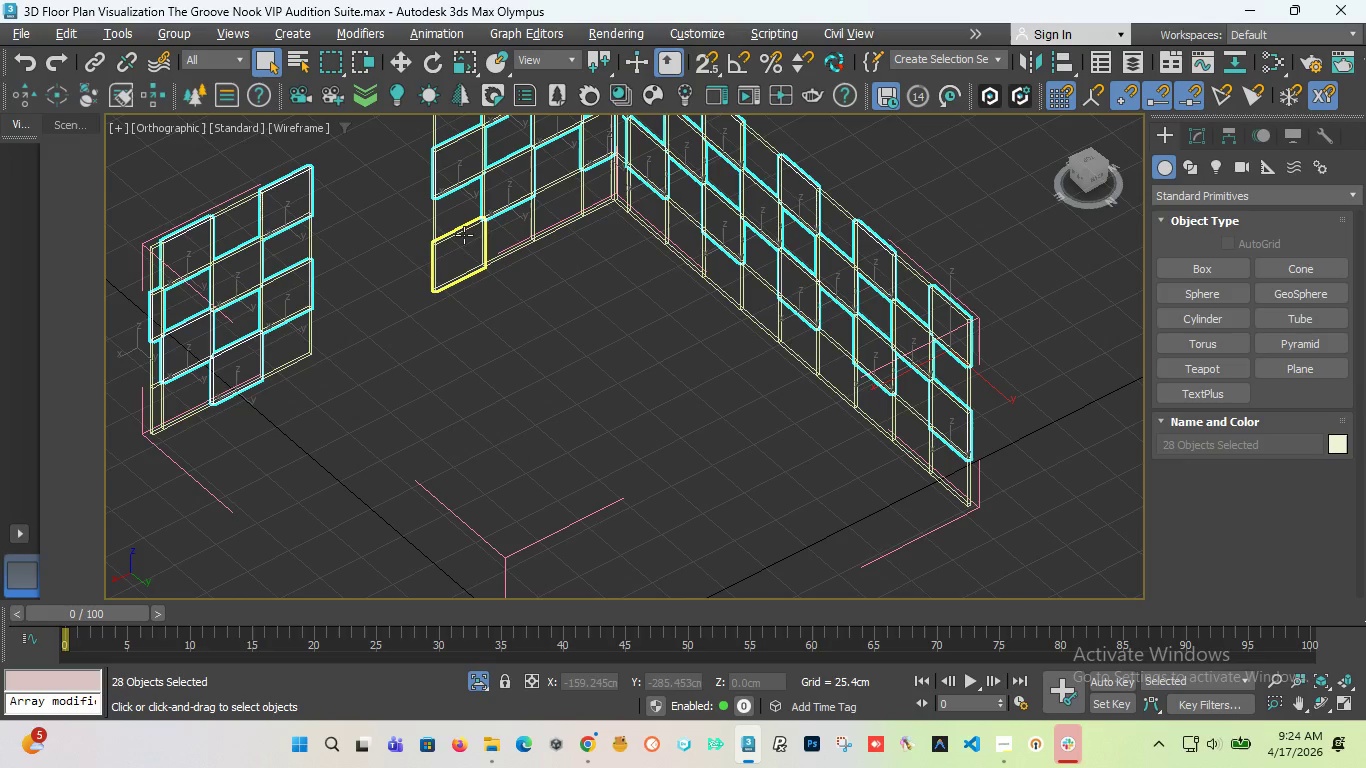 
left_click([460, 234])
 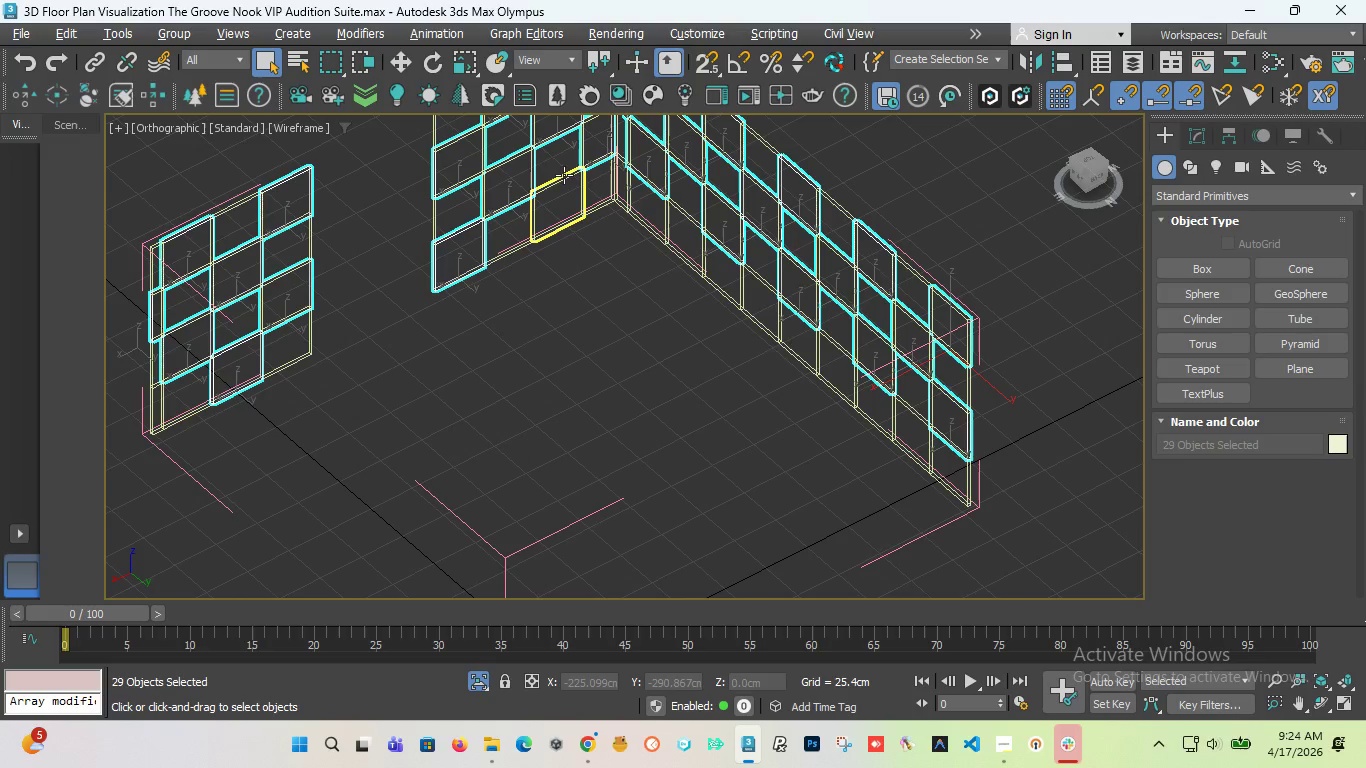 
left_click([564, 175])
 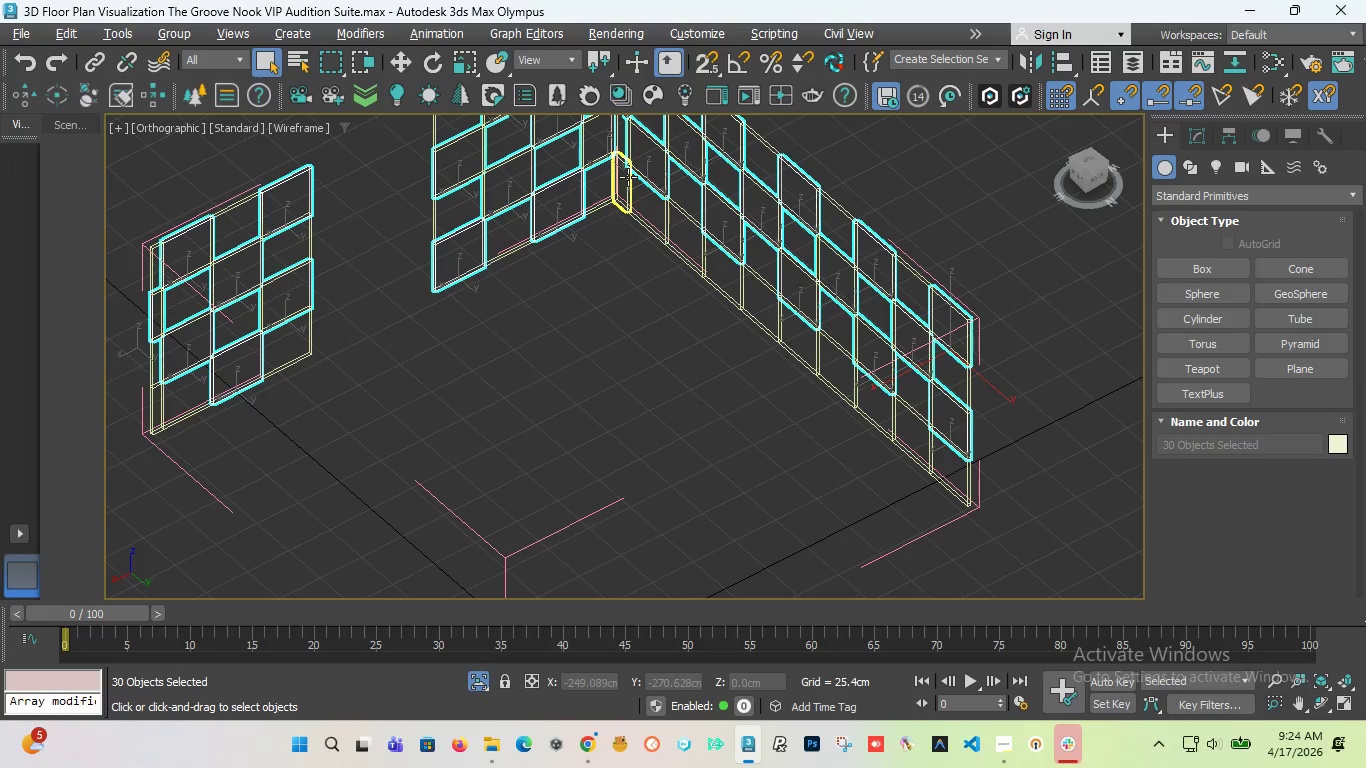 
left_click([628, 177])
 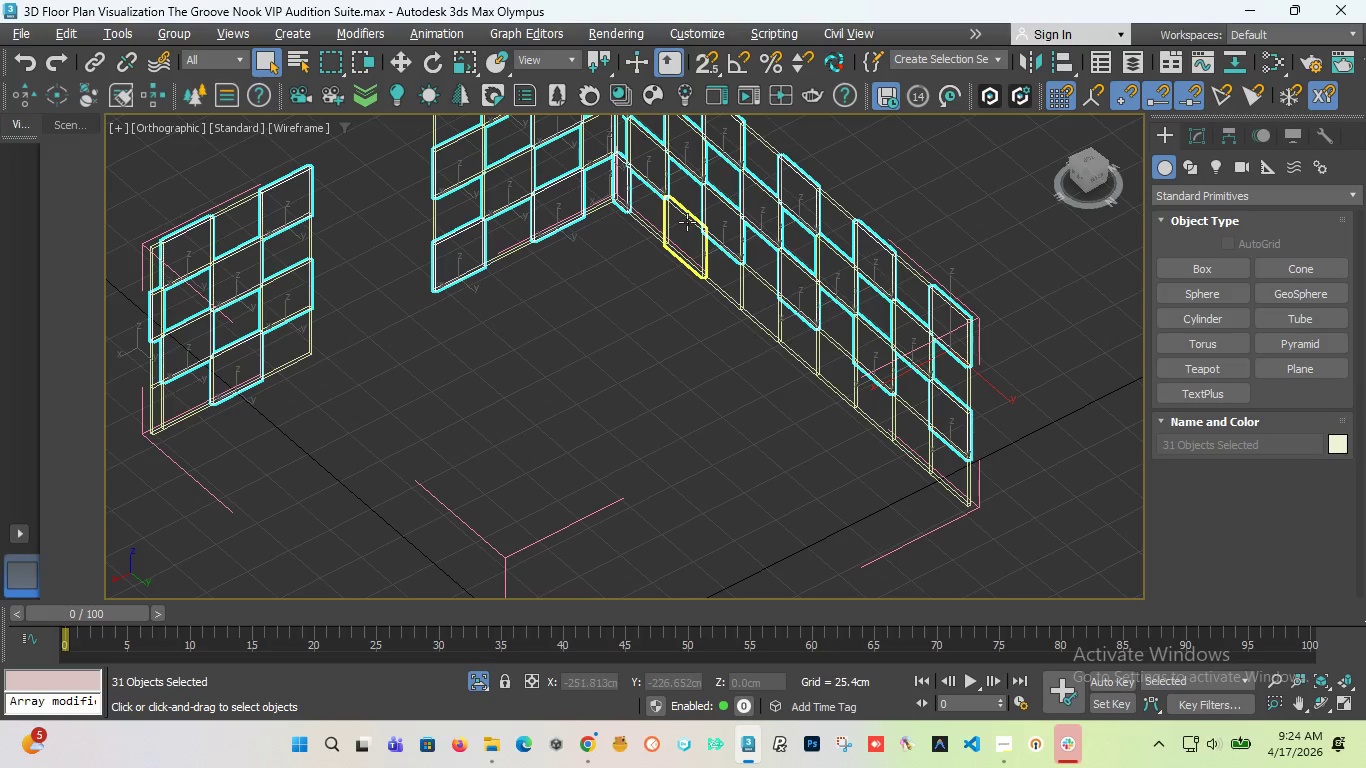 
left_click([687, 222])
 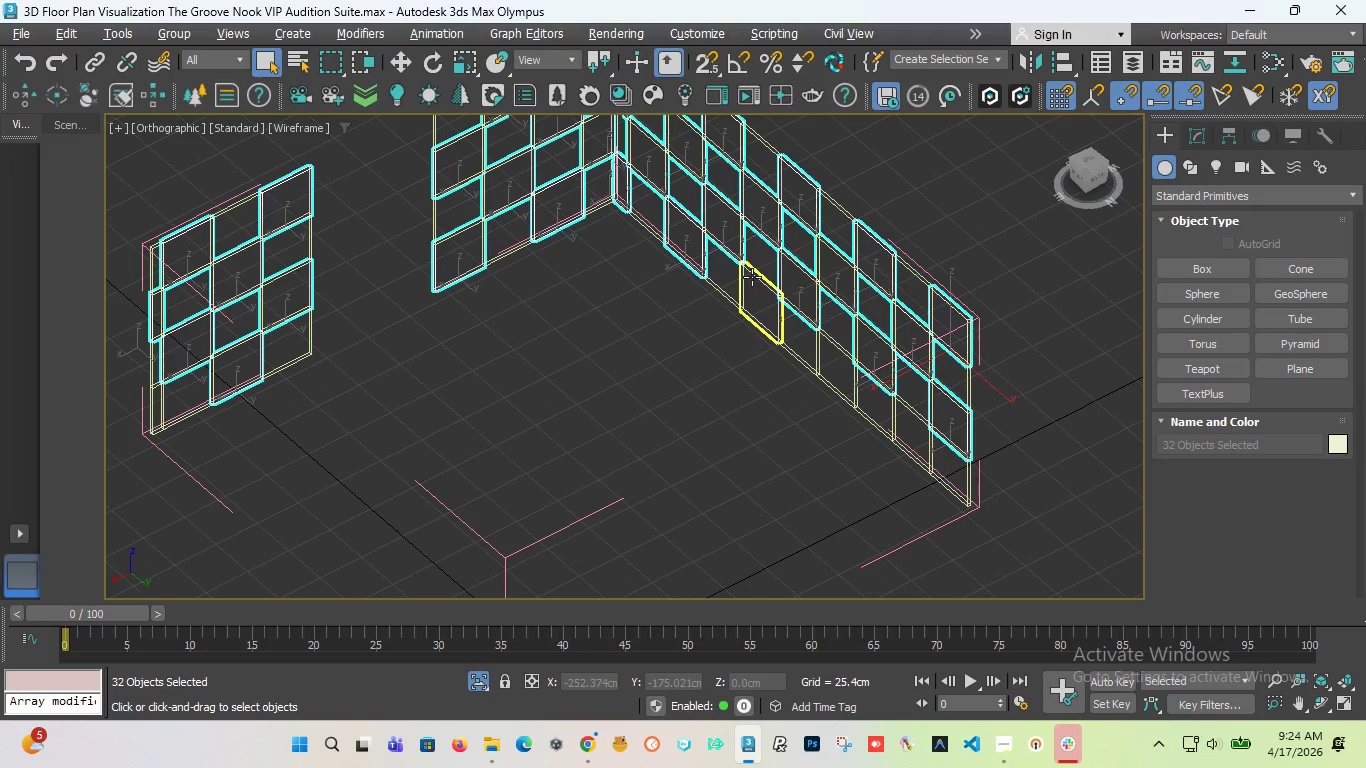 
left_click([752, 277])
 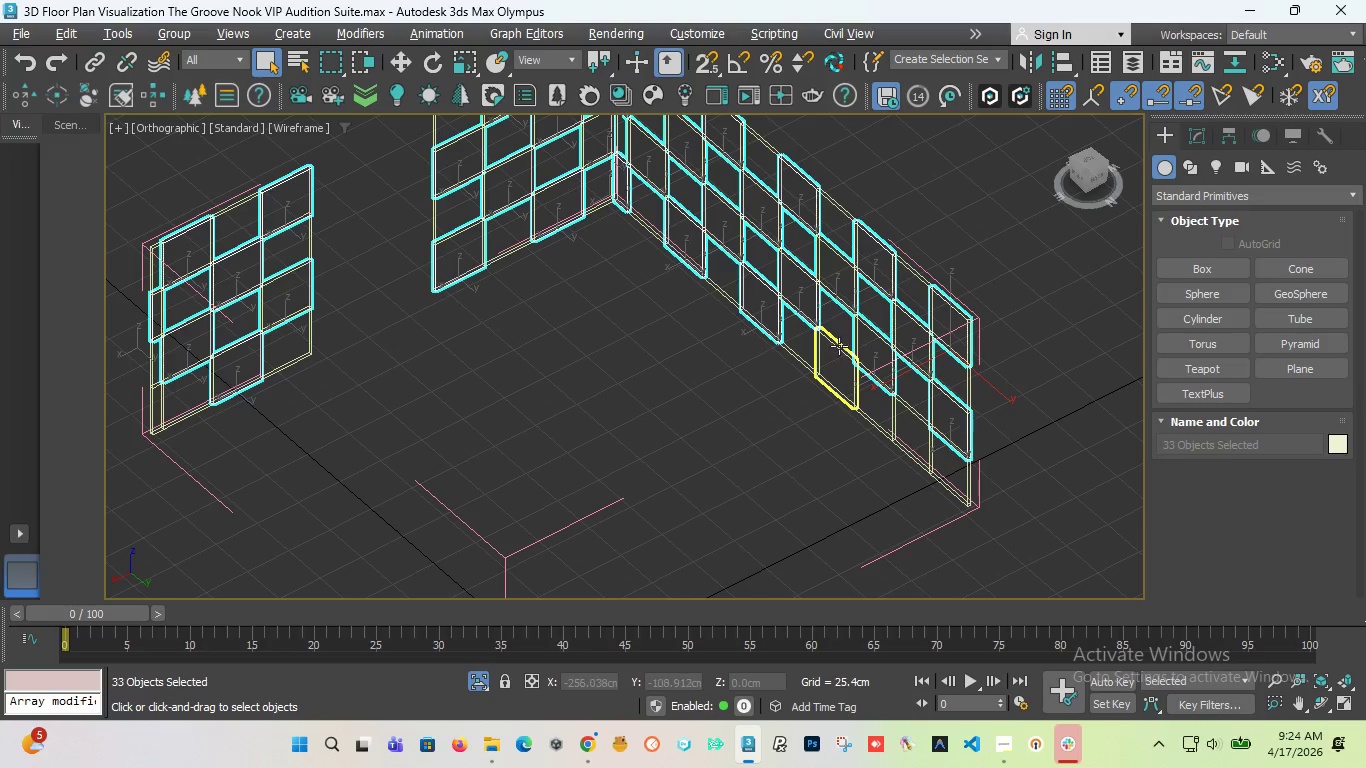 
left_click([839, 346])
 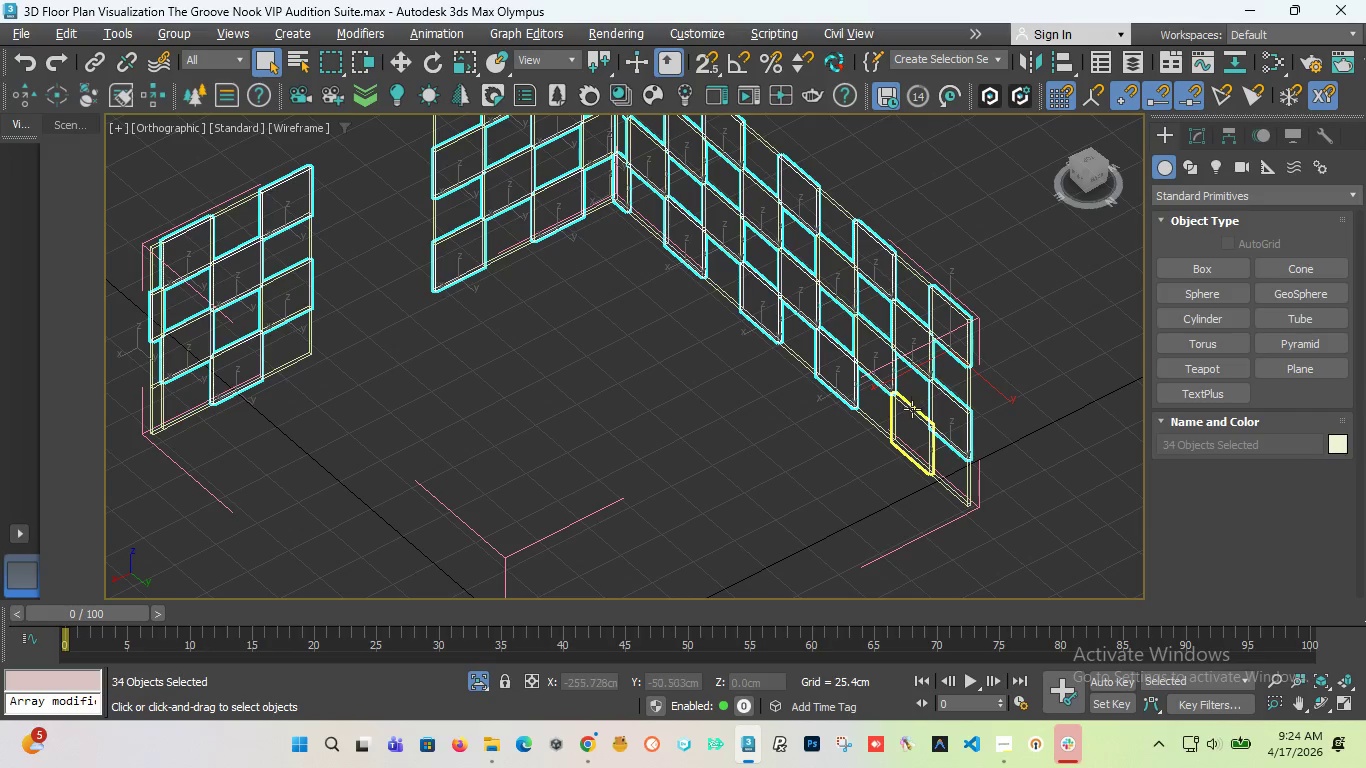 
left_click([912, 411])
 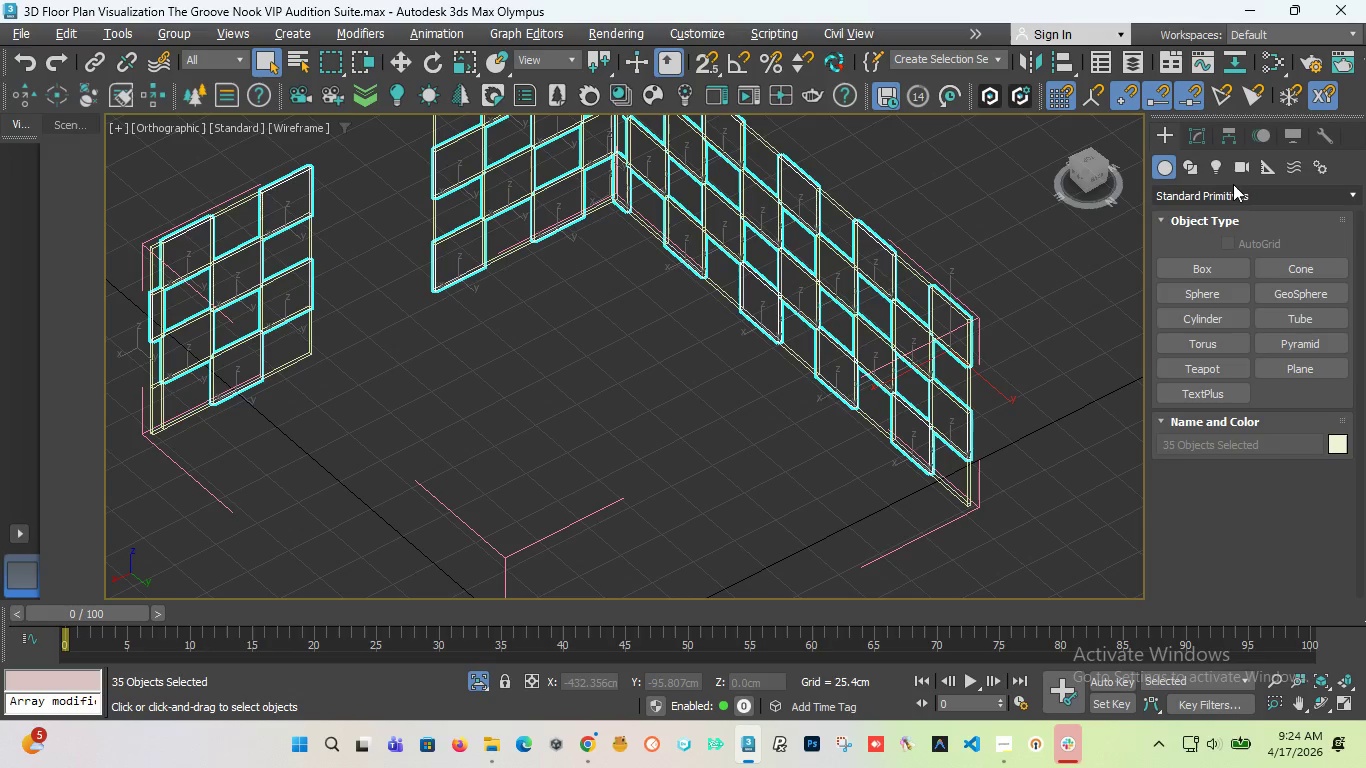 
left_click([1200, 143])
 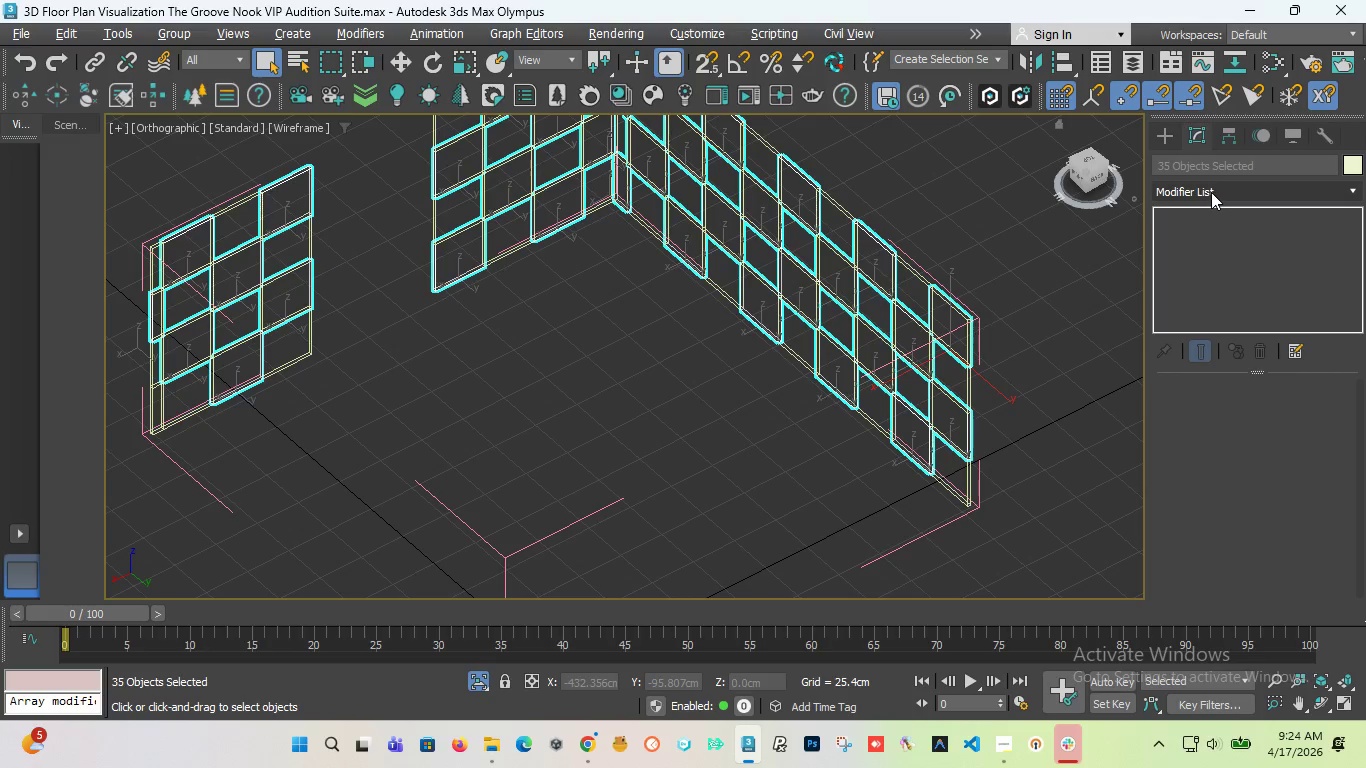 
left_click([1211, 192])
 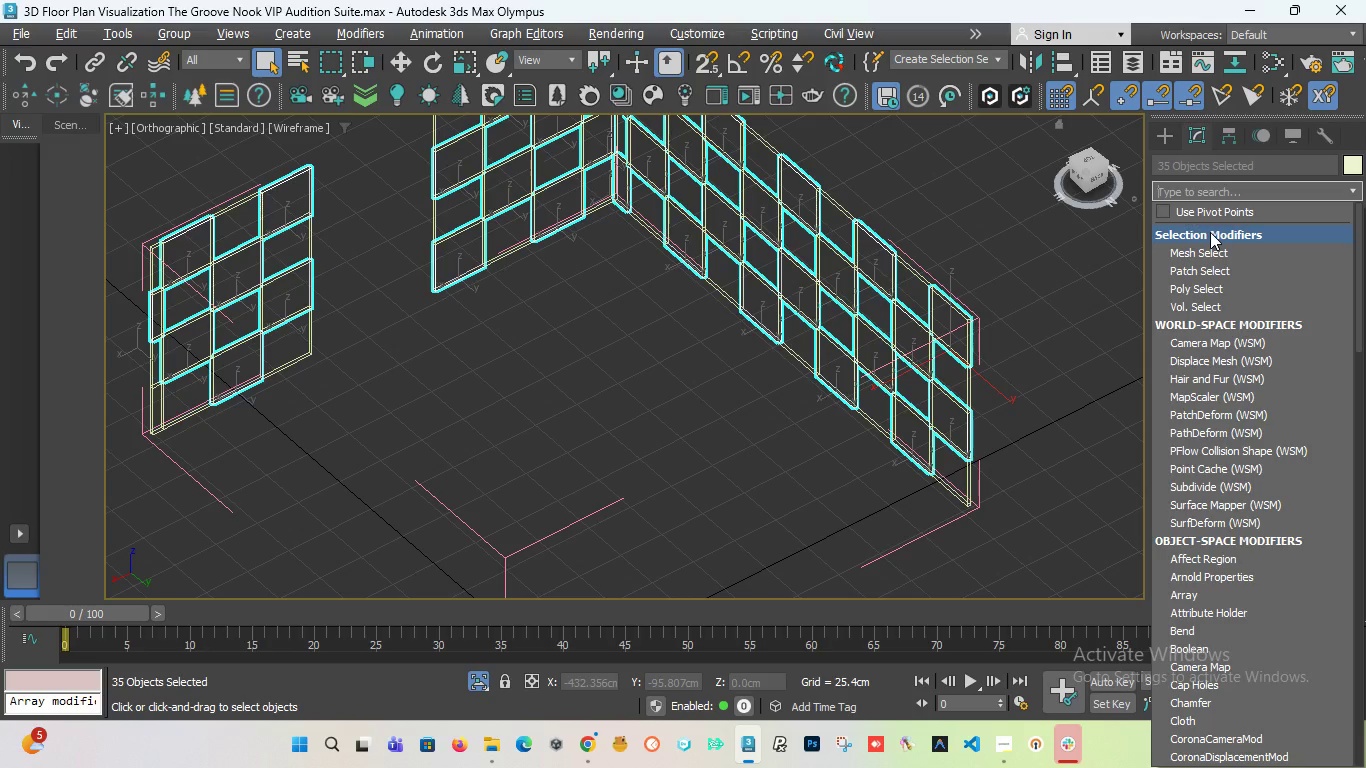 
type(uv)
 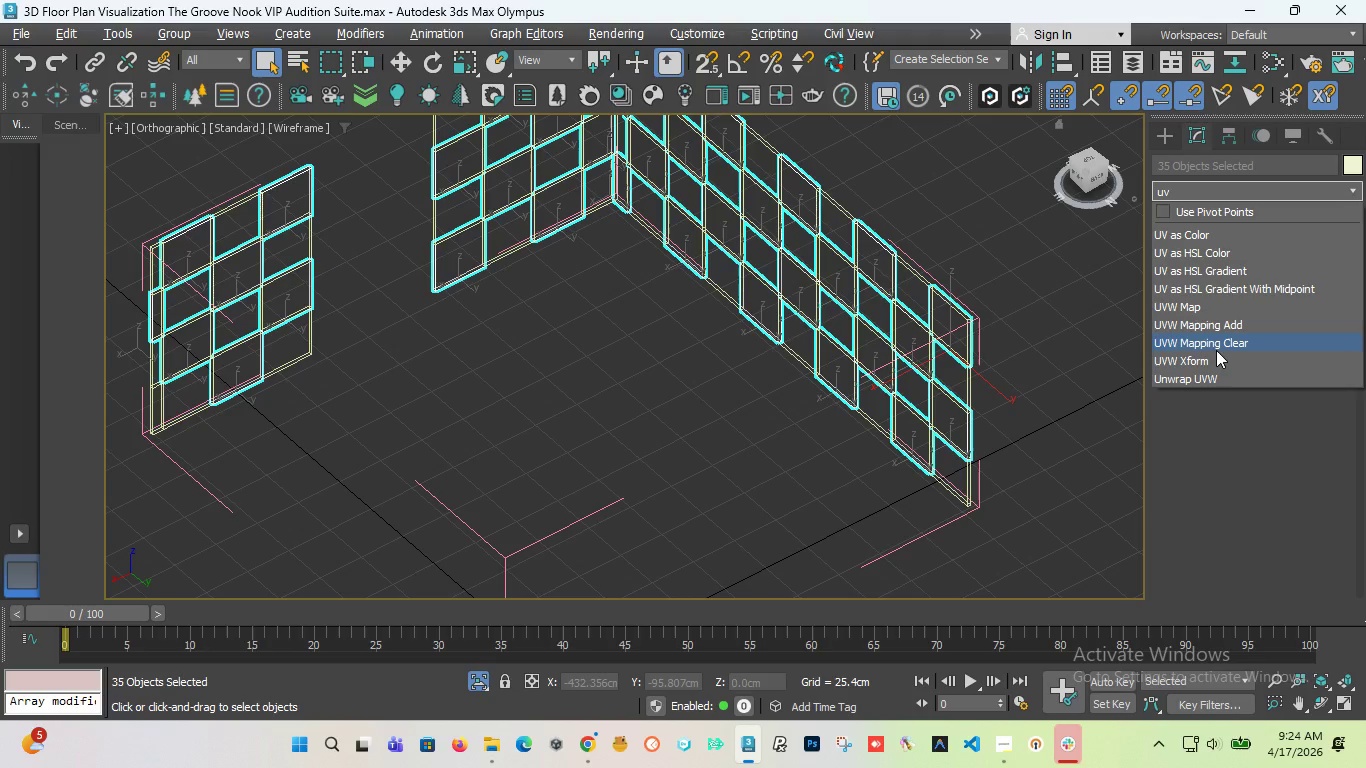 
left_click([1212, 368])
 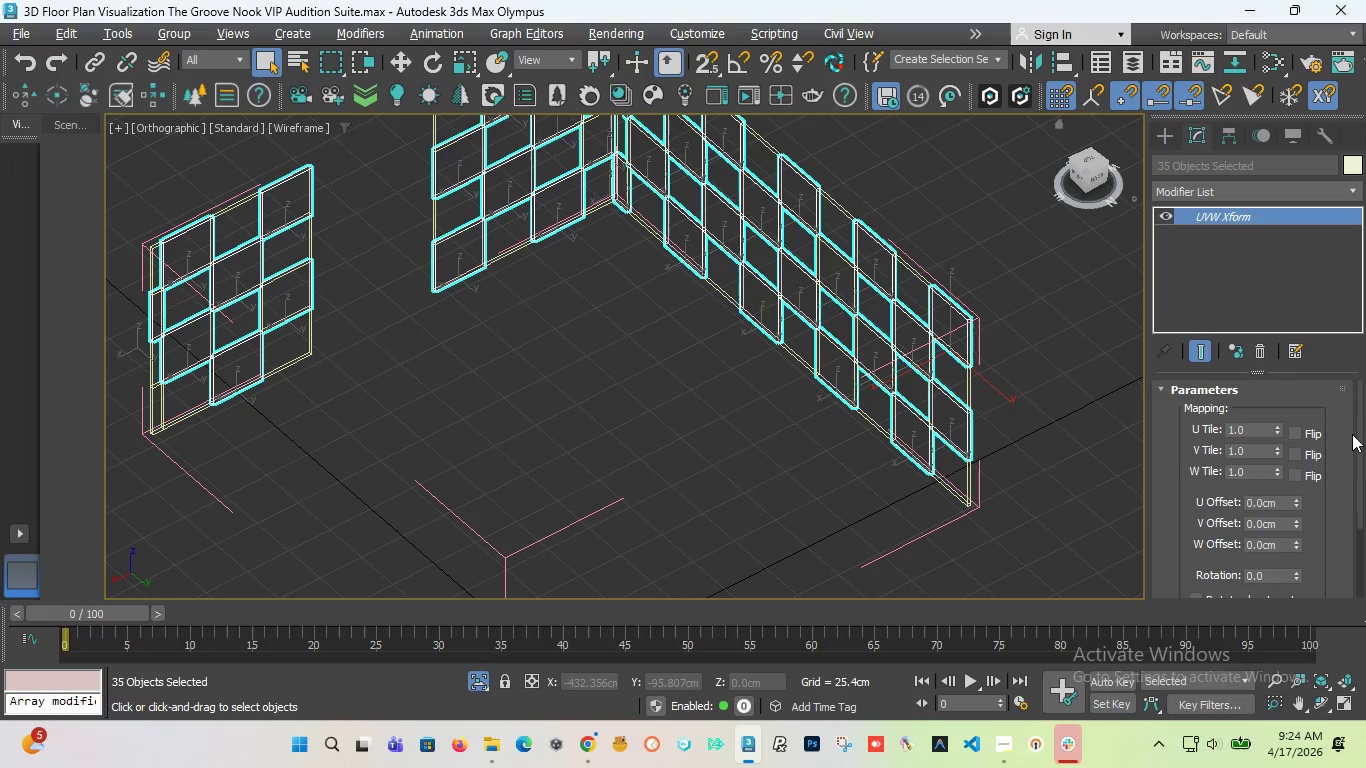 
left_click_drag(start_coordinate=[1359, 434], to_coordinate=[1350, 542])
 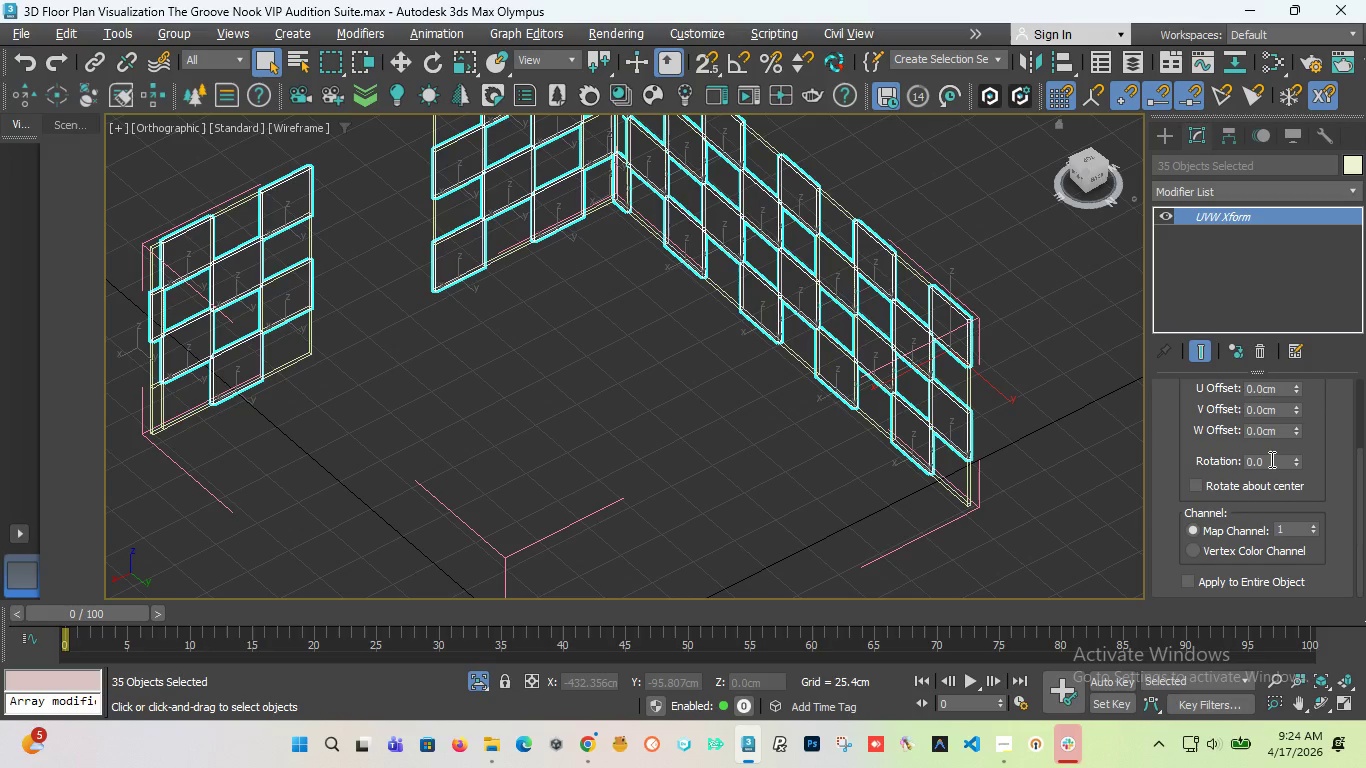 
left_click_drag(start_coordinate=[1267, 461], to_coordinate=[1135, 452])
 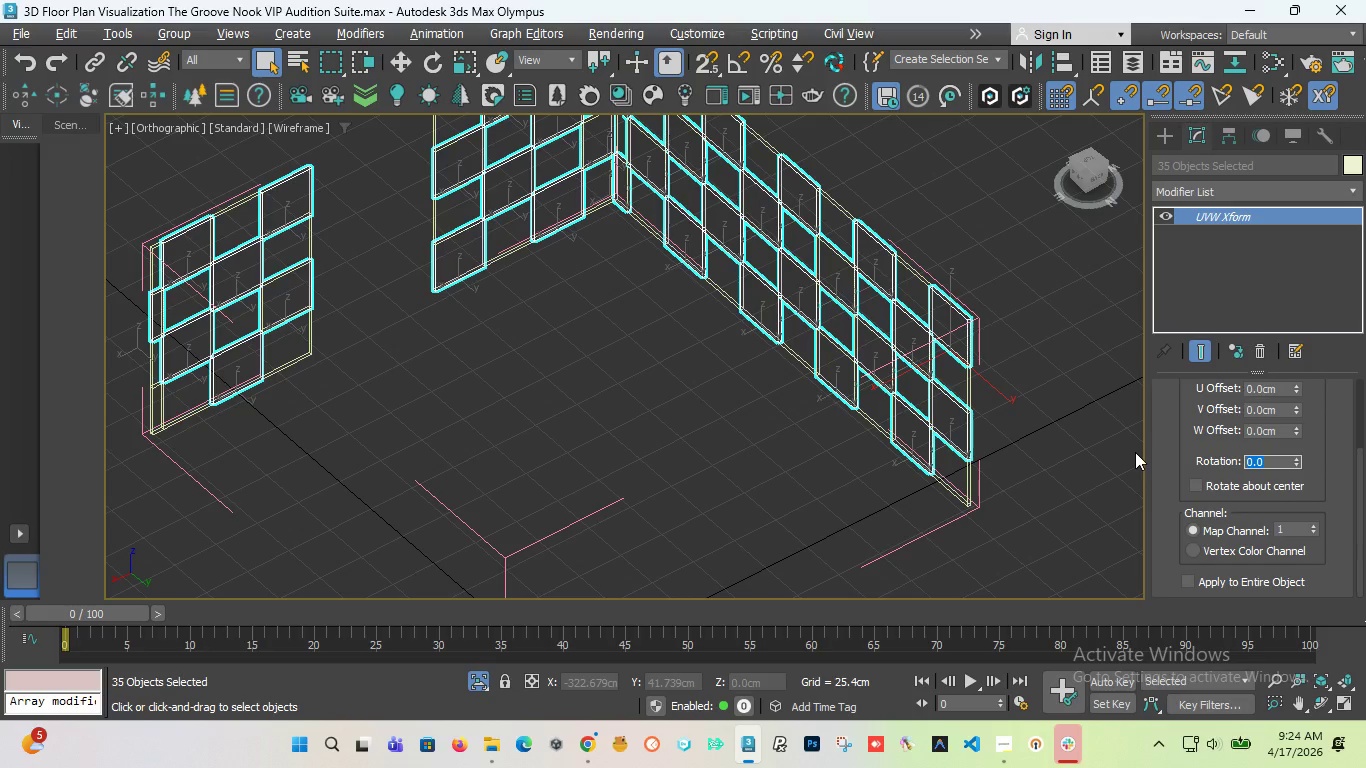 
type(90)
 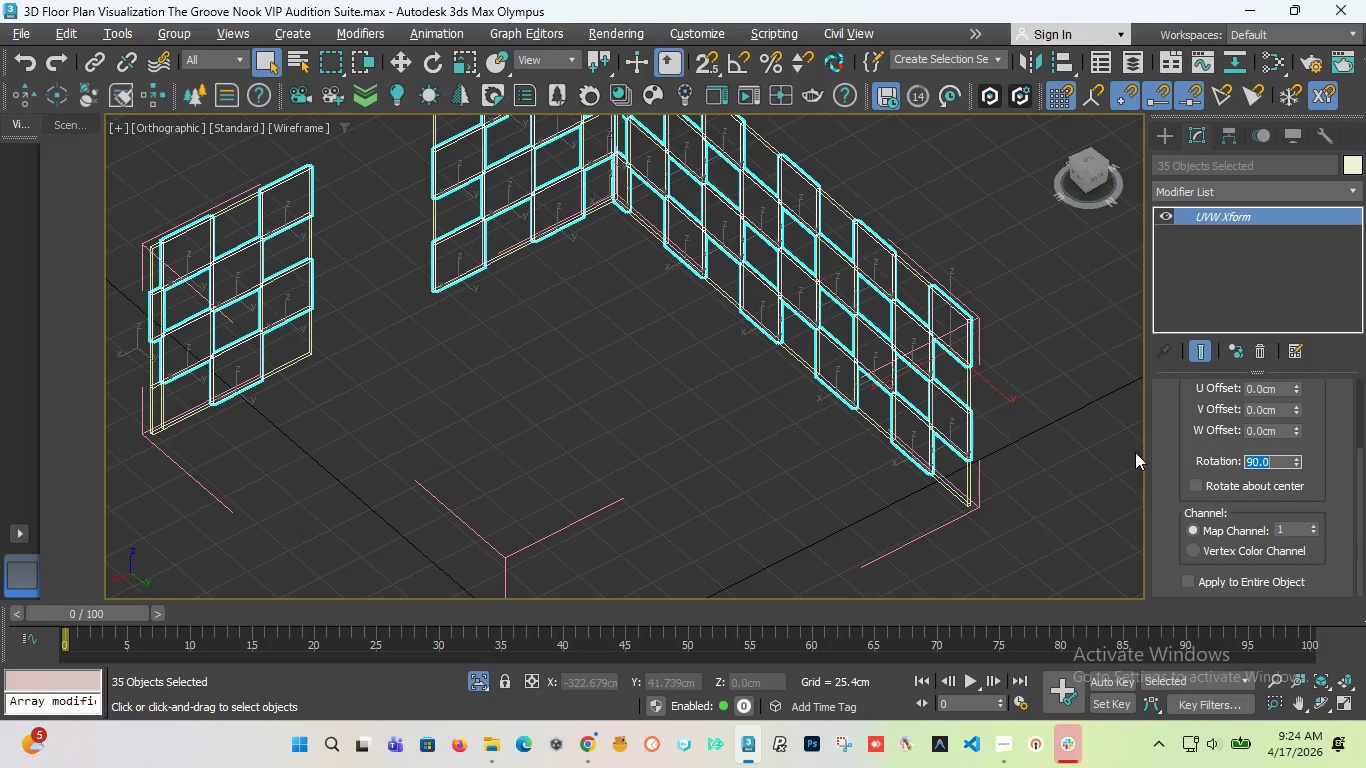 
key(Enter)
 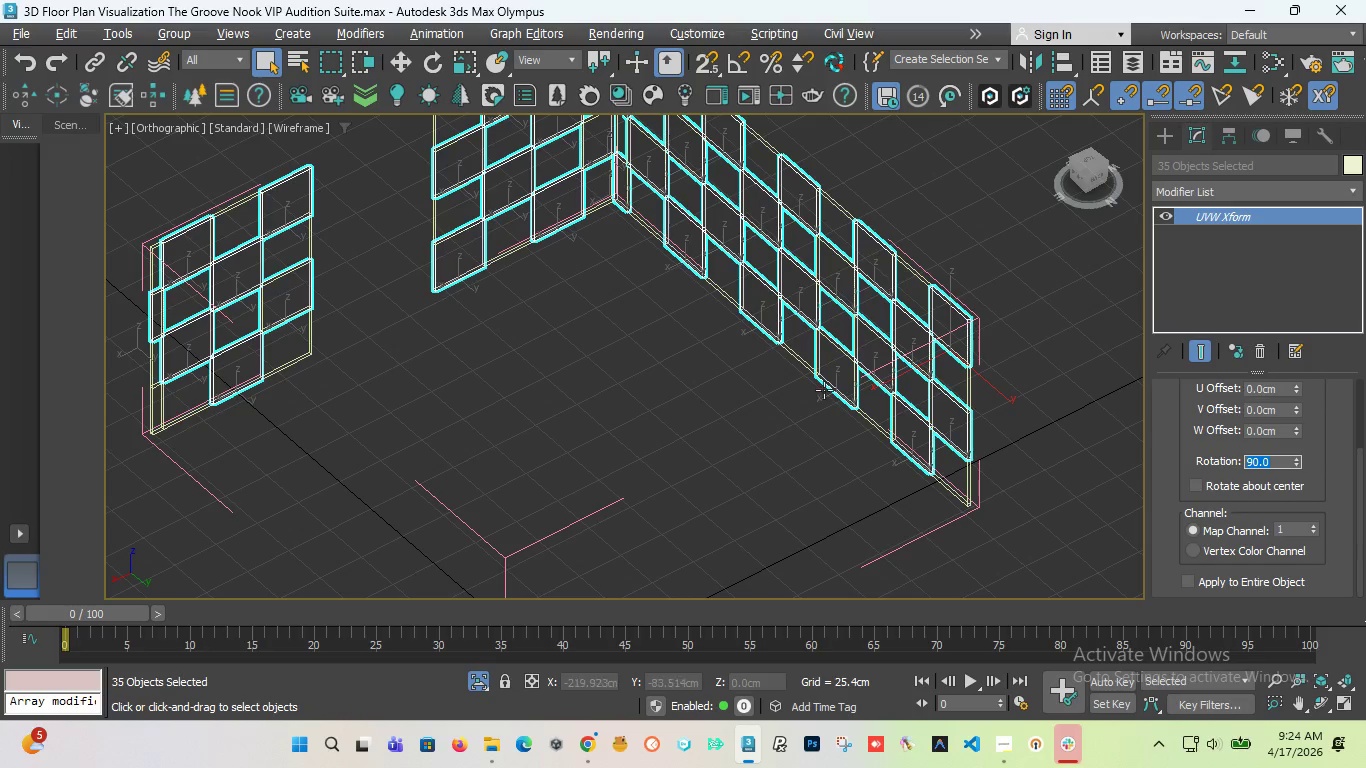 
scroll: coordinate [840, 375], scroll_direction: down, amount: 2.0
 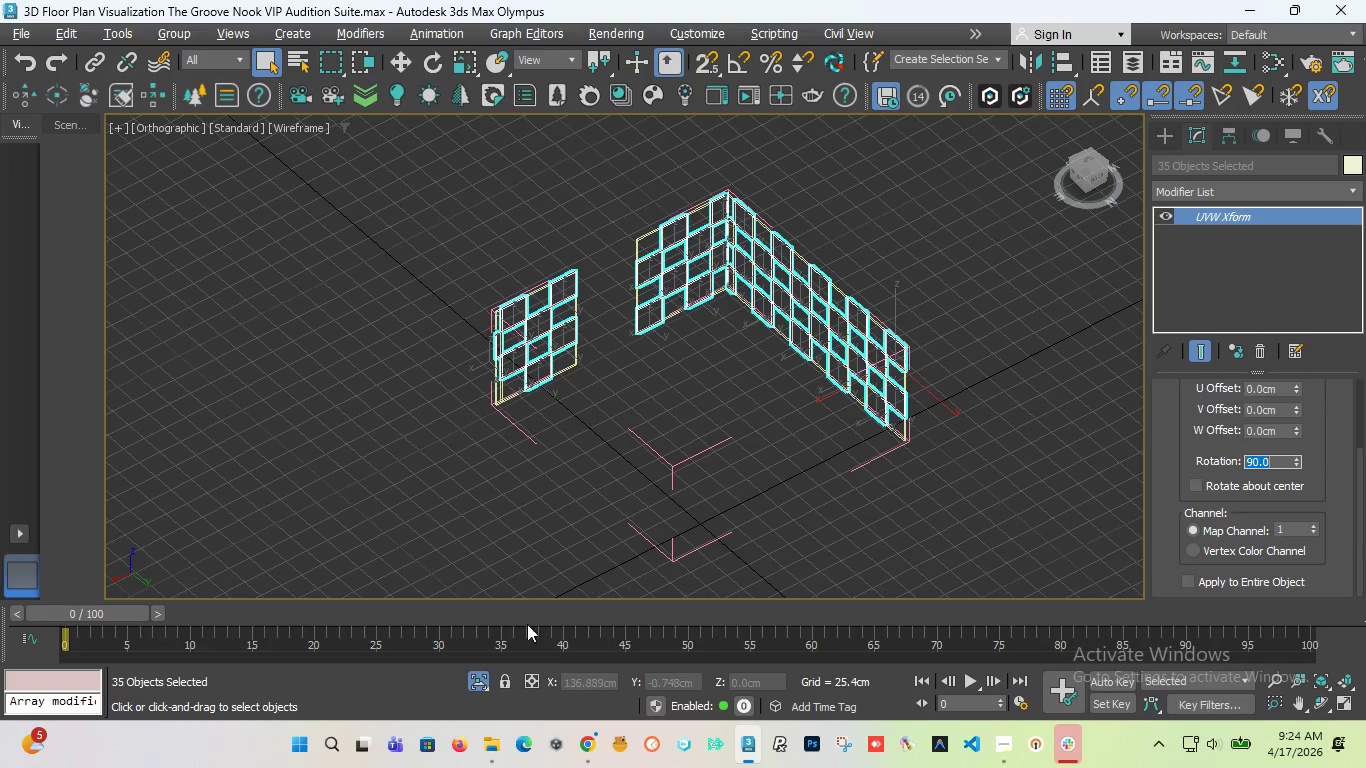 
left_click([483, 671])
 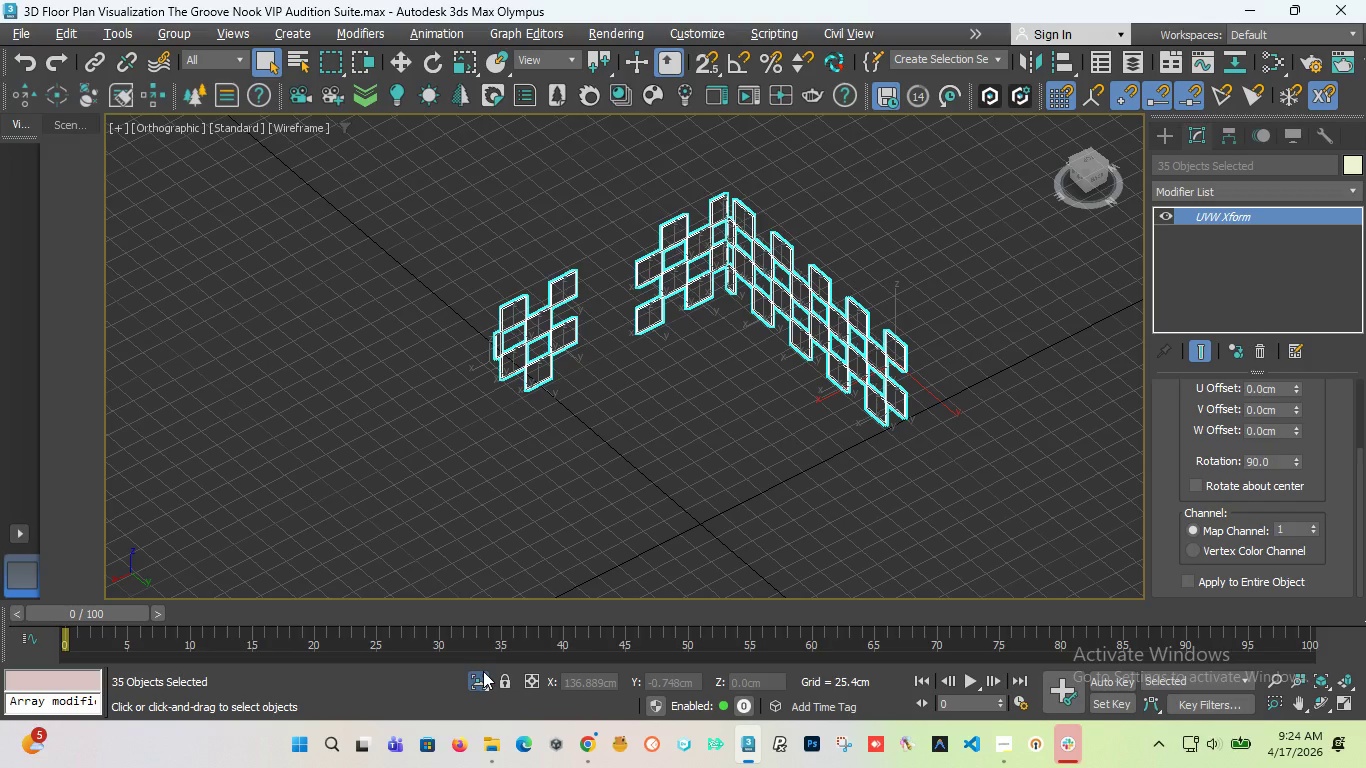 
wait(6.3)
 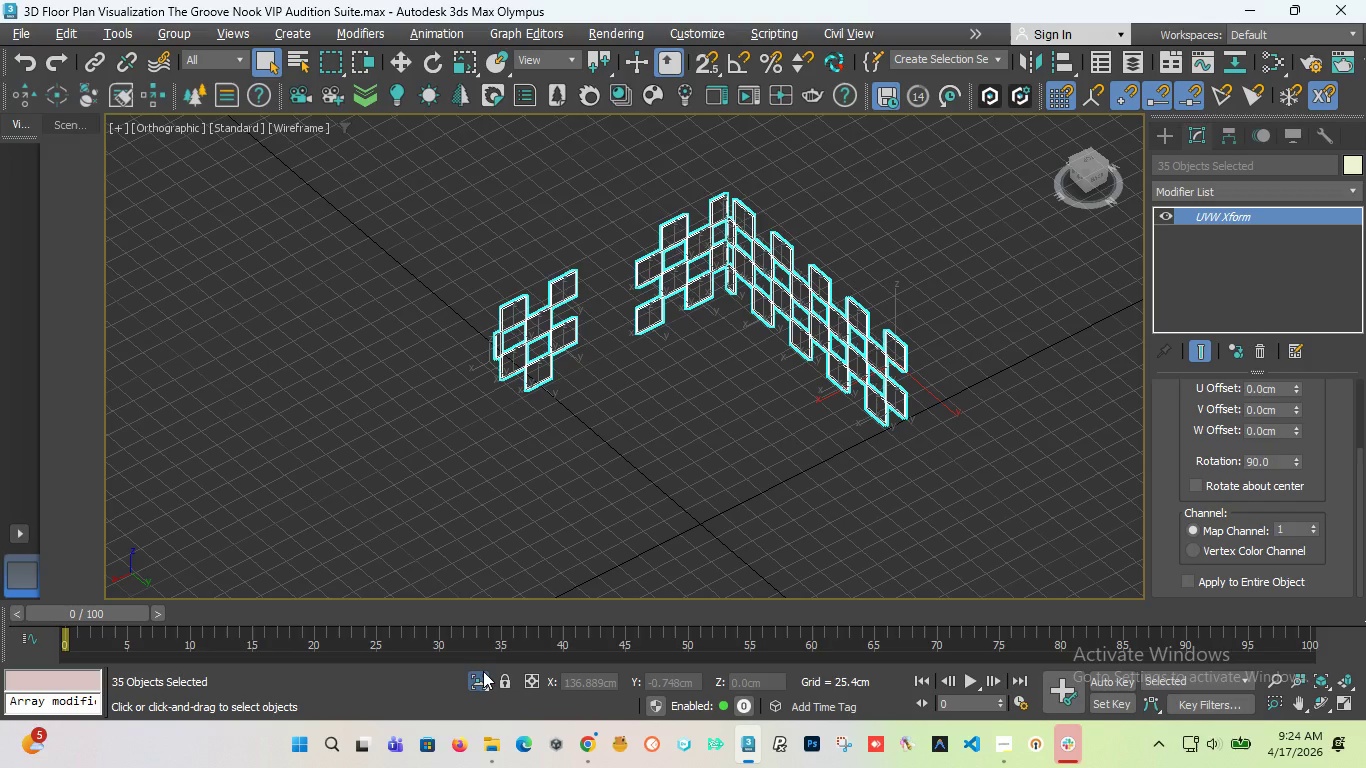 
left_click([483, 671])
 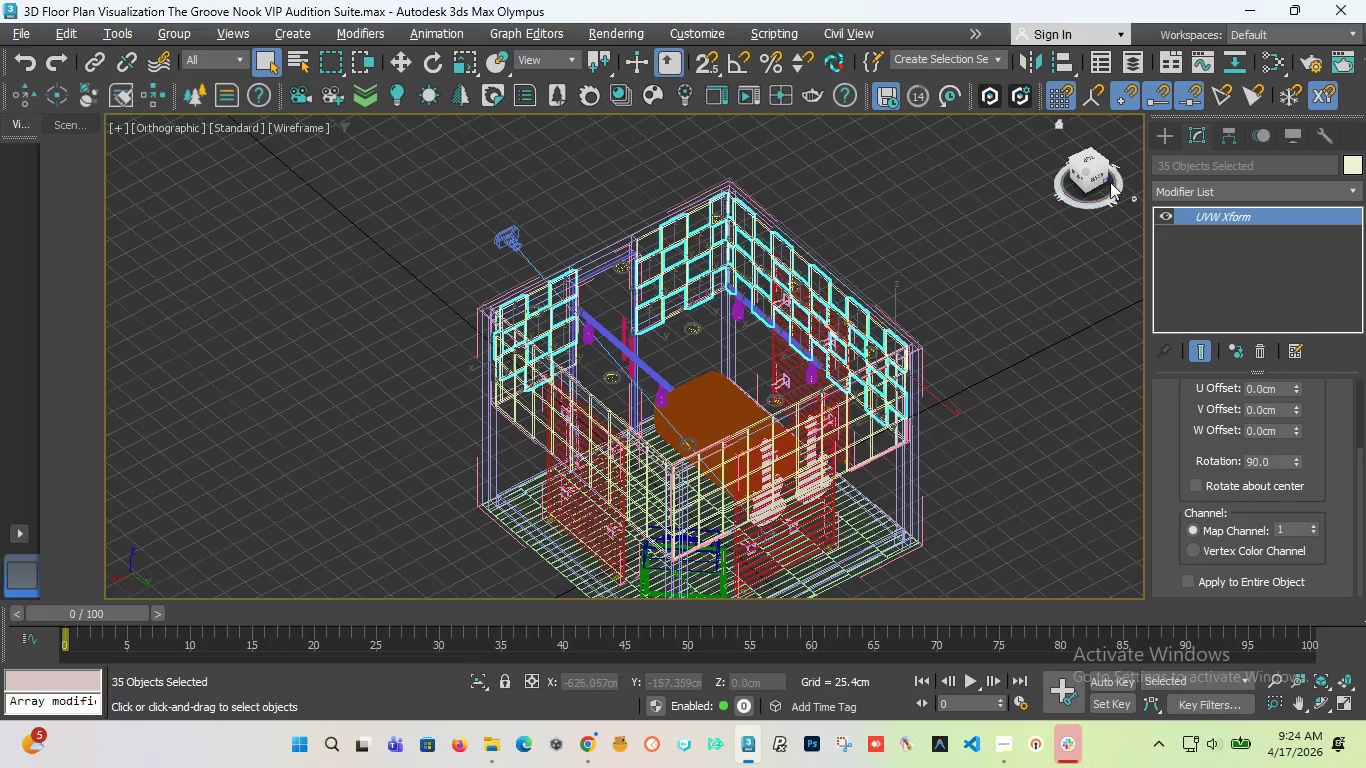 
left_click_drag(start_coordinate=[1091, 162], to_coordinate=[998, 171])
 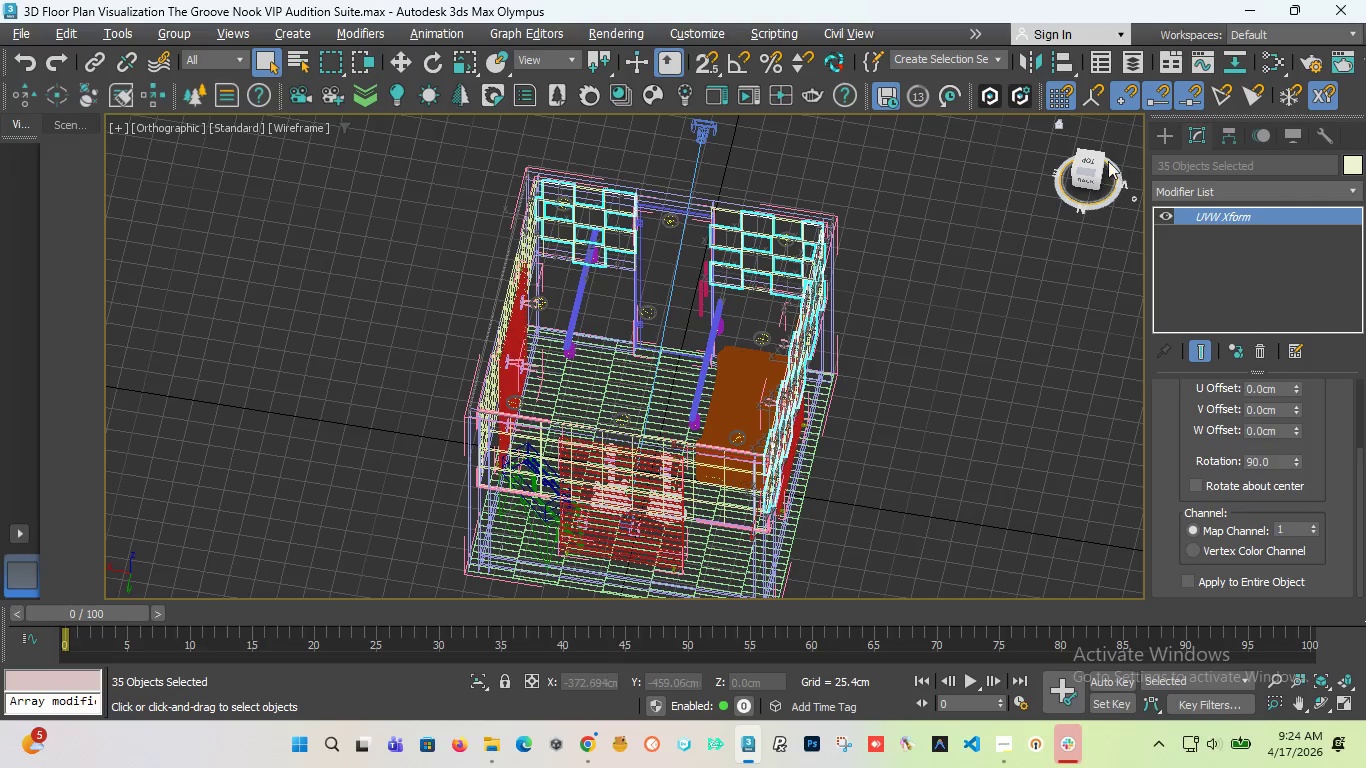 
left_click_drag(start_coordinate=[1092, 161], to_coordinate=[1010, 157])
 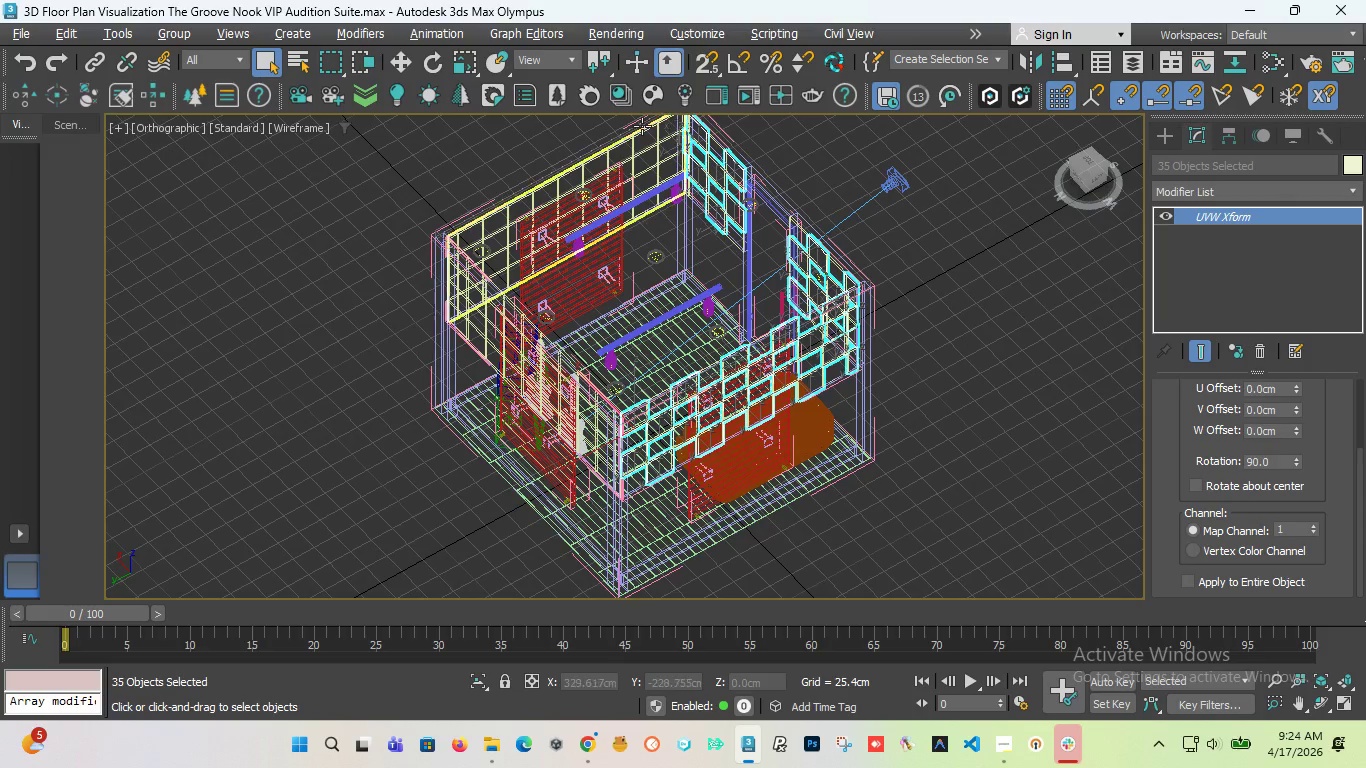 
scroll: coordinate [638, 166], scroll_direction: up, amount: 2.0
 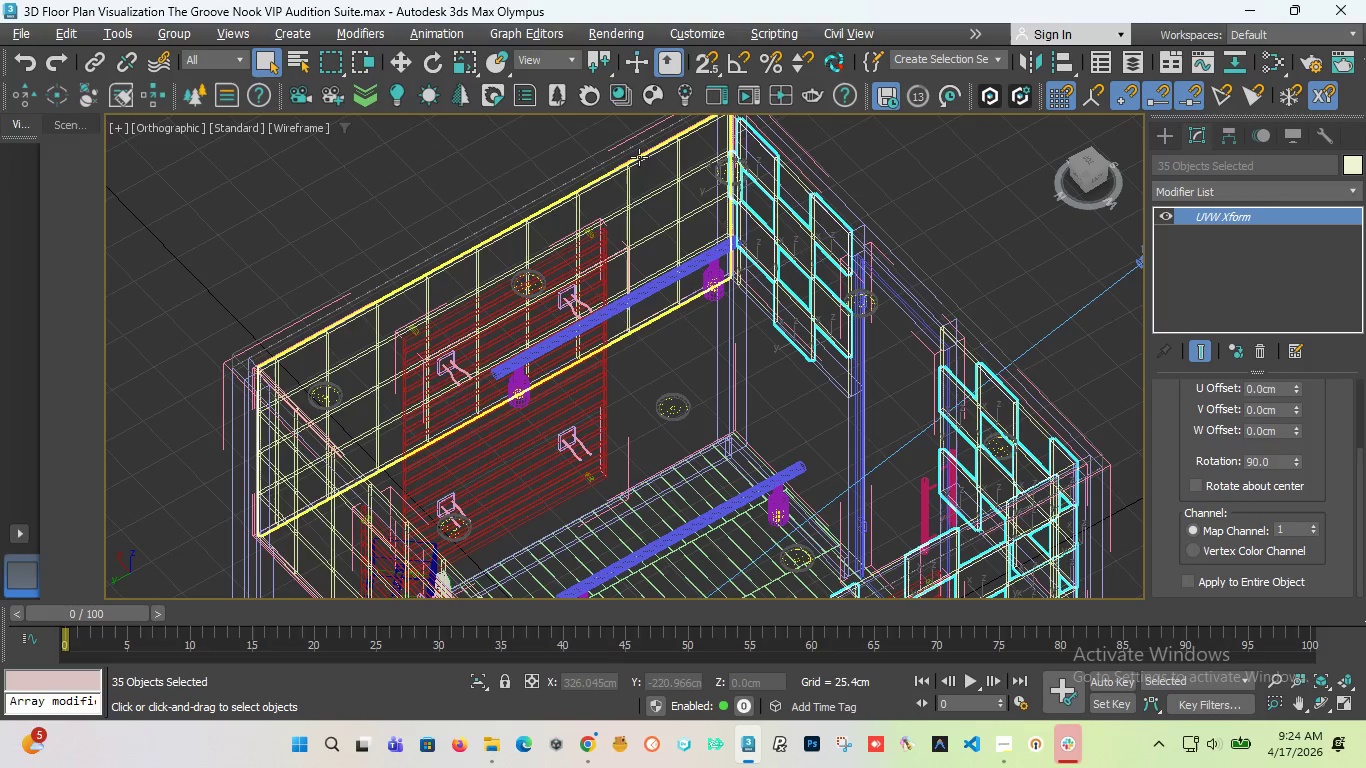 
left_click([644, 158])
 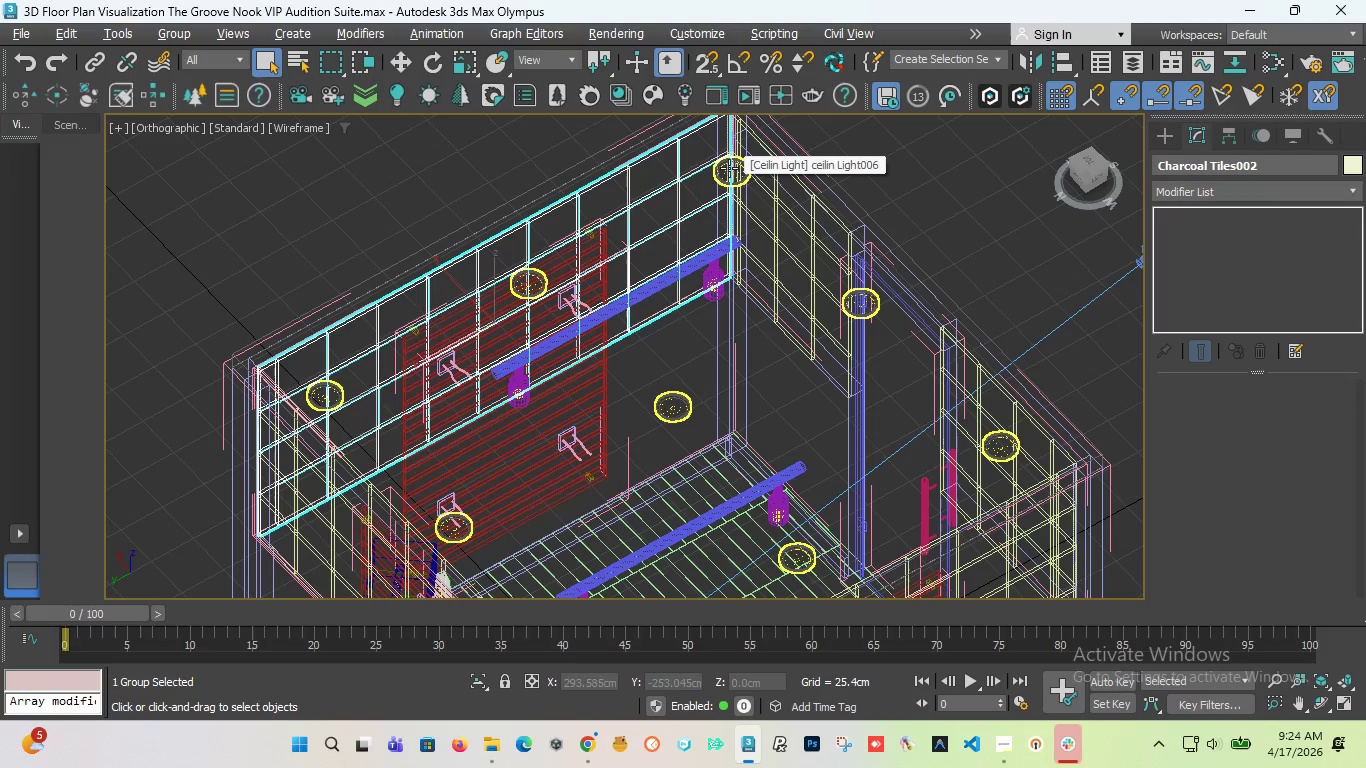 
key(Alt+Q)
 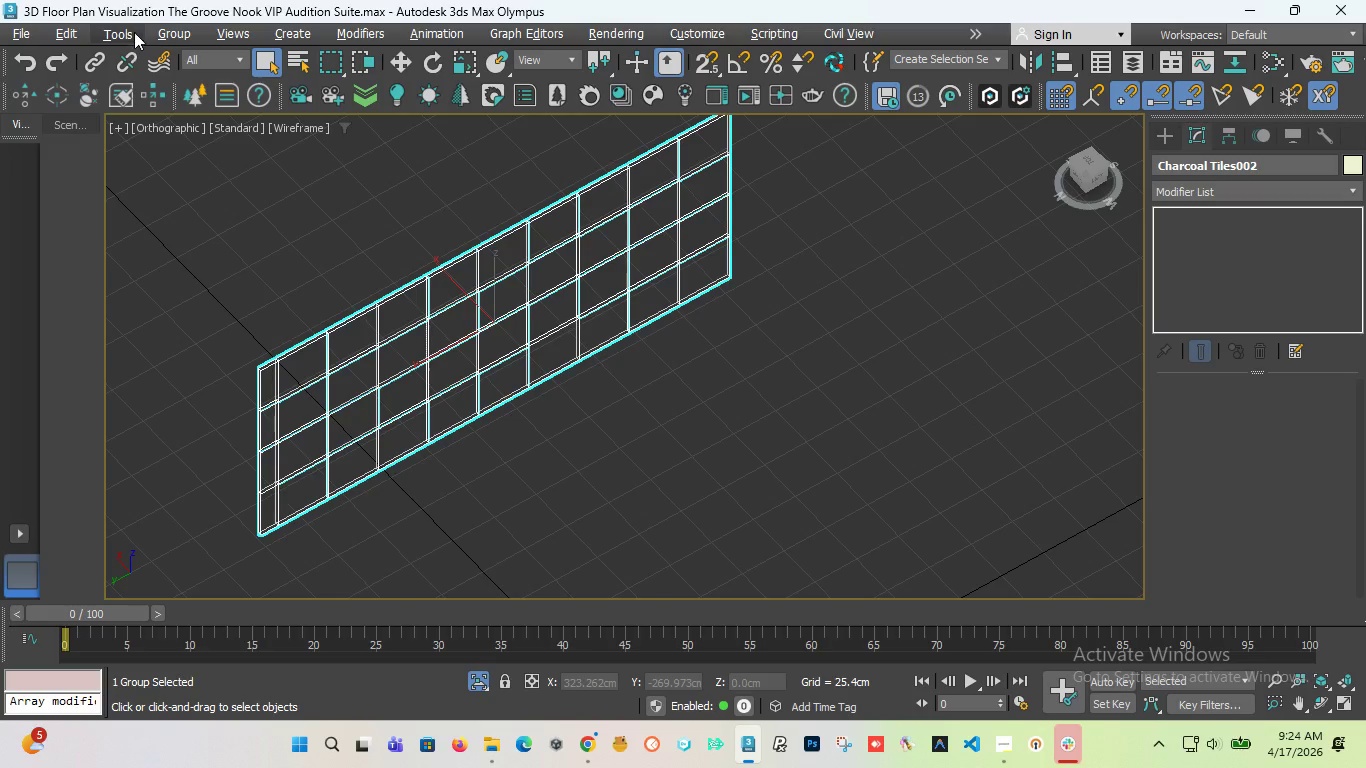 
left_click([187, 33])
 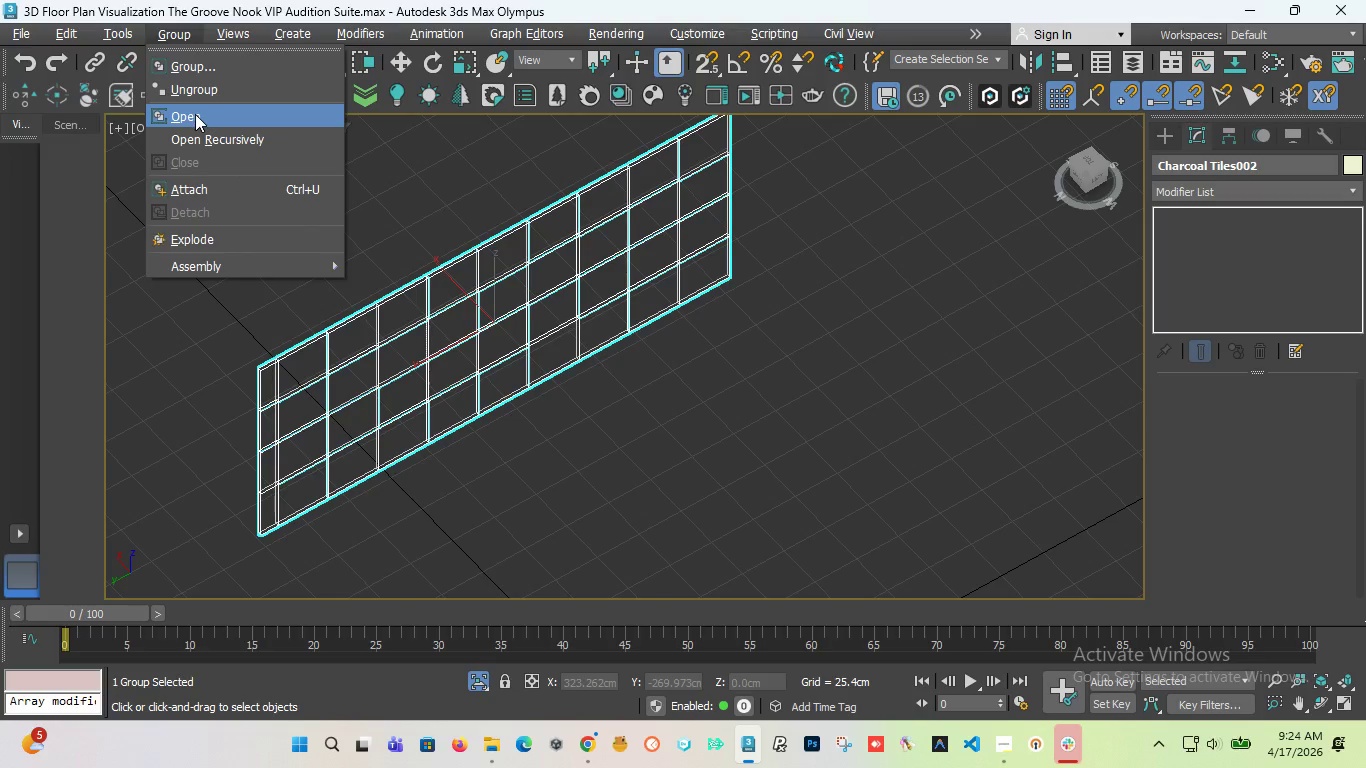 
left_click([195, 114])
 